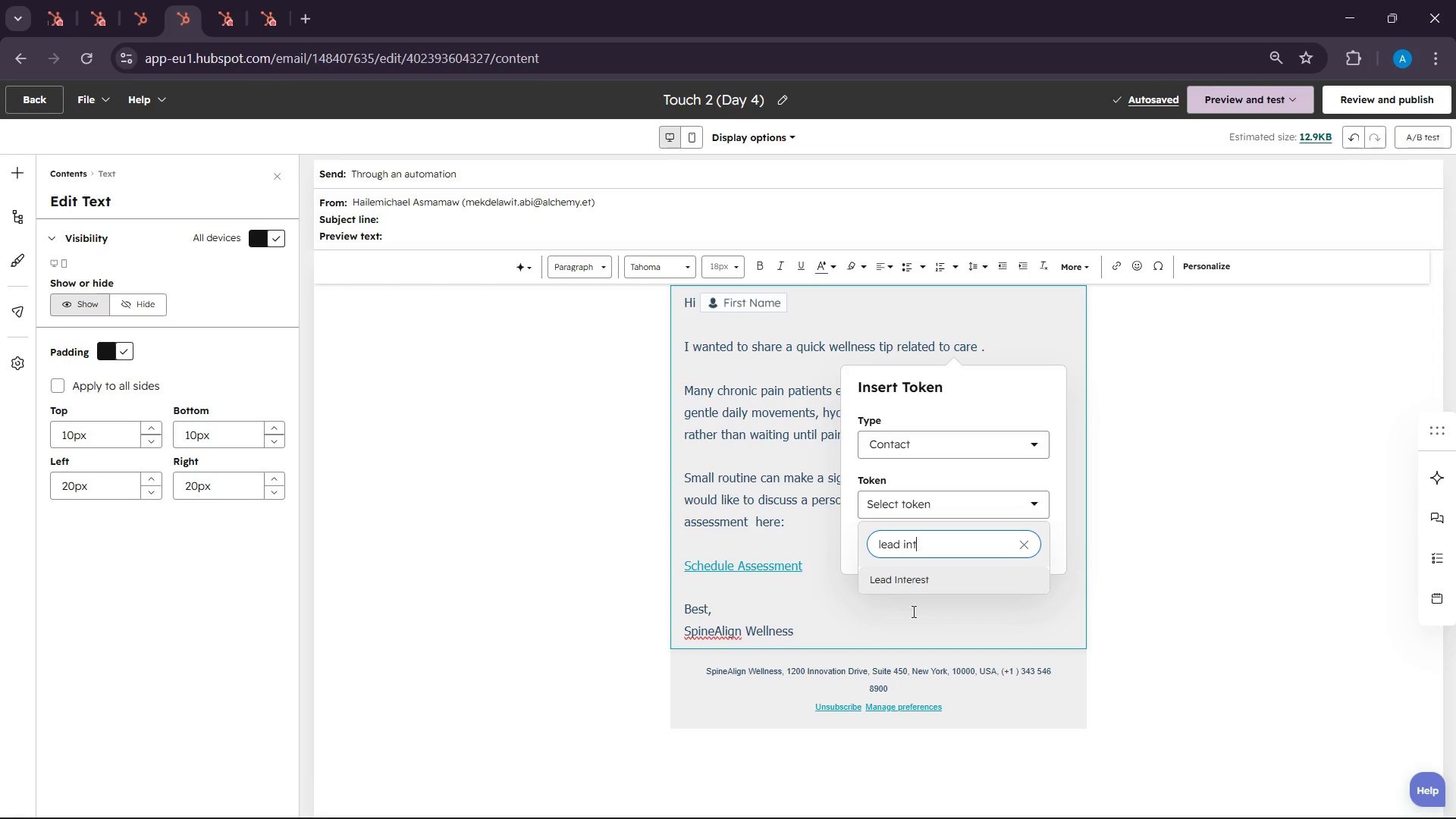 
left_click([902, 592])
 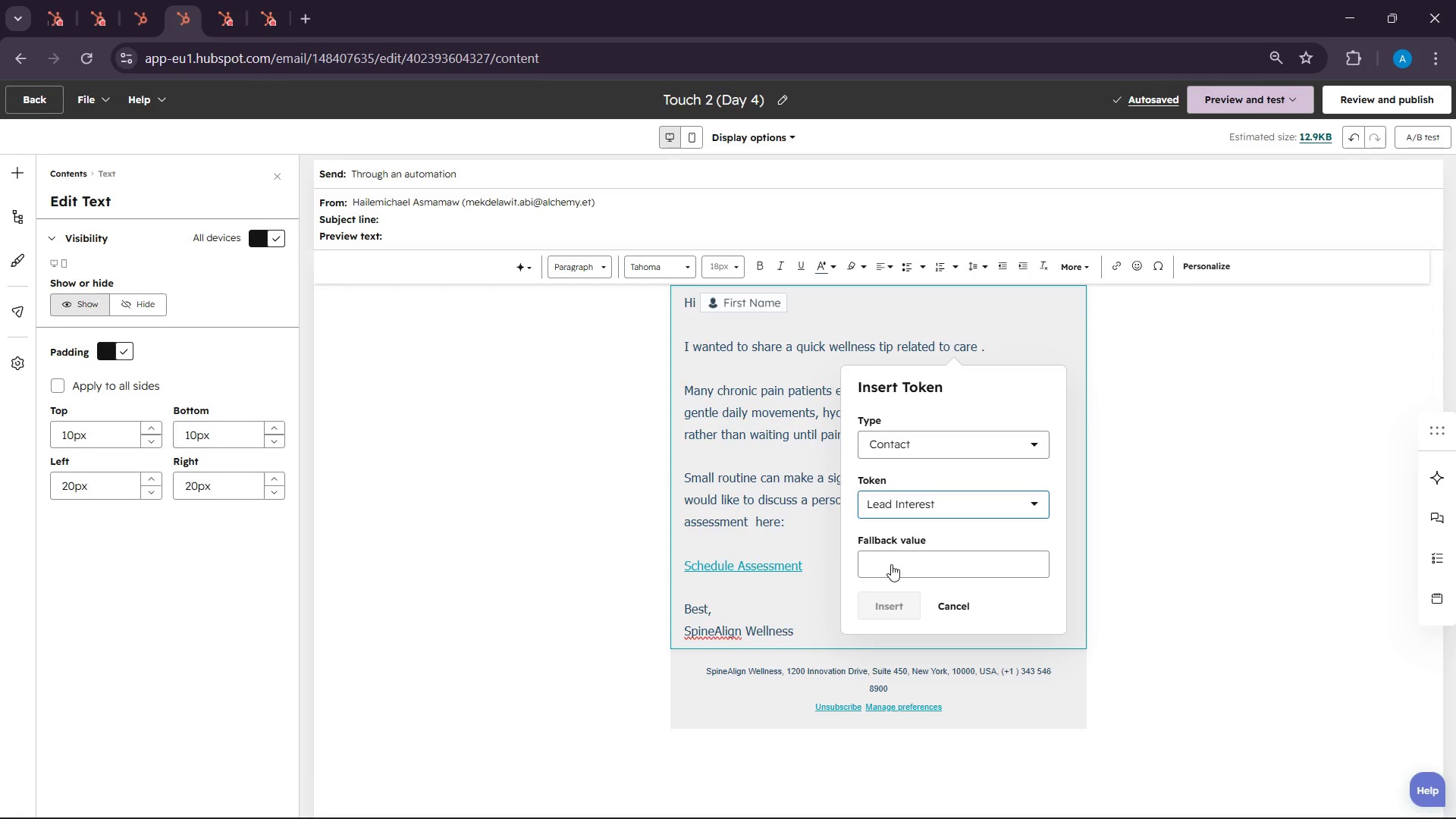 
left_click([890, 560])
 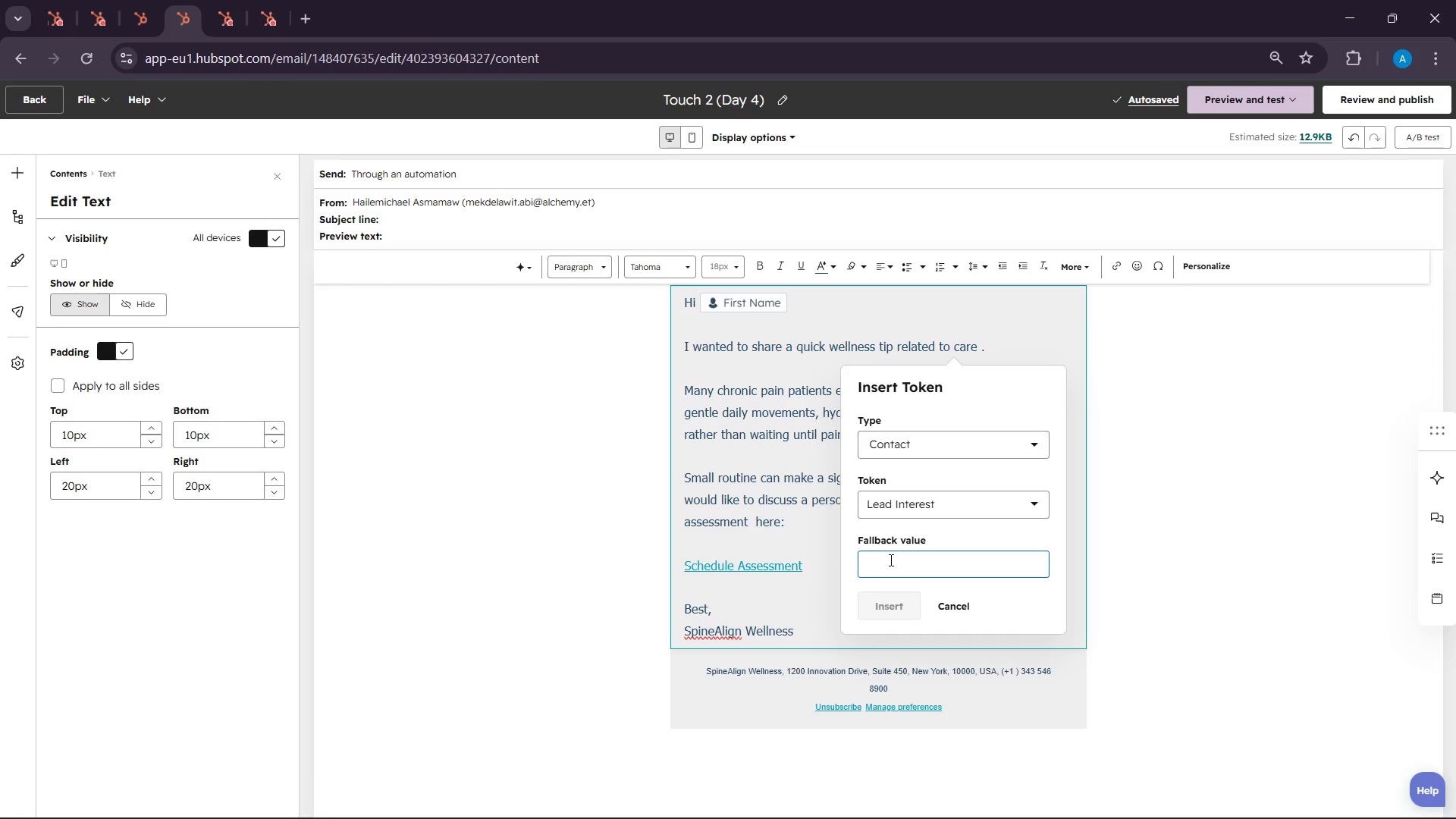 
type(Pysio)
 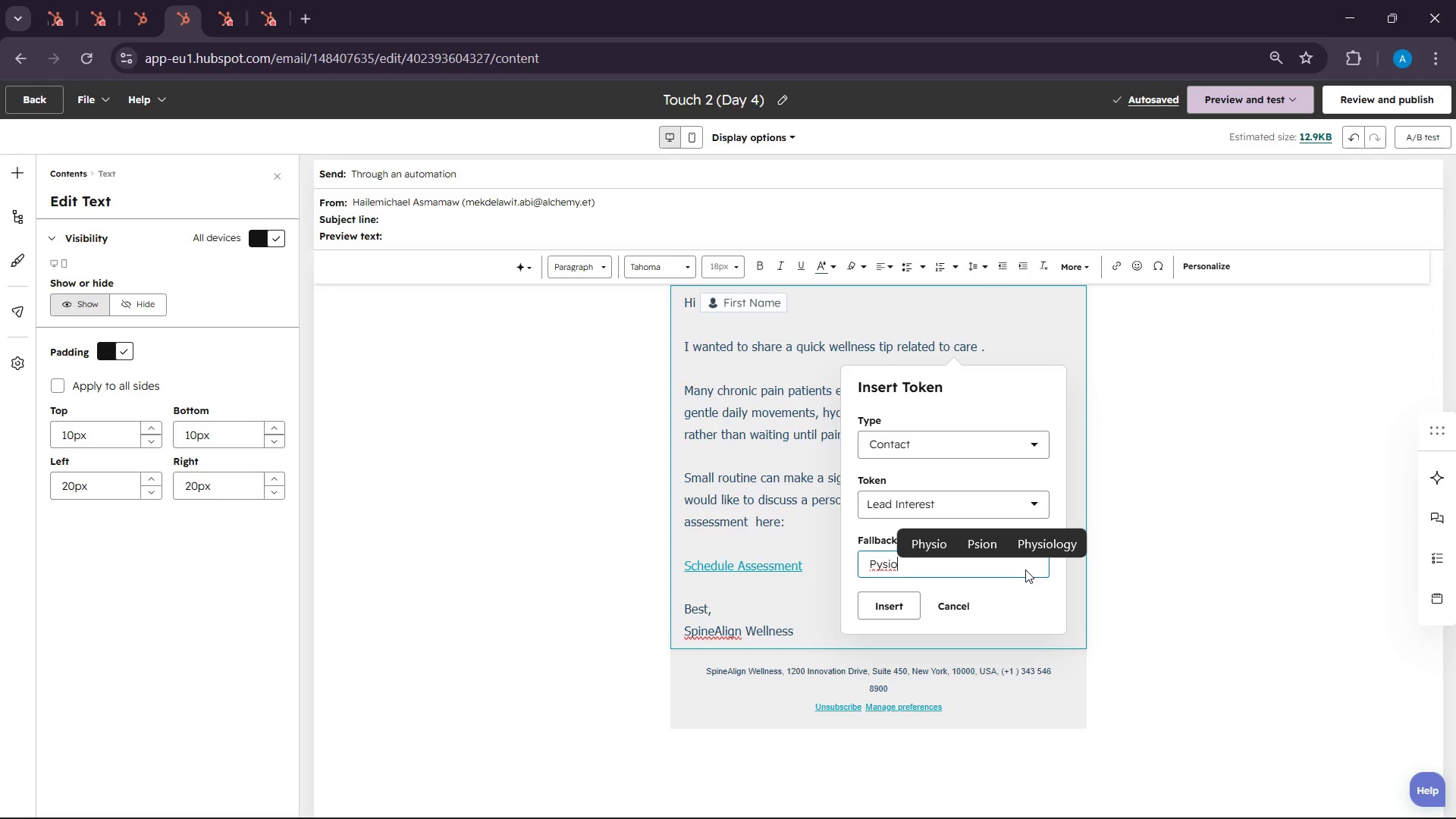 
type(te)
key(Backspace)
key(Backspace)
key(Backspace)
key(Backspace)
key(Backspace)
key(Backspace)
type(syi)
key(Backspace)
key(Backspace)
type(y)
 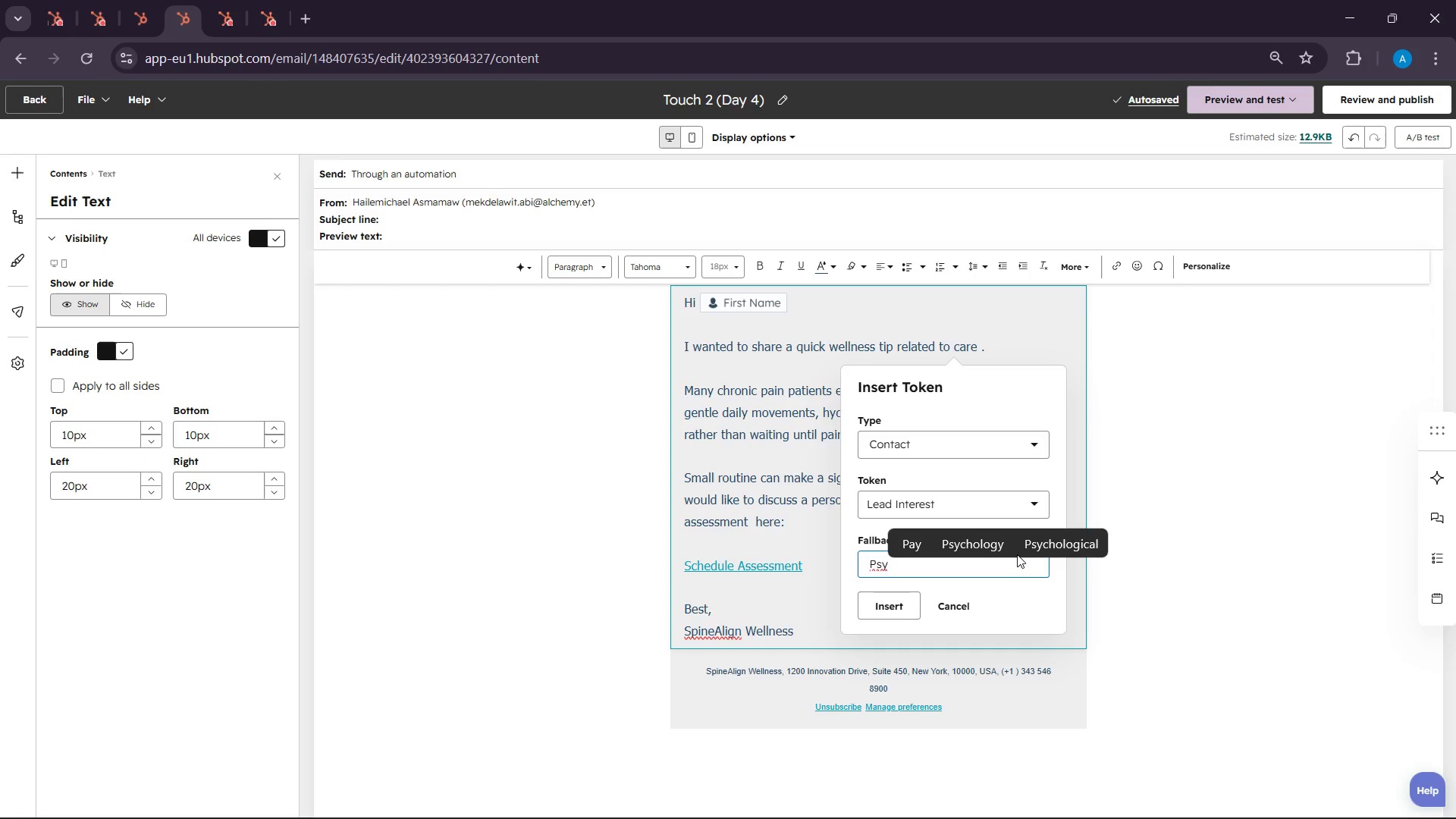 
key(Backspace)
key(Backspace)
type(sy)
key(Backspace)
key(Backspace)
type(tsioter)
key(Backspace)
key(Backspace)
key(Backspace)
key(Backspace)
key(Backspace)
key(Backspace)
key(Backspace)
type(ysio)
 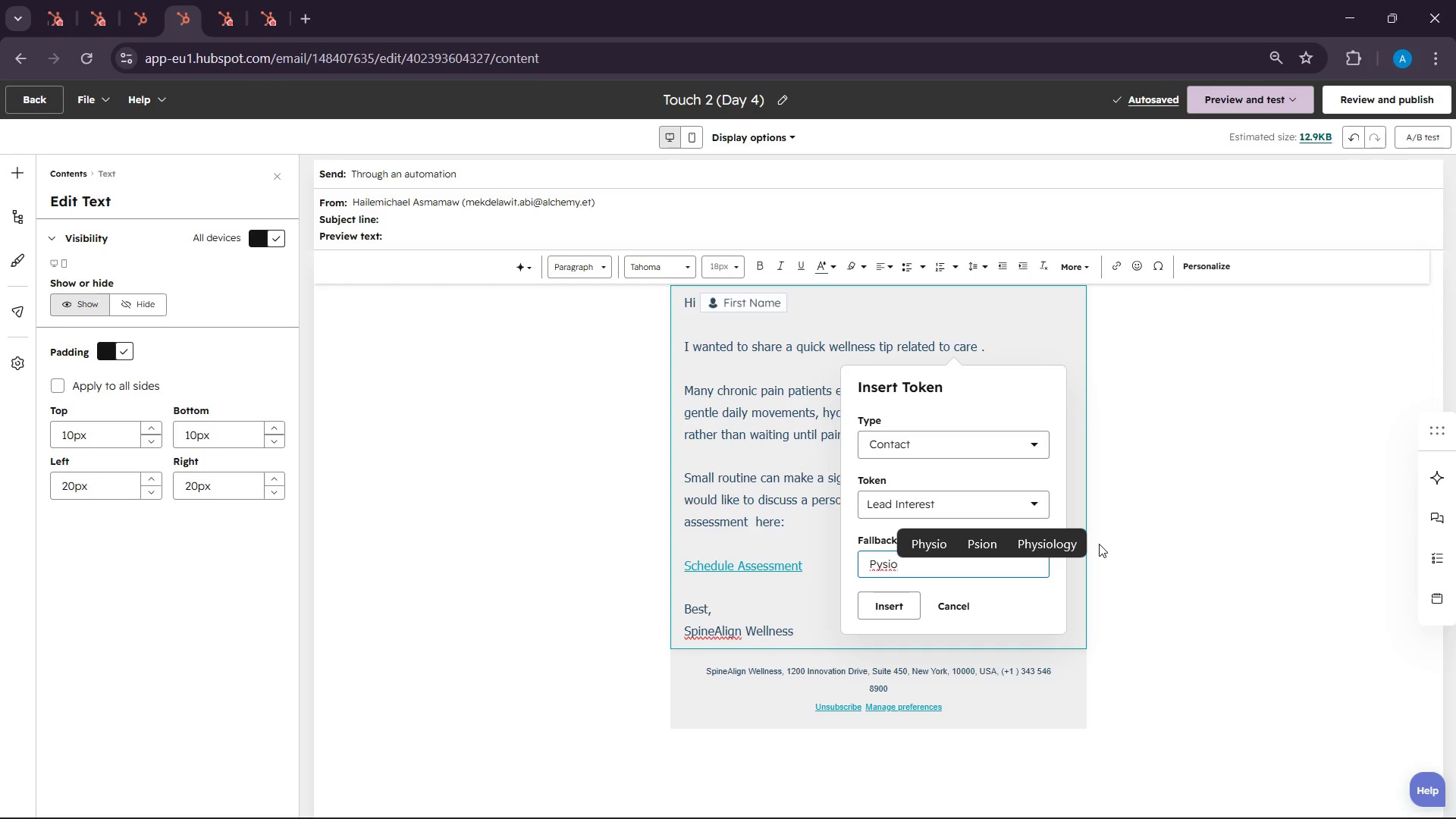 
type(ter)
key(Backspace)
key(Backspace)
key(Backspace)
key(Backspace)
key(Backspace)
key(Backspace)
key(Backspace)
key(Backspace)
key(Backspace)
 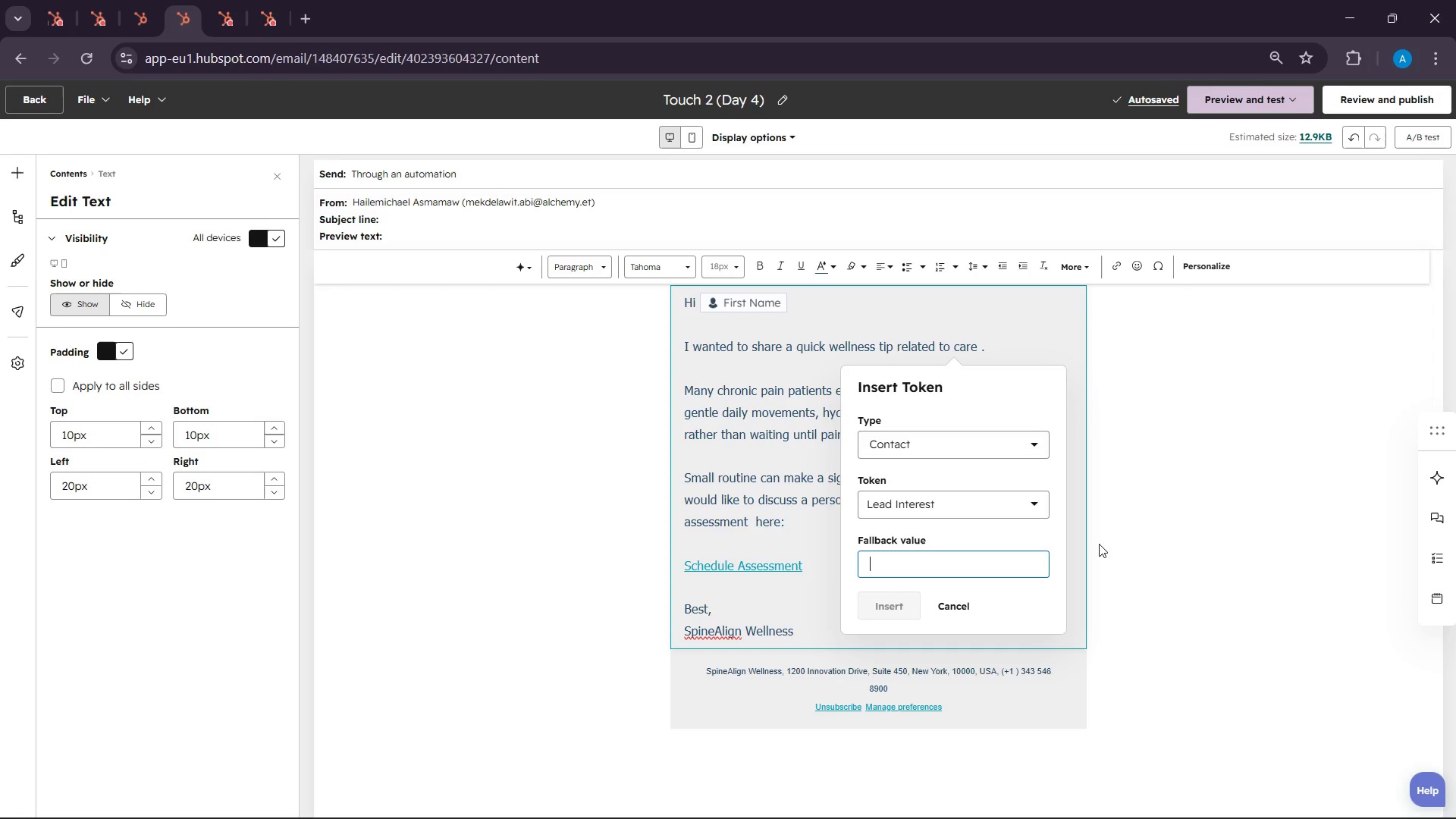 
wait(5.3)
 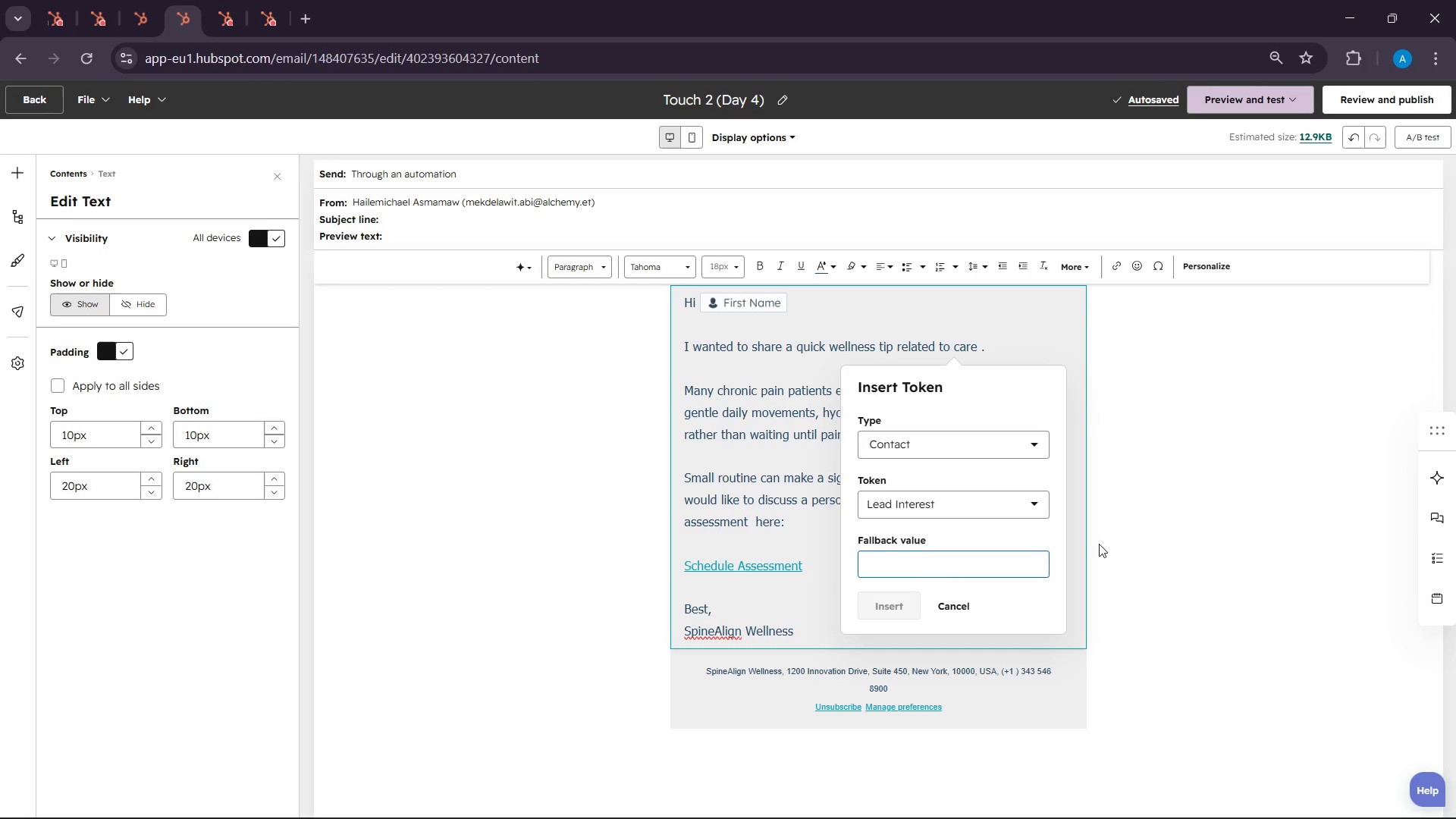 
hold_key(key=ShiftLeft, duration=0.31)
 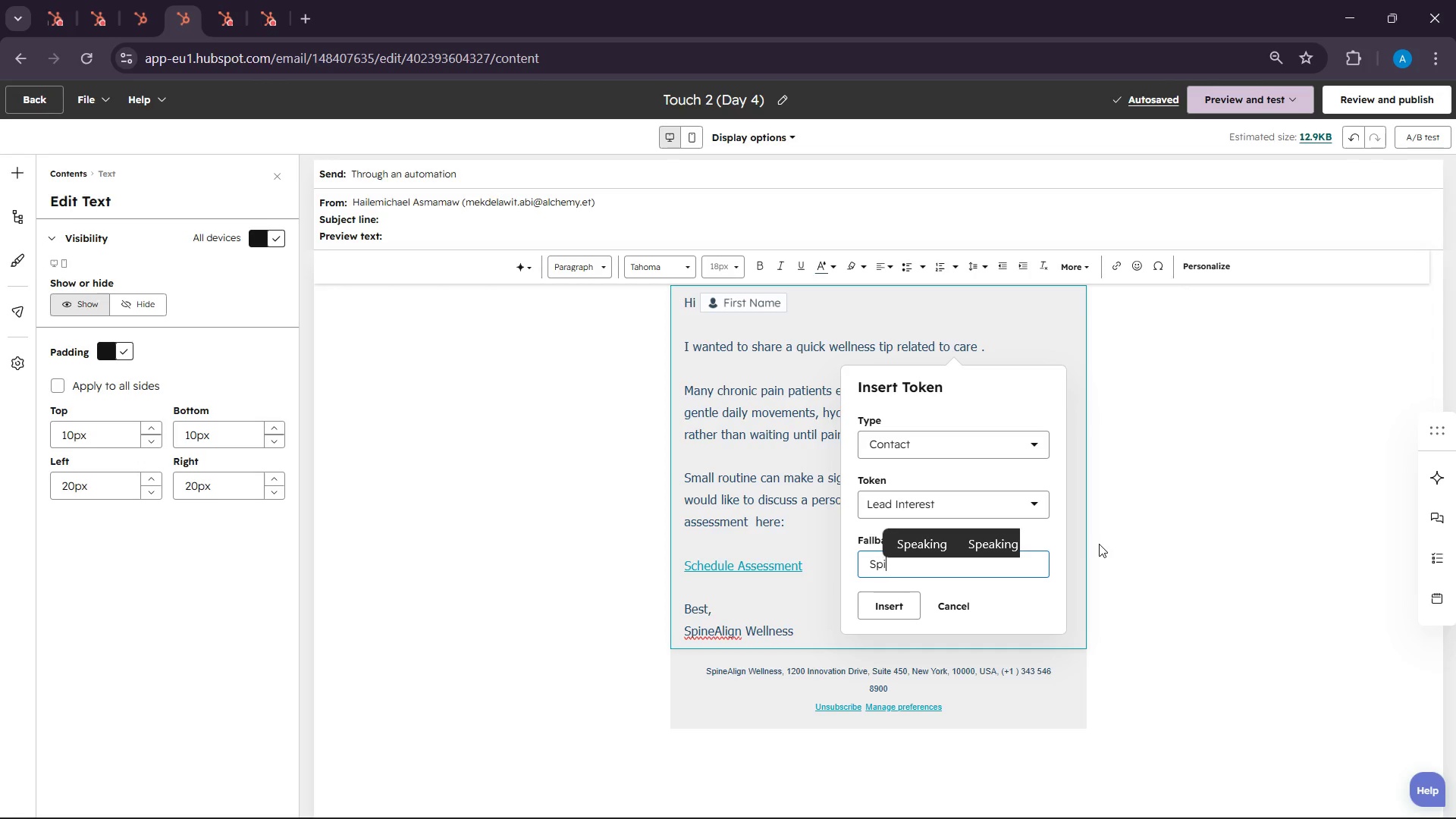 
type(pinal)
 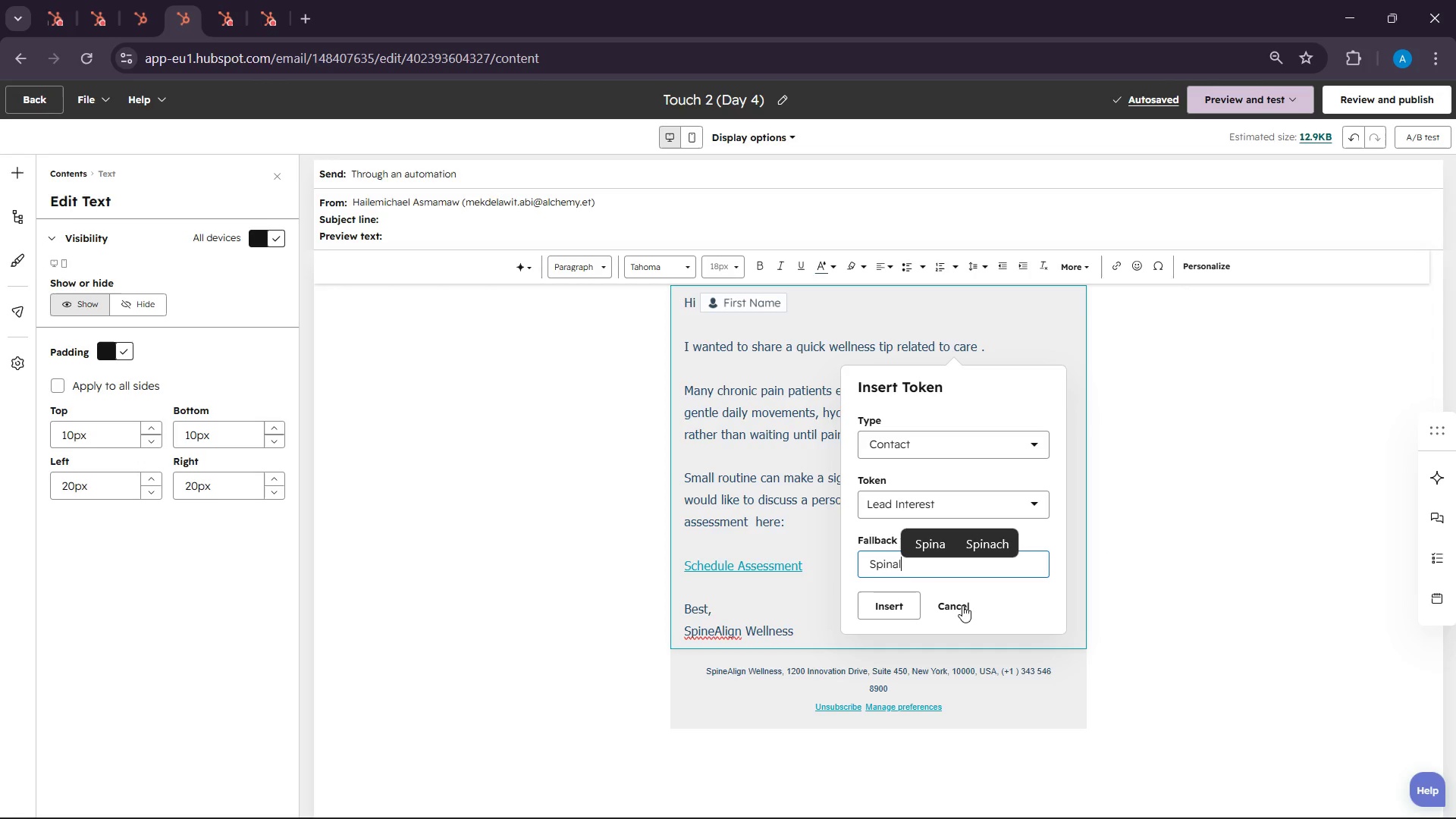 
left_click([919, 603])
 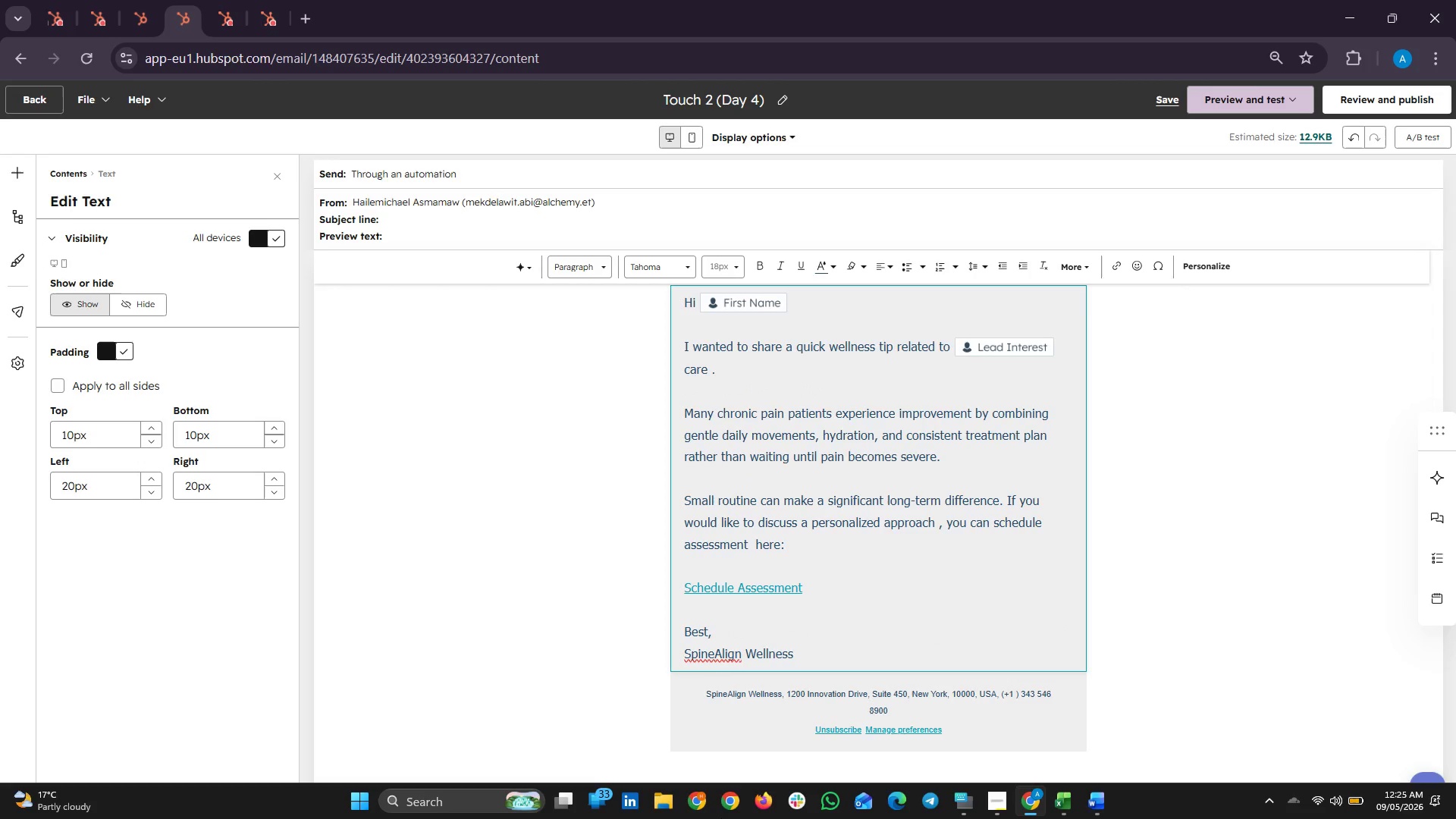 
left_click([237, 0])
 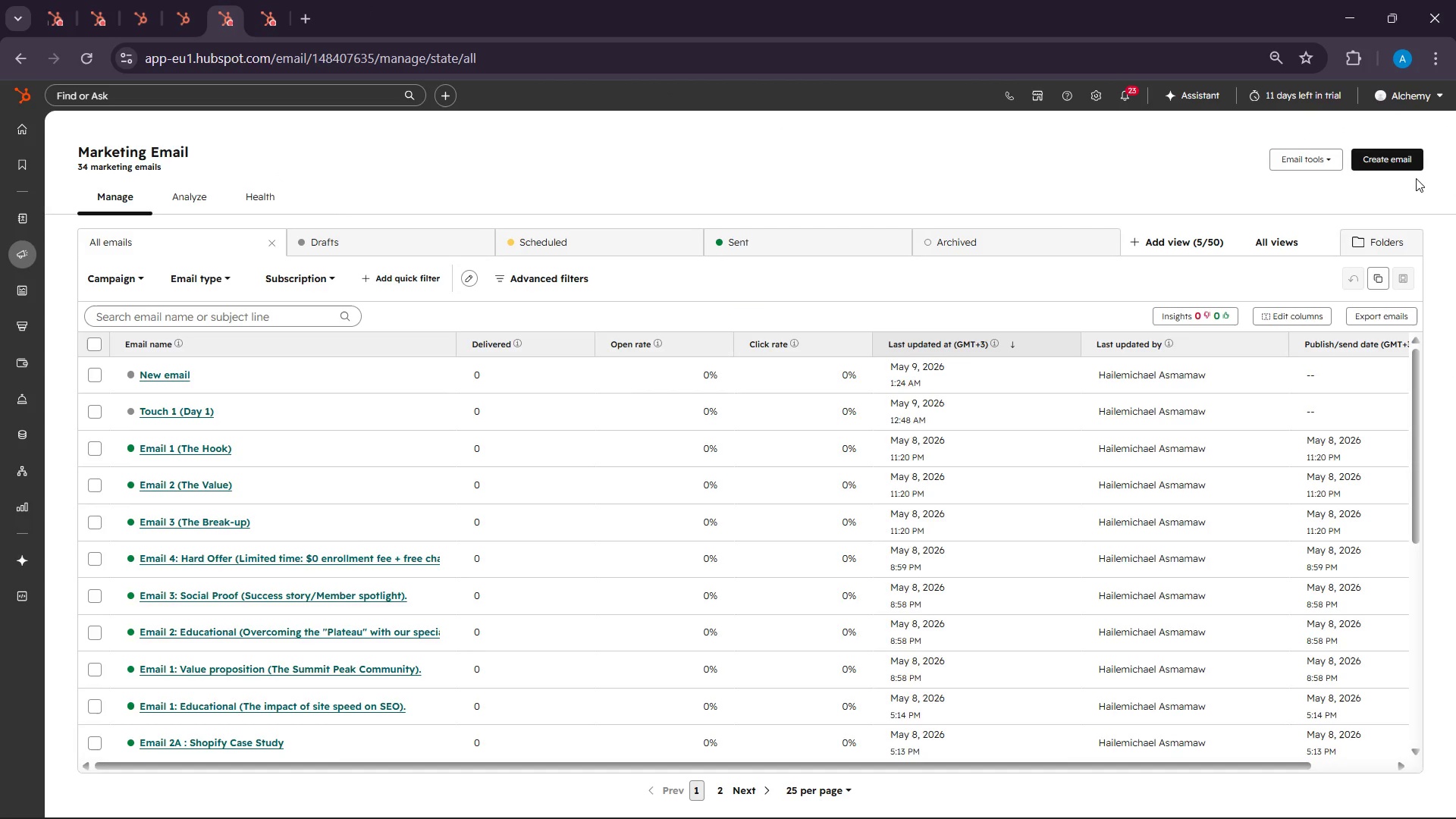 
double_click([1412, 163])
 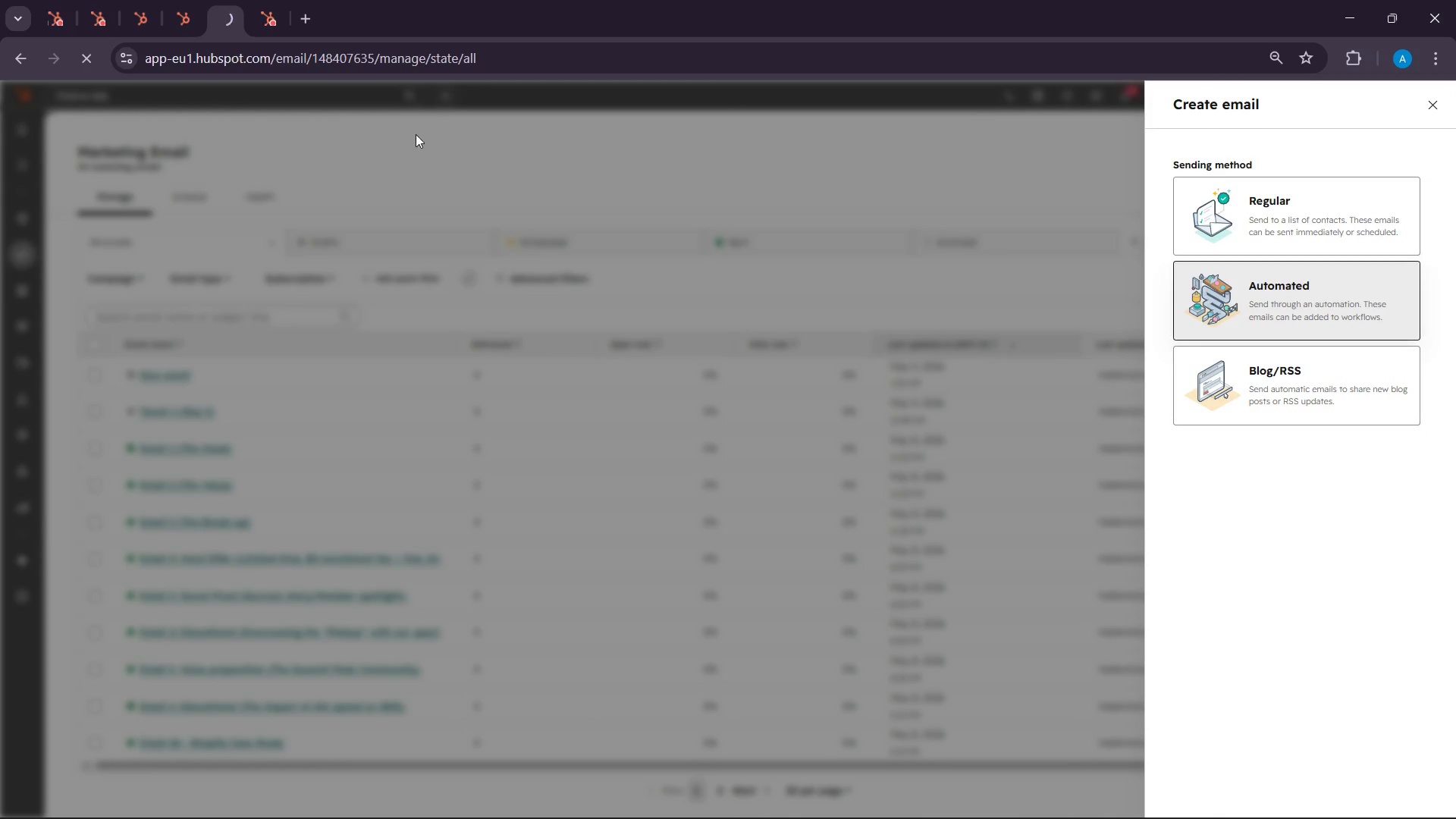 
left_click([257, 0])
 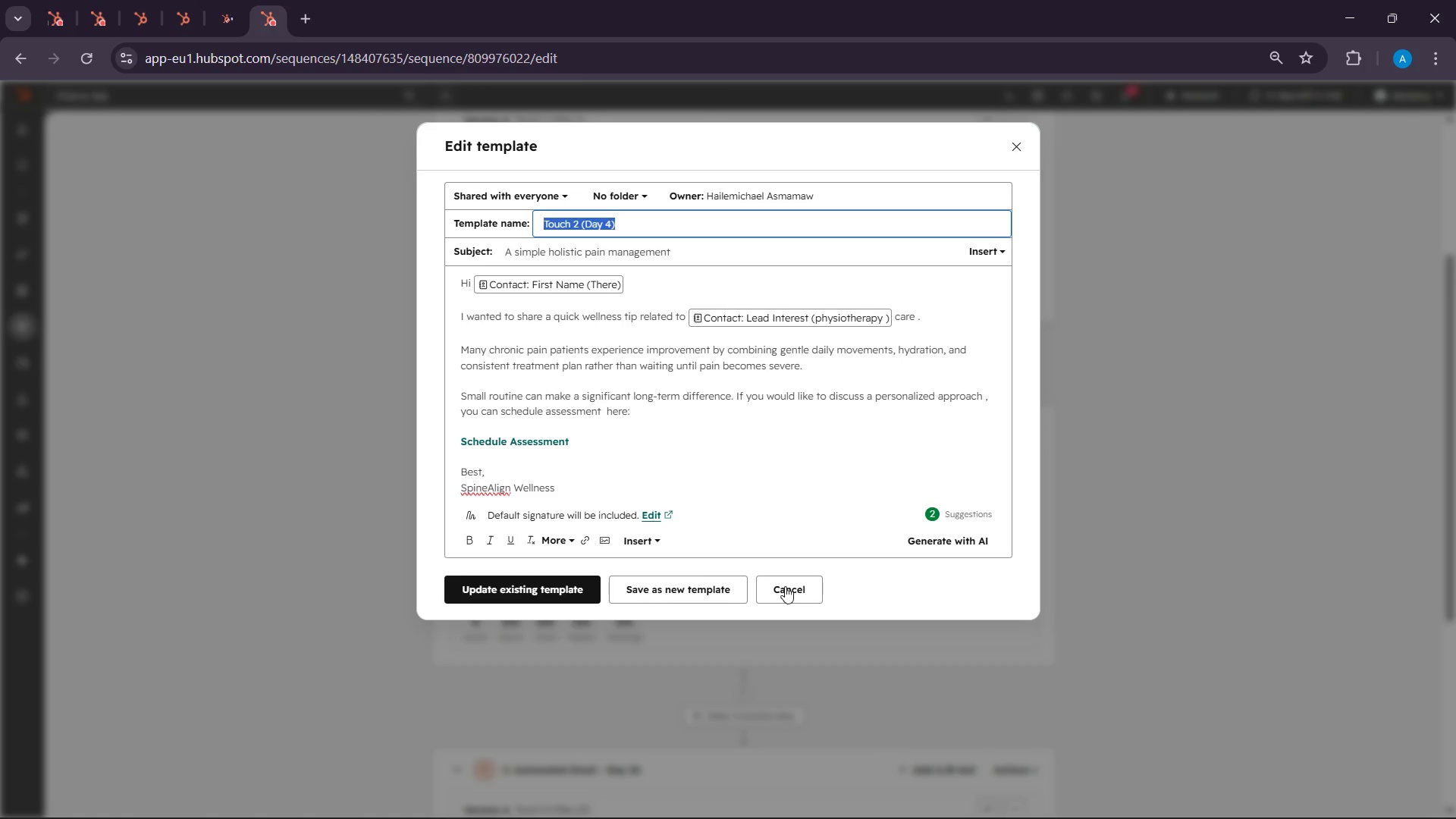 
left_click([785, 586])
 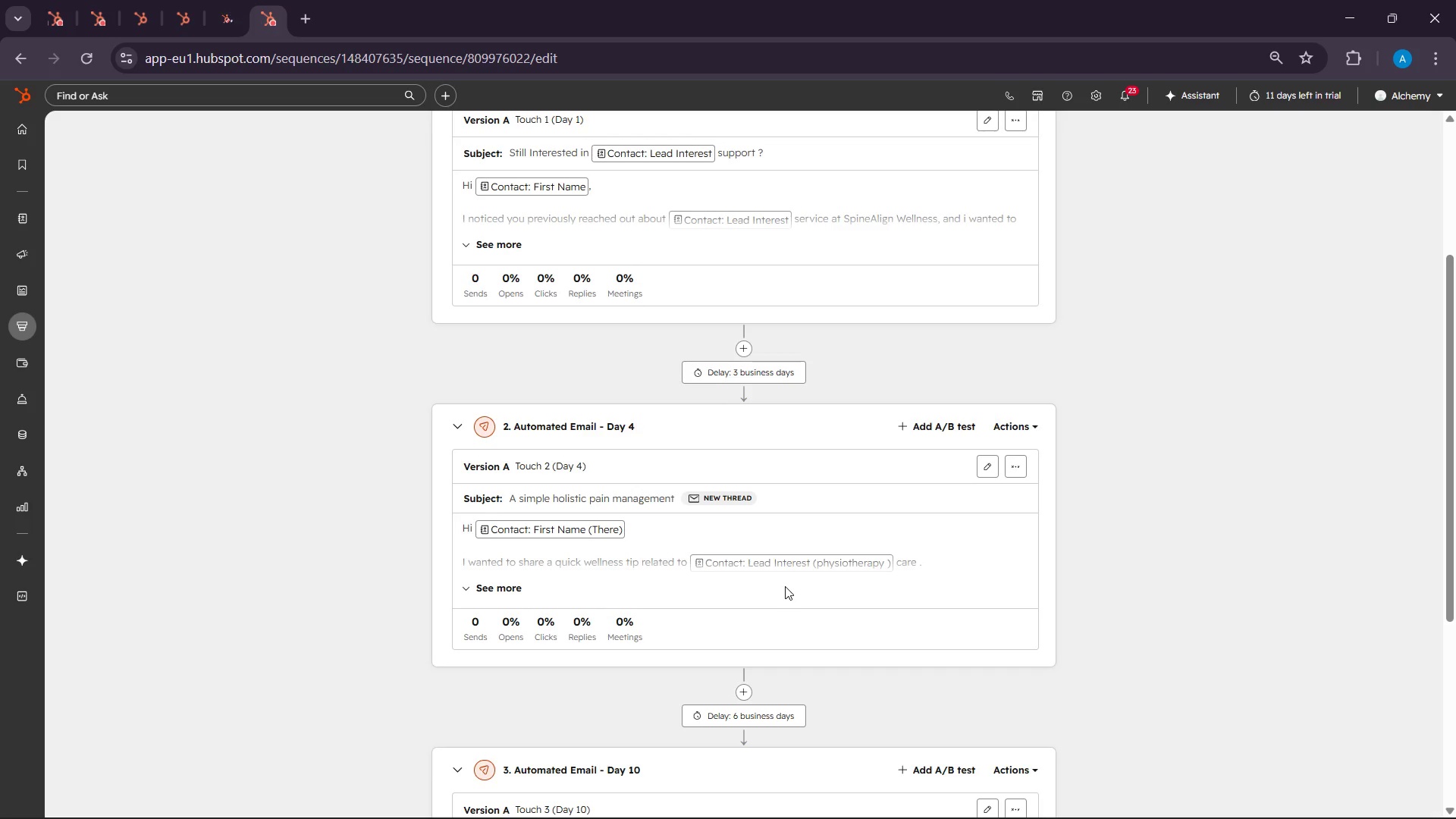 
scroll: coordinate [983, 606], scroll_direction: down, amount: 7.0
 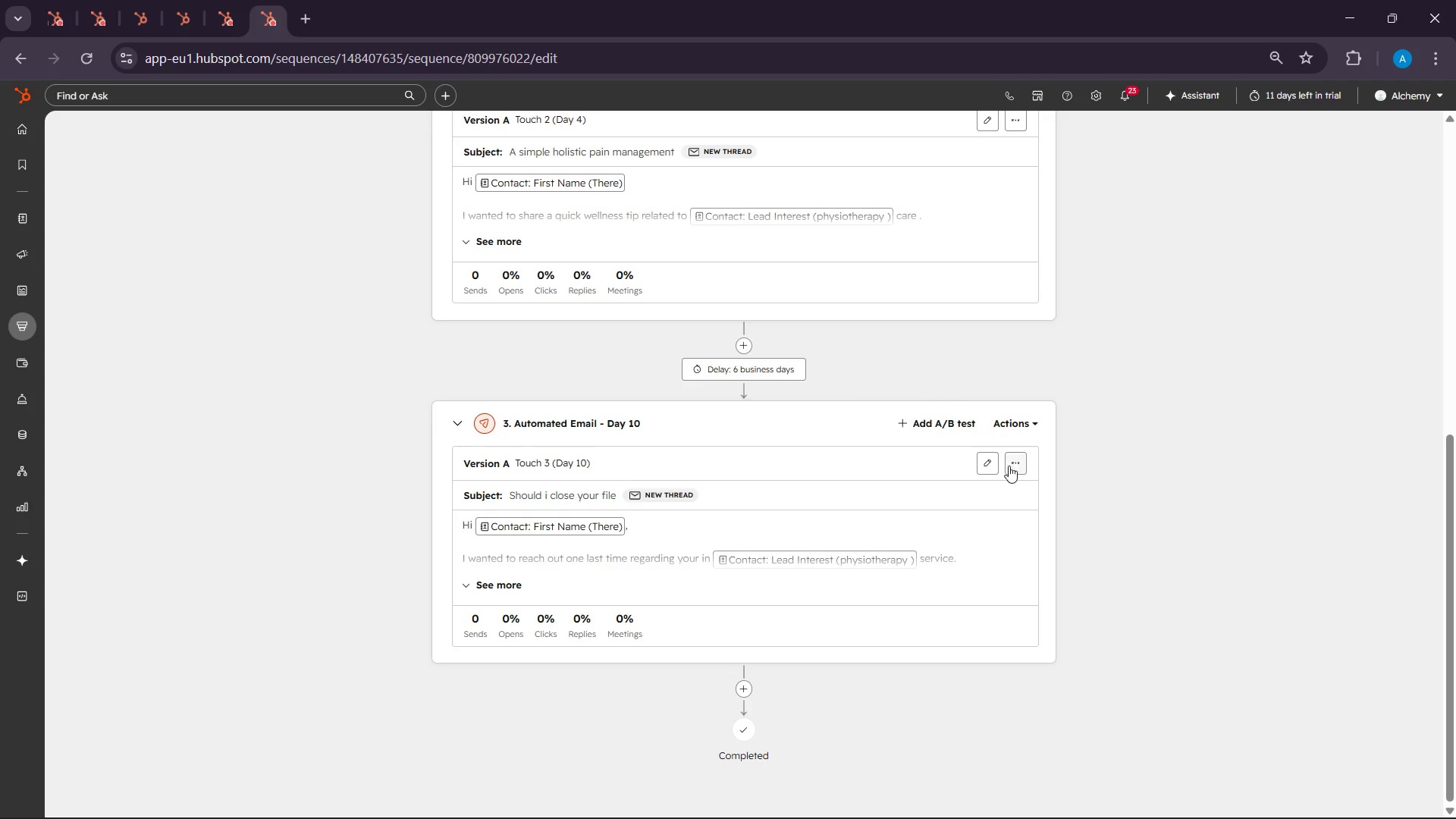 
left_click([989, 462])
 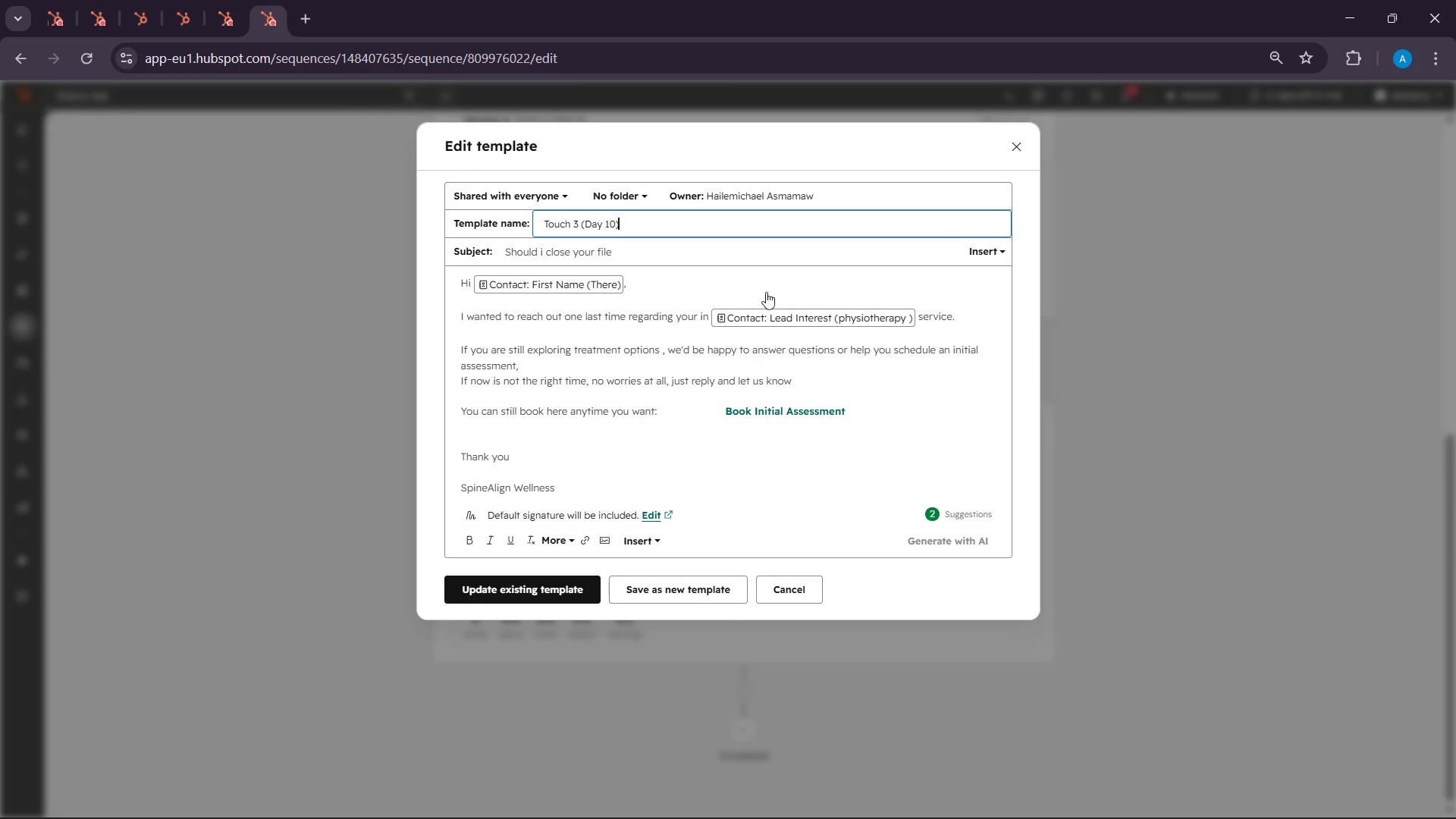 
double_click([658, 214])
 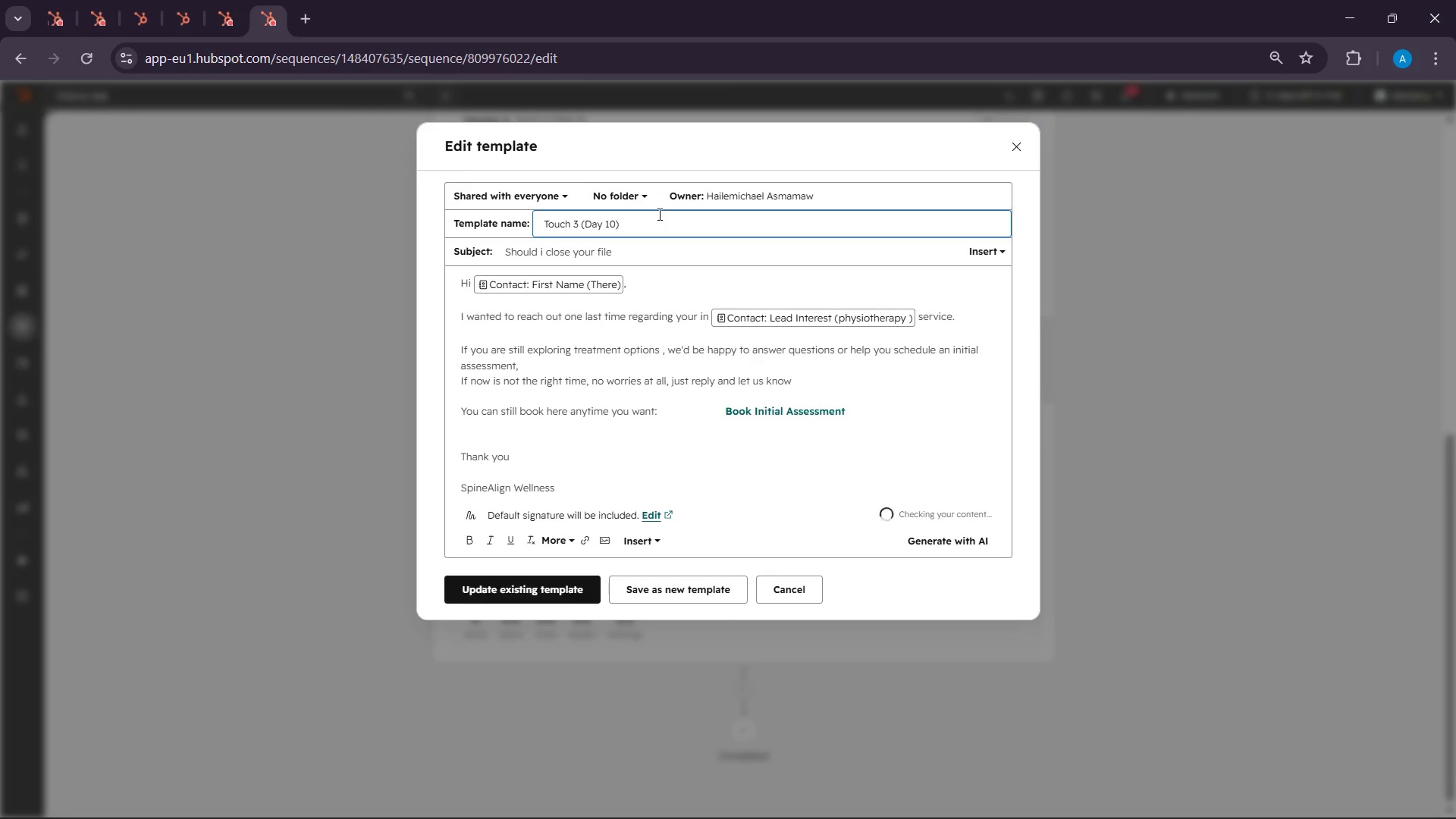 
triple_click([658, 214])
 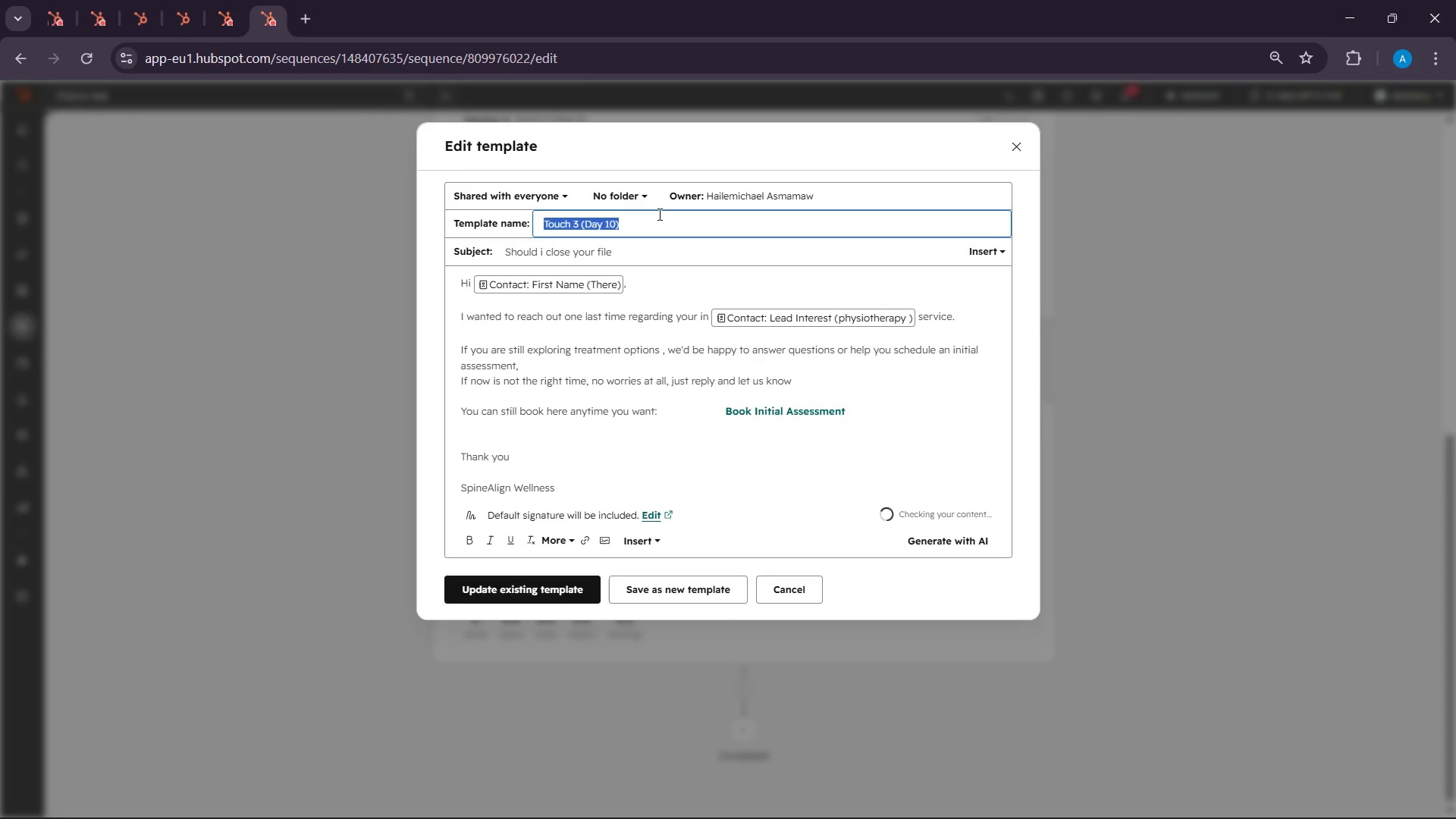 
triple_click([658, 214])
 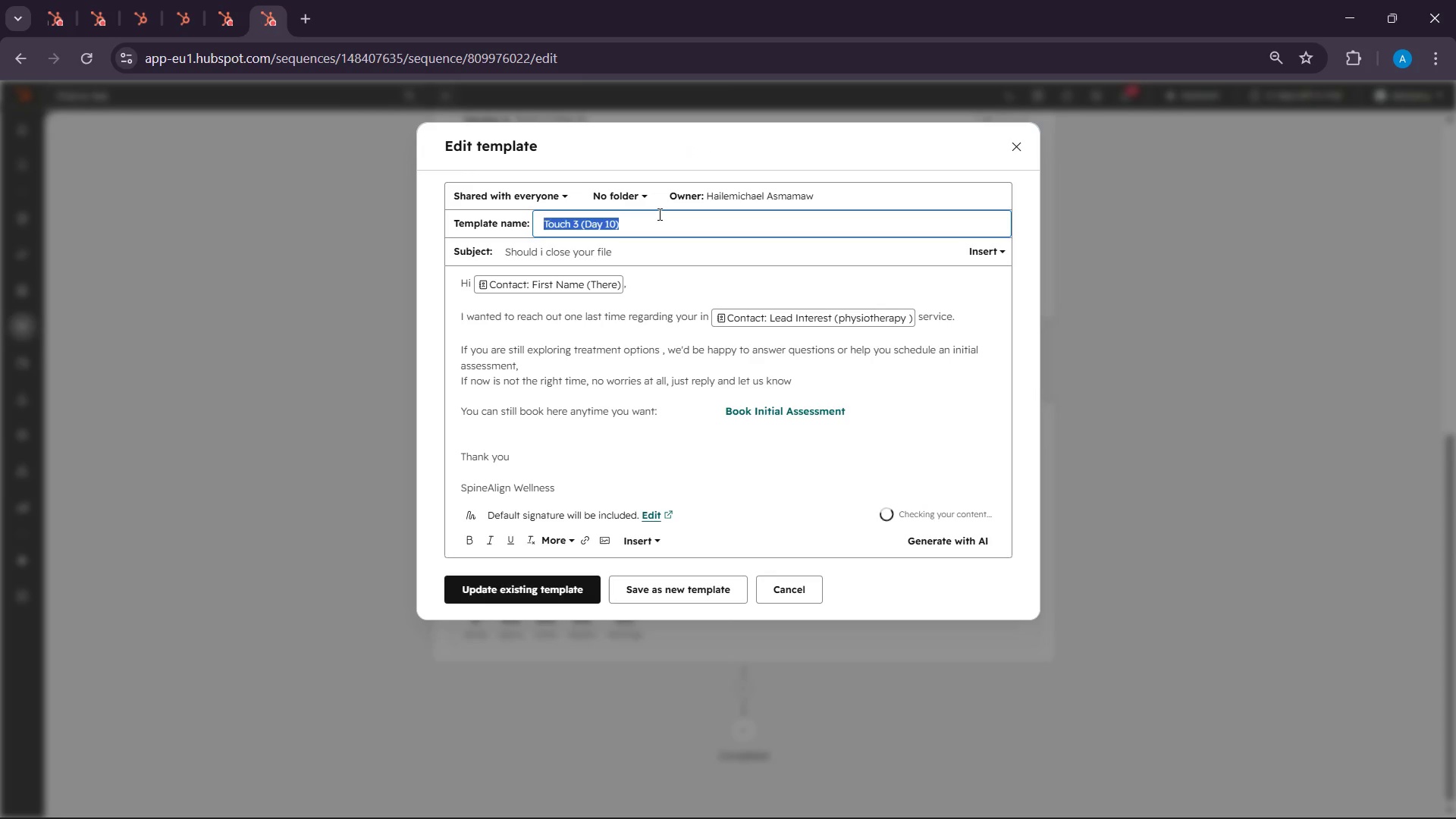 
key(Control+ControlLeft)
 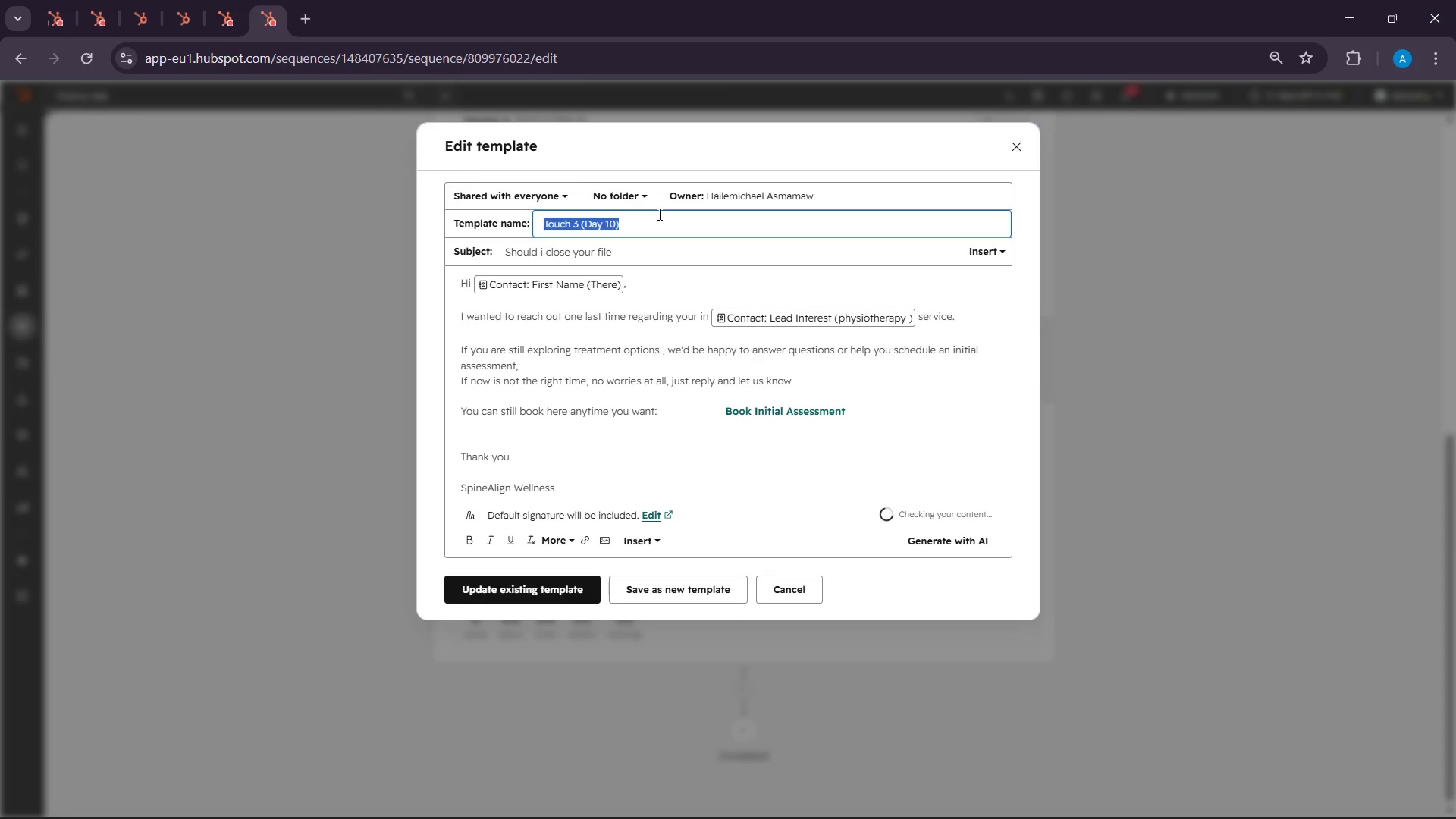 
key(Control+C)
 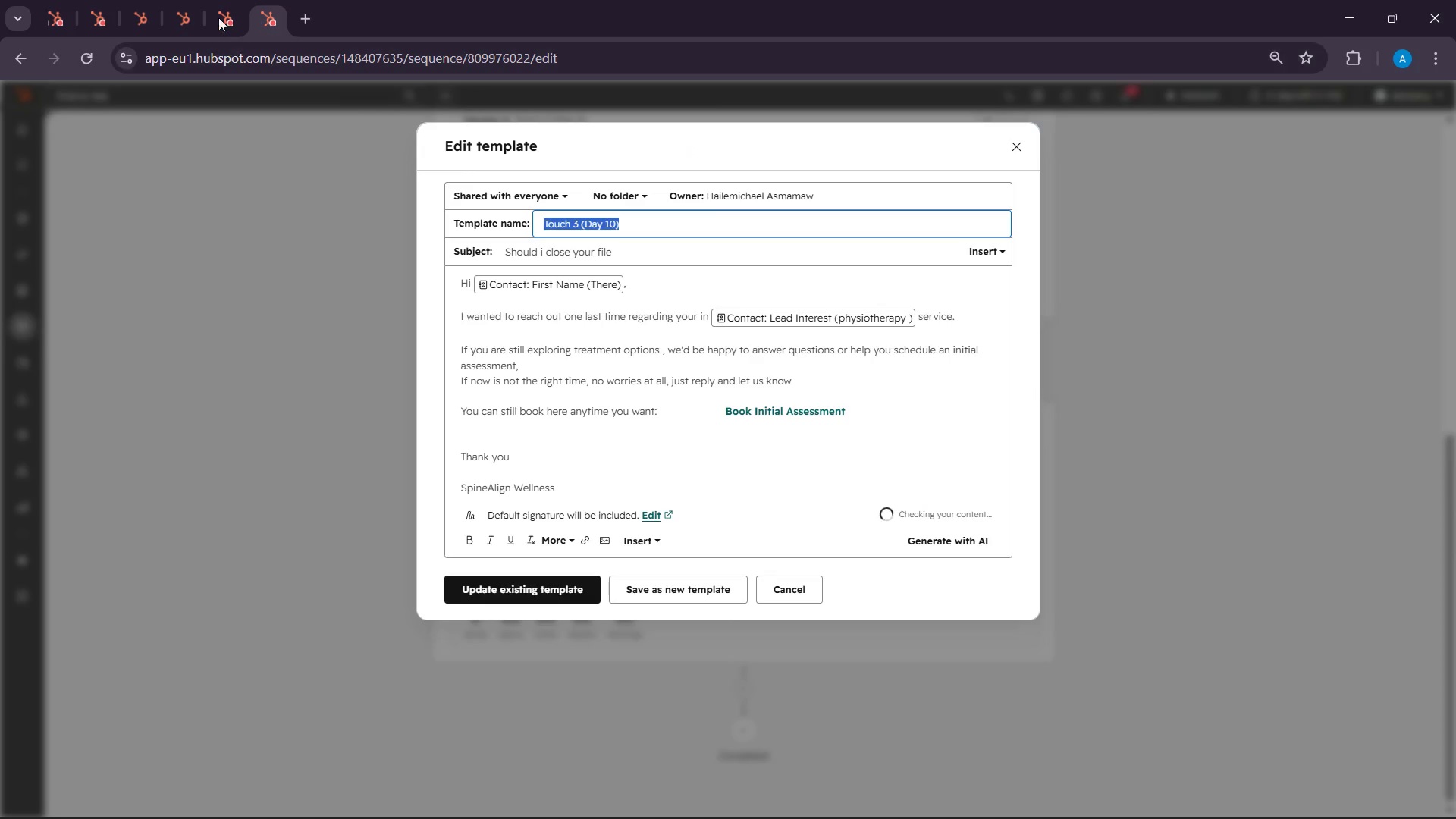 
left_click([212, 8])
 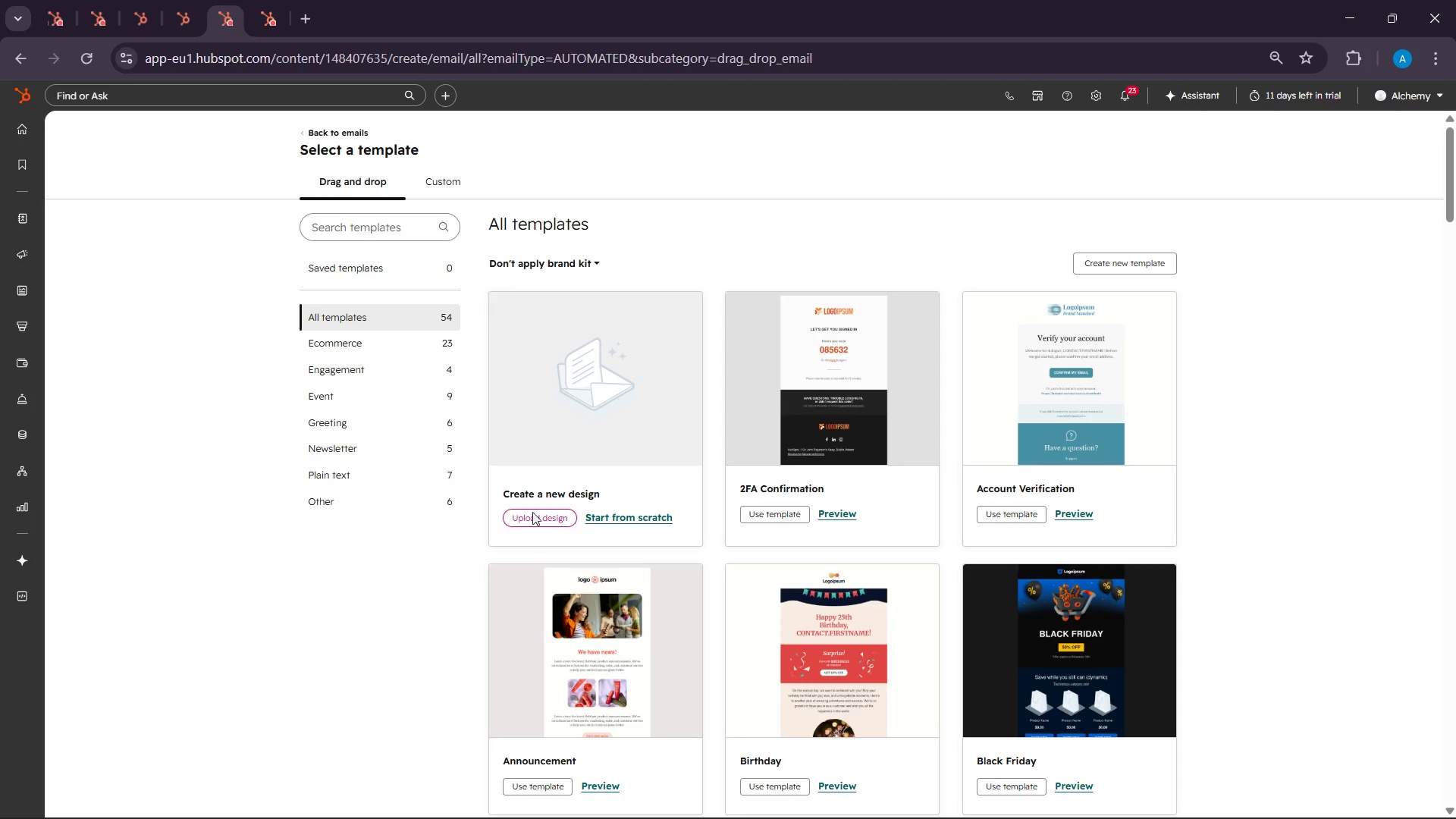 
left_click([614, 521])
 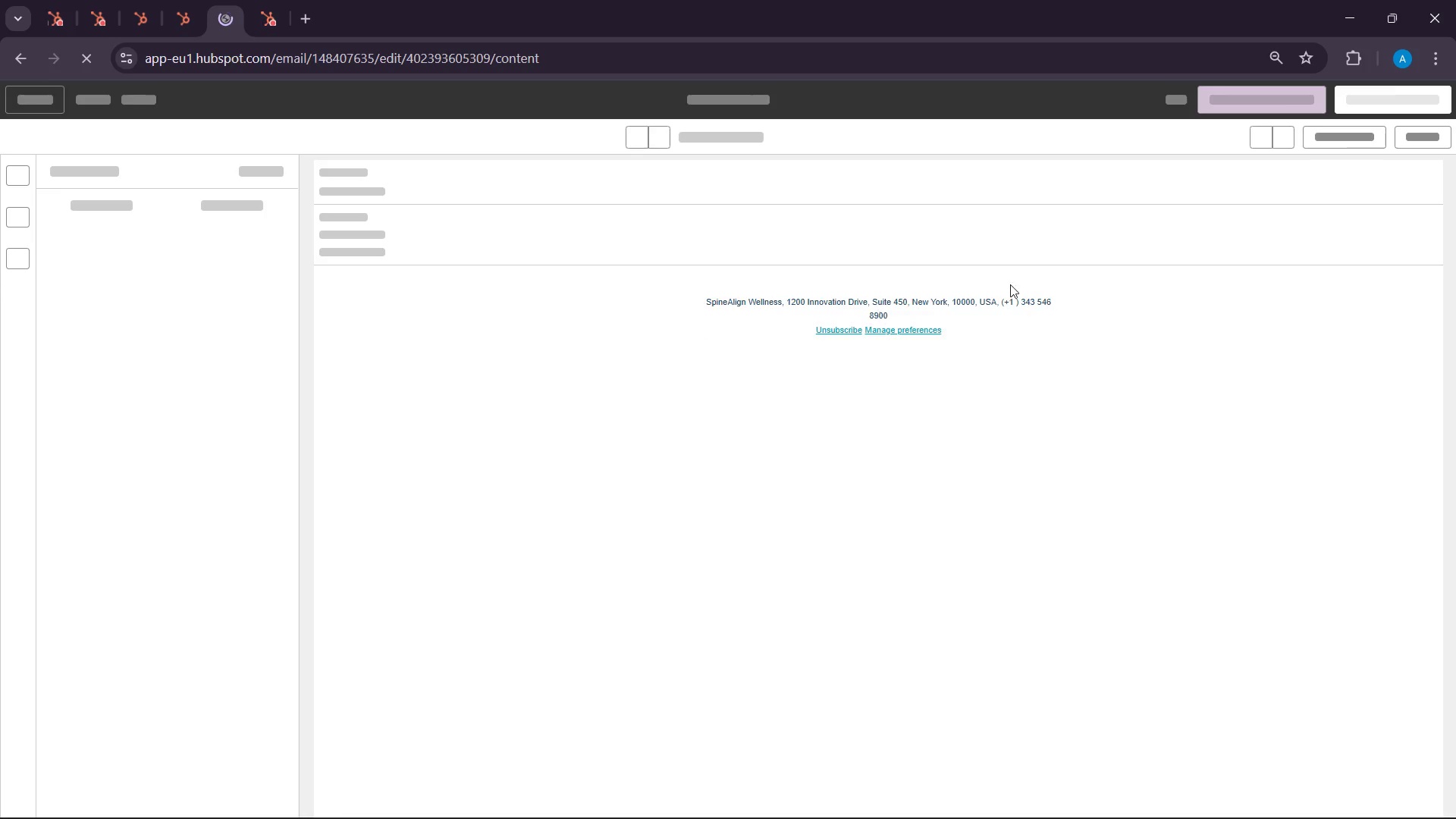 
double_click([724, 95])
 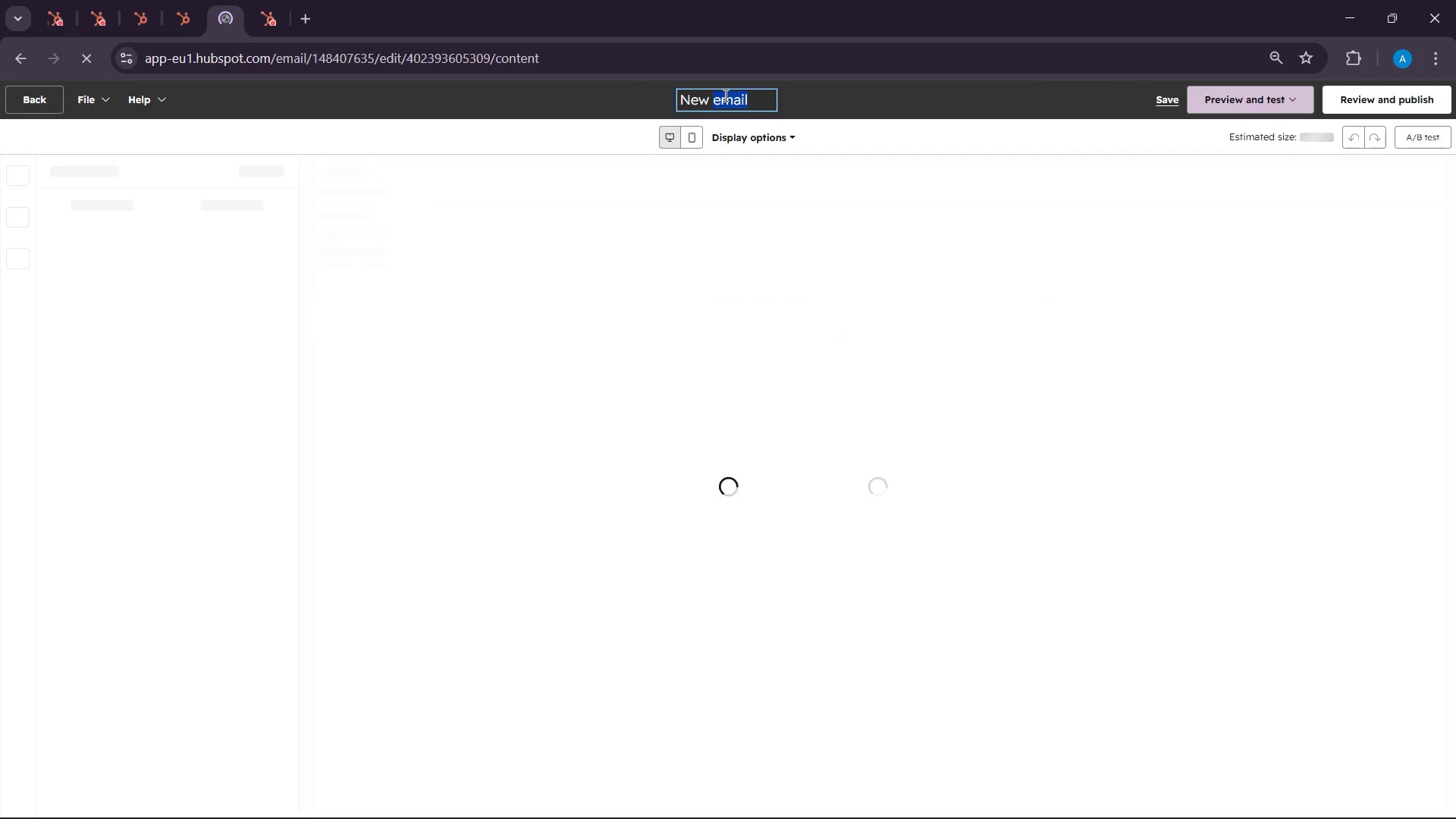 
triple_click([724, 95])
 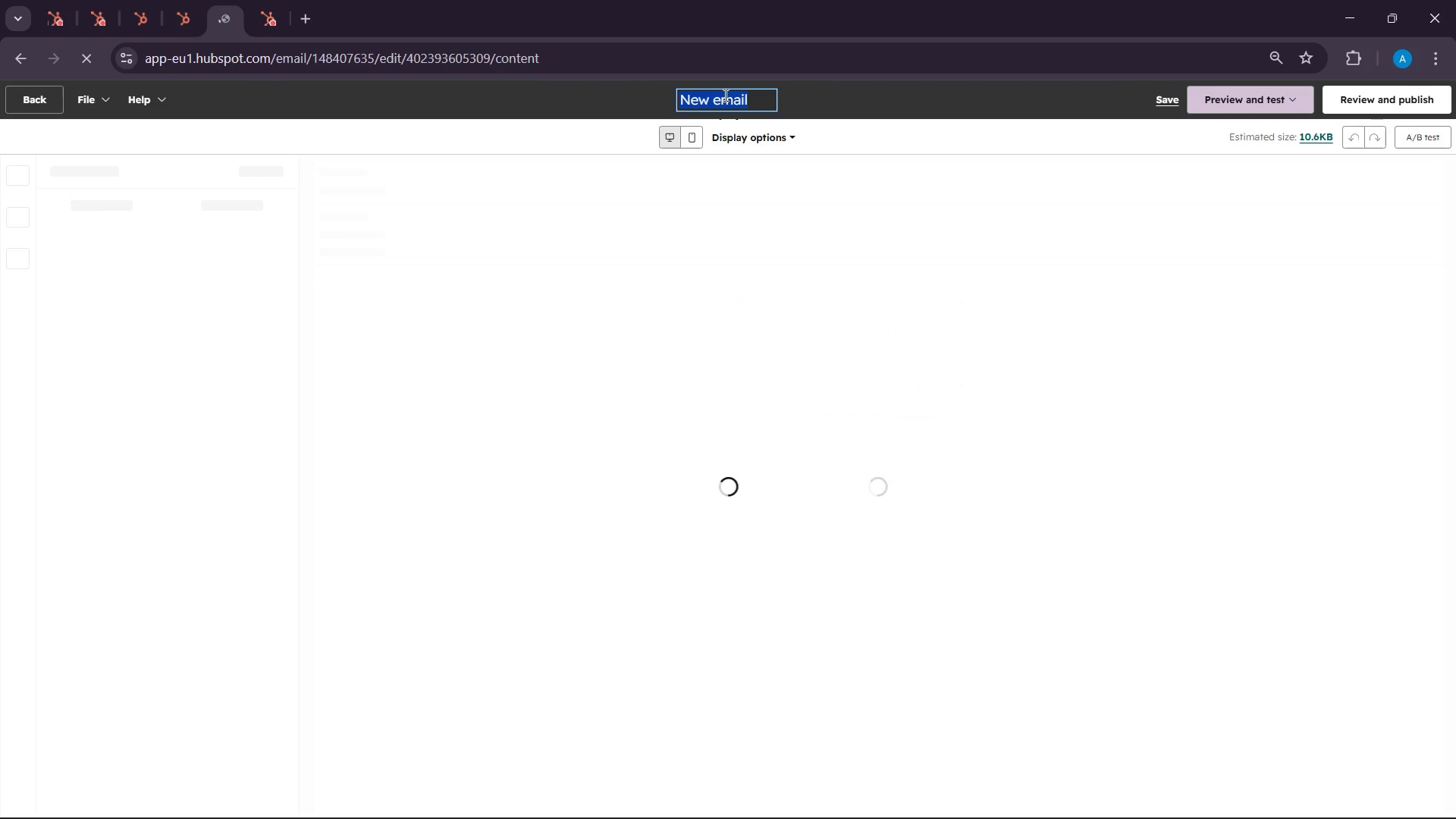 
key(Control+ControlLeft)
 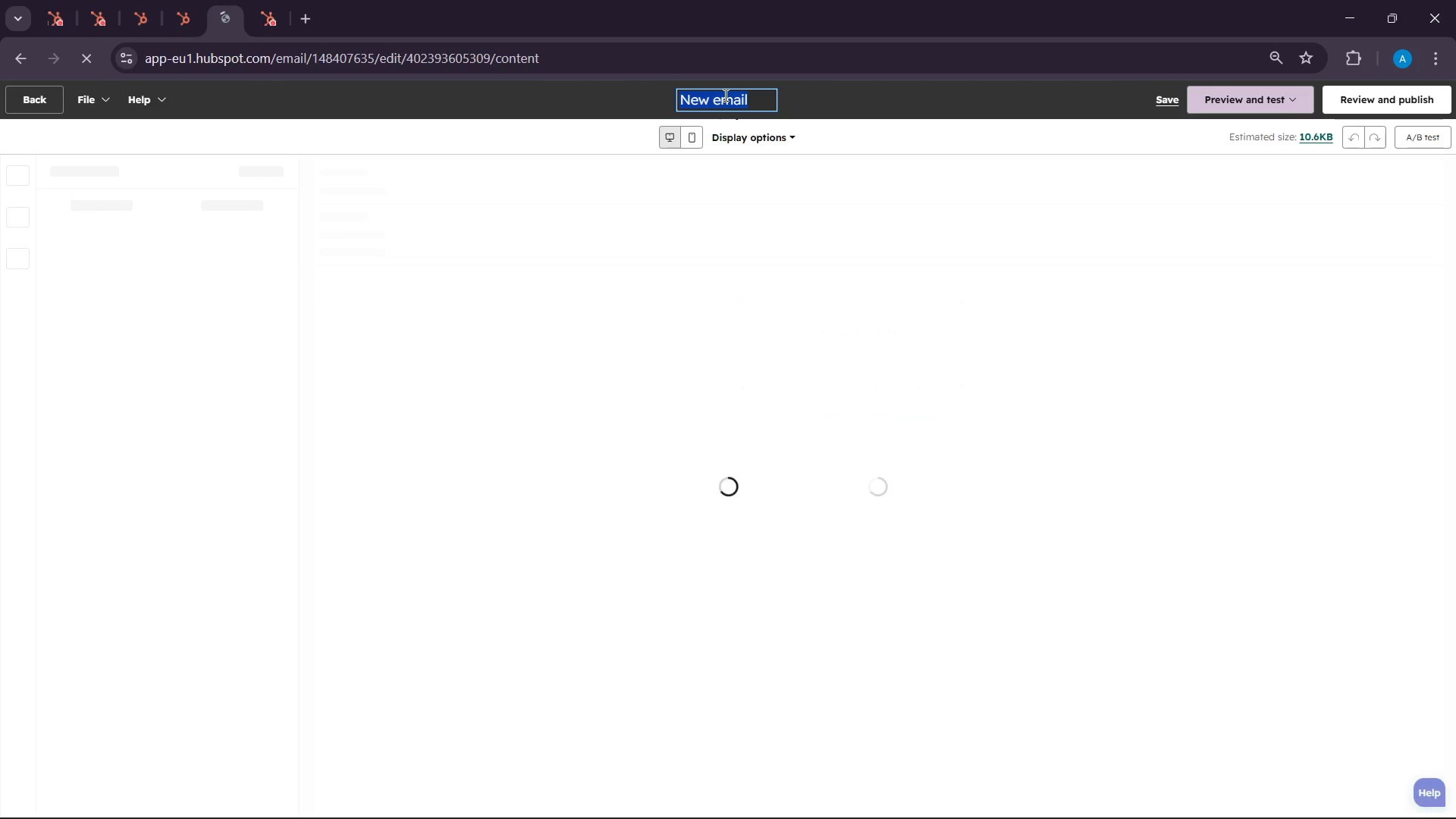 
key(Control+V)
 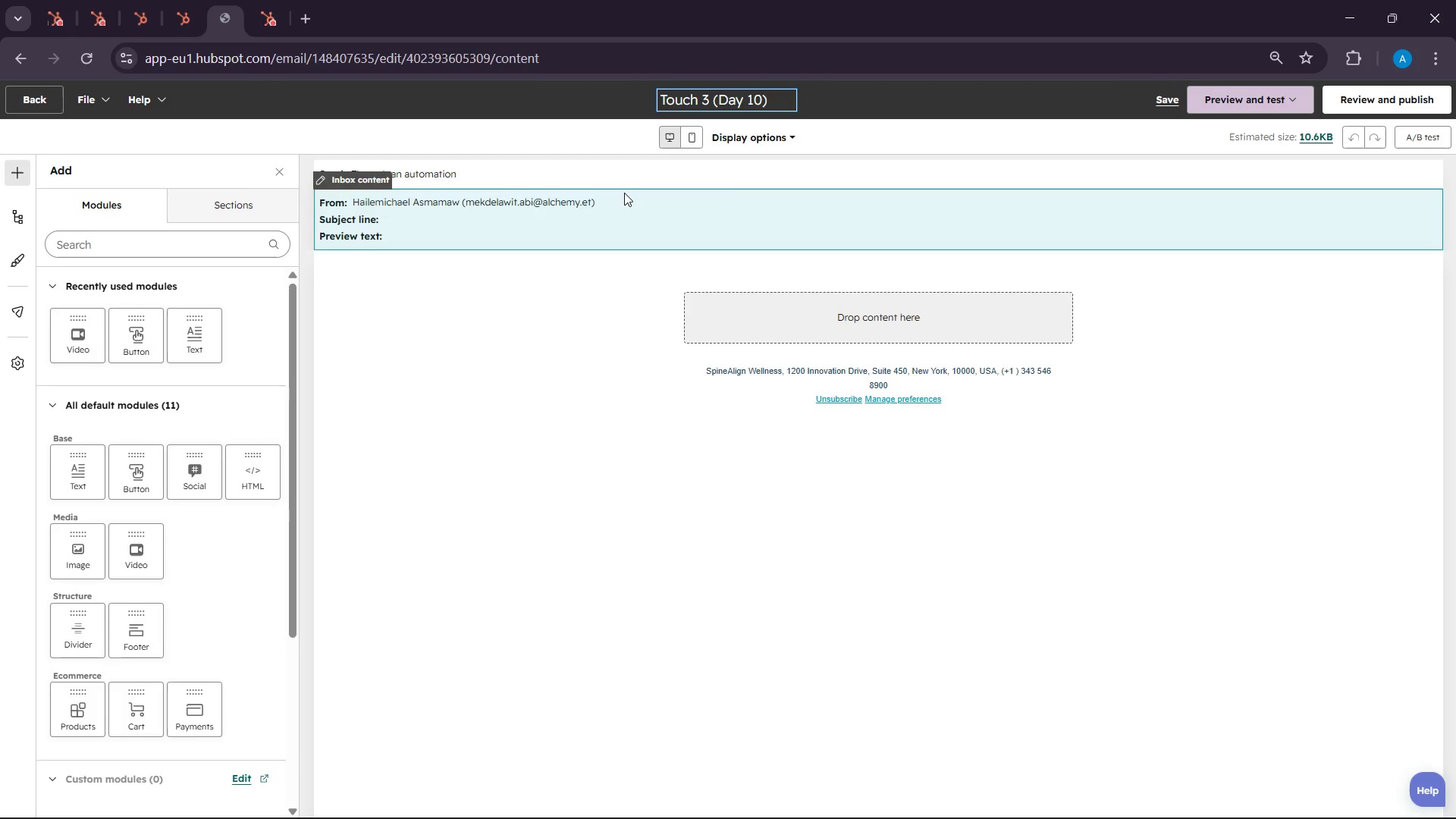 
left_click([624, 193])
 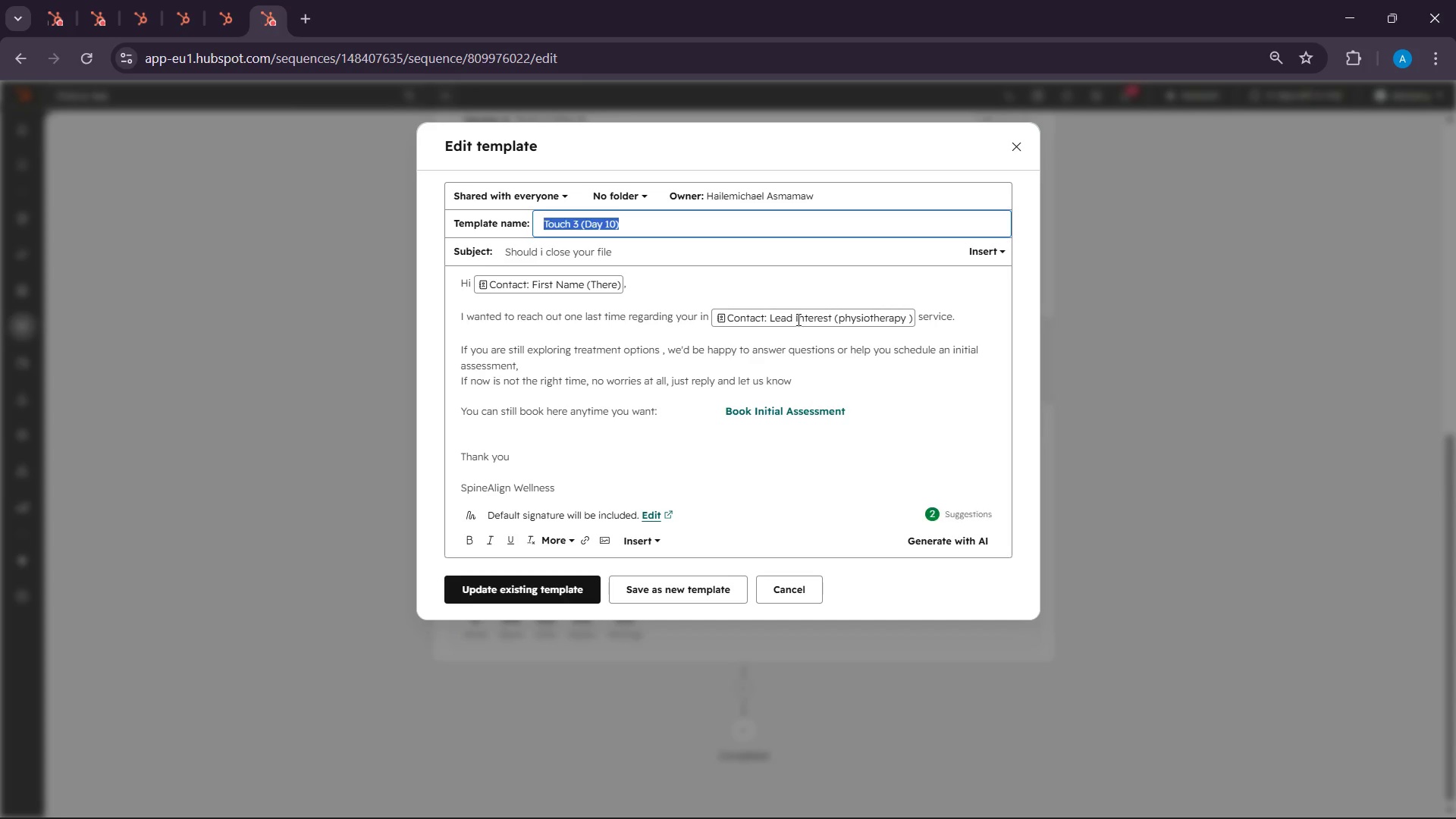 
double_click([744, 250])
 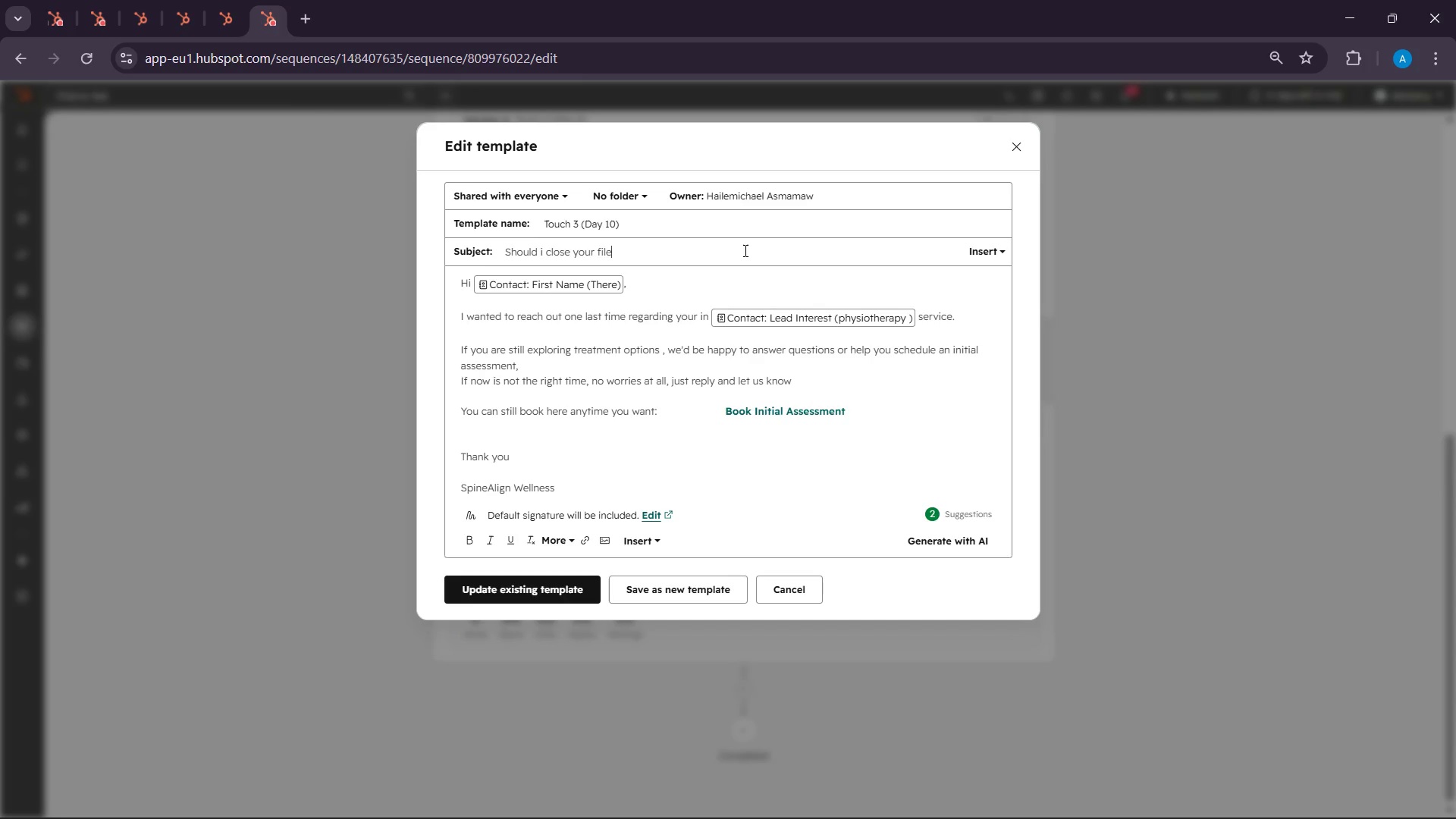 
triple_click([744, 250])
 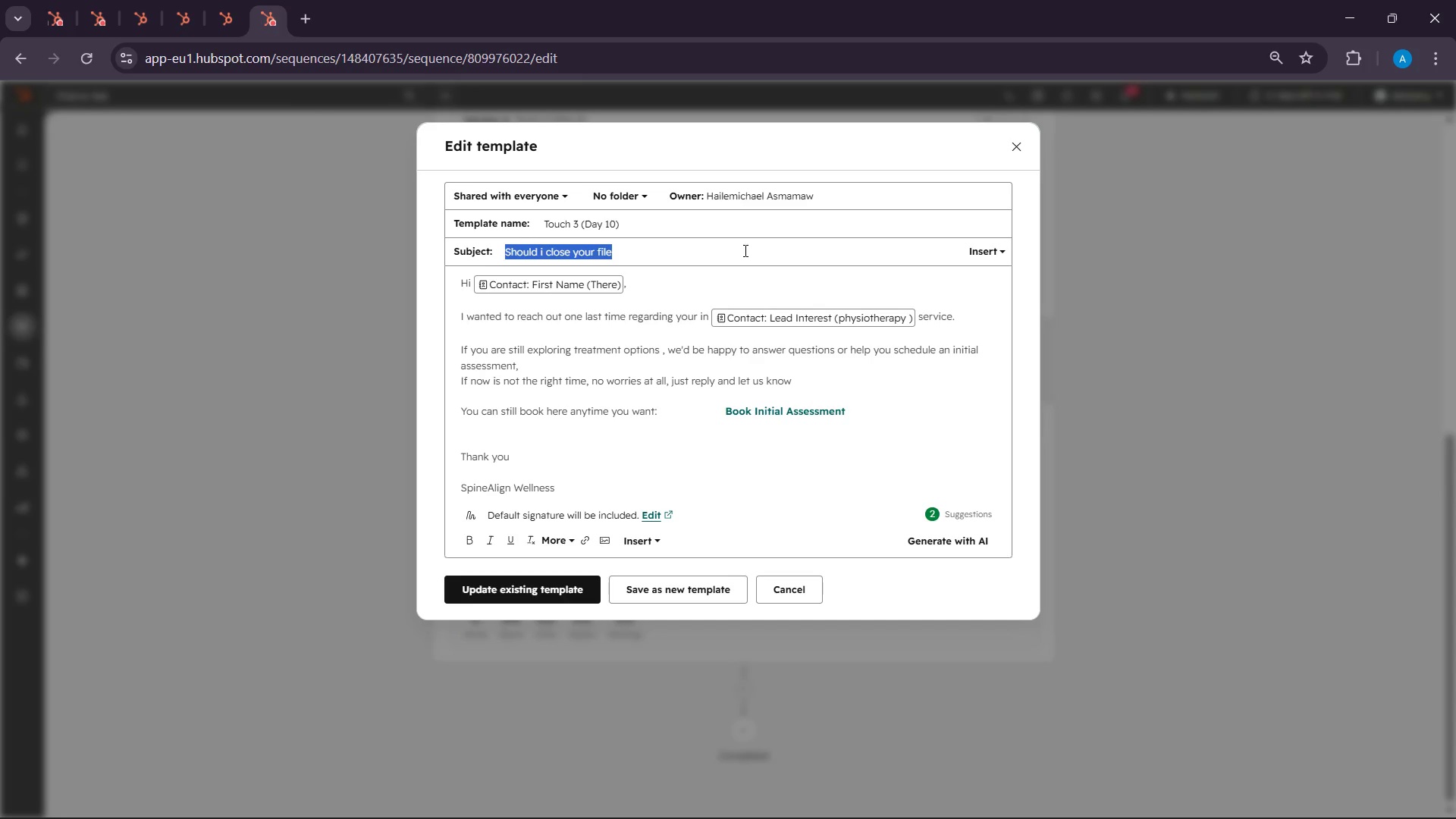 
key(Control+C)
 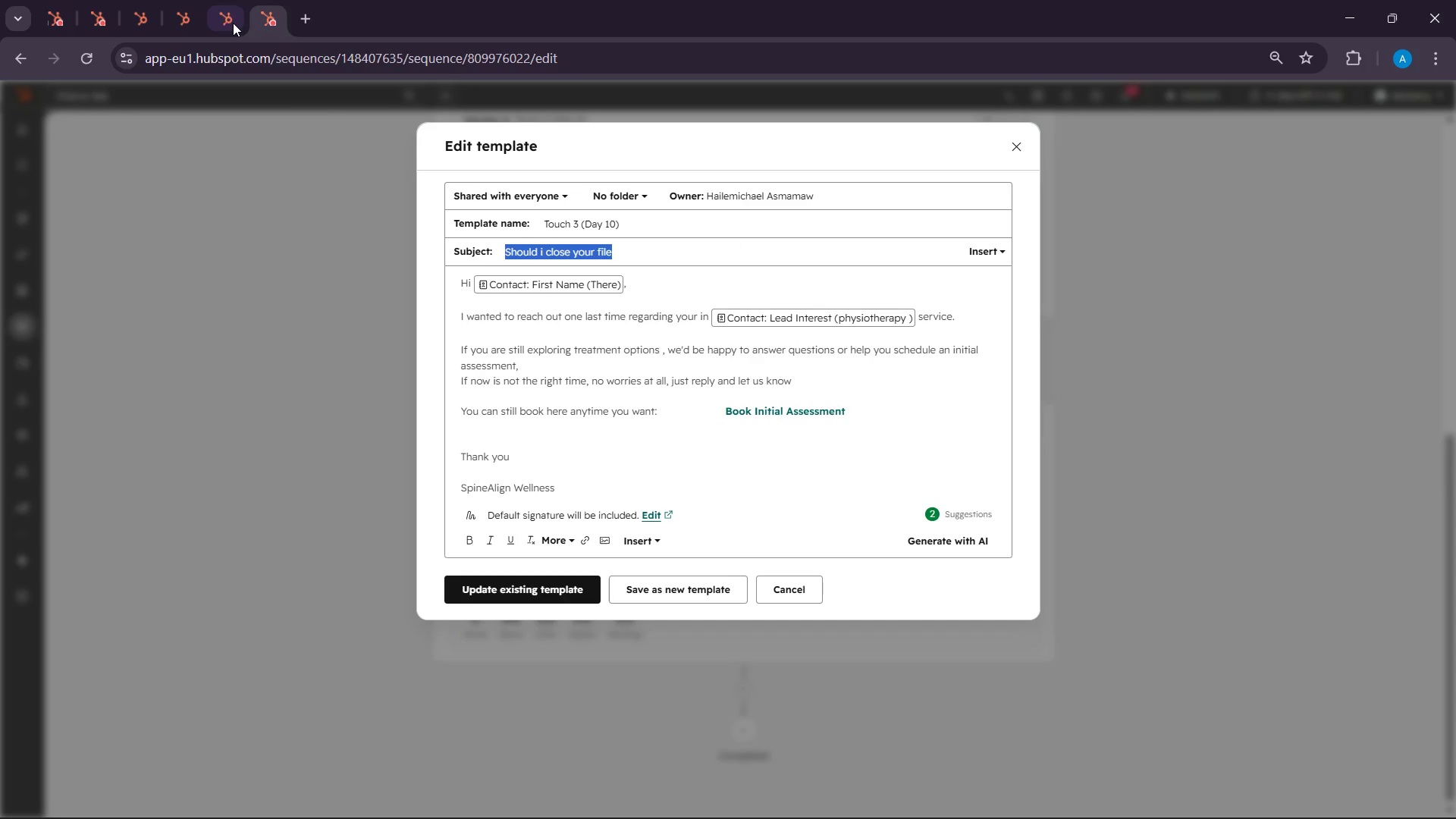 
left_click([232, 22])
 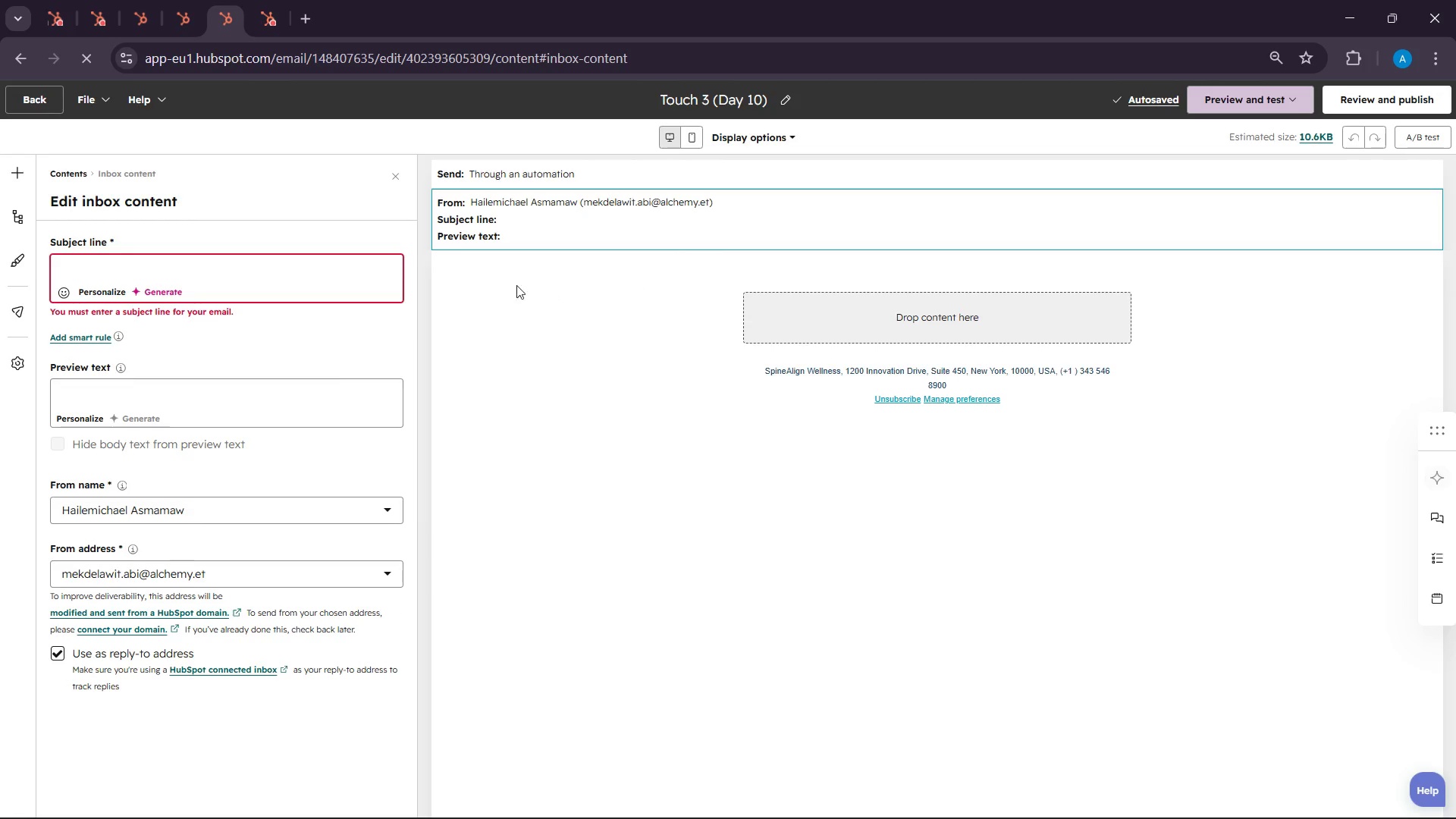 
left_click([336, 256])
 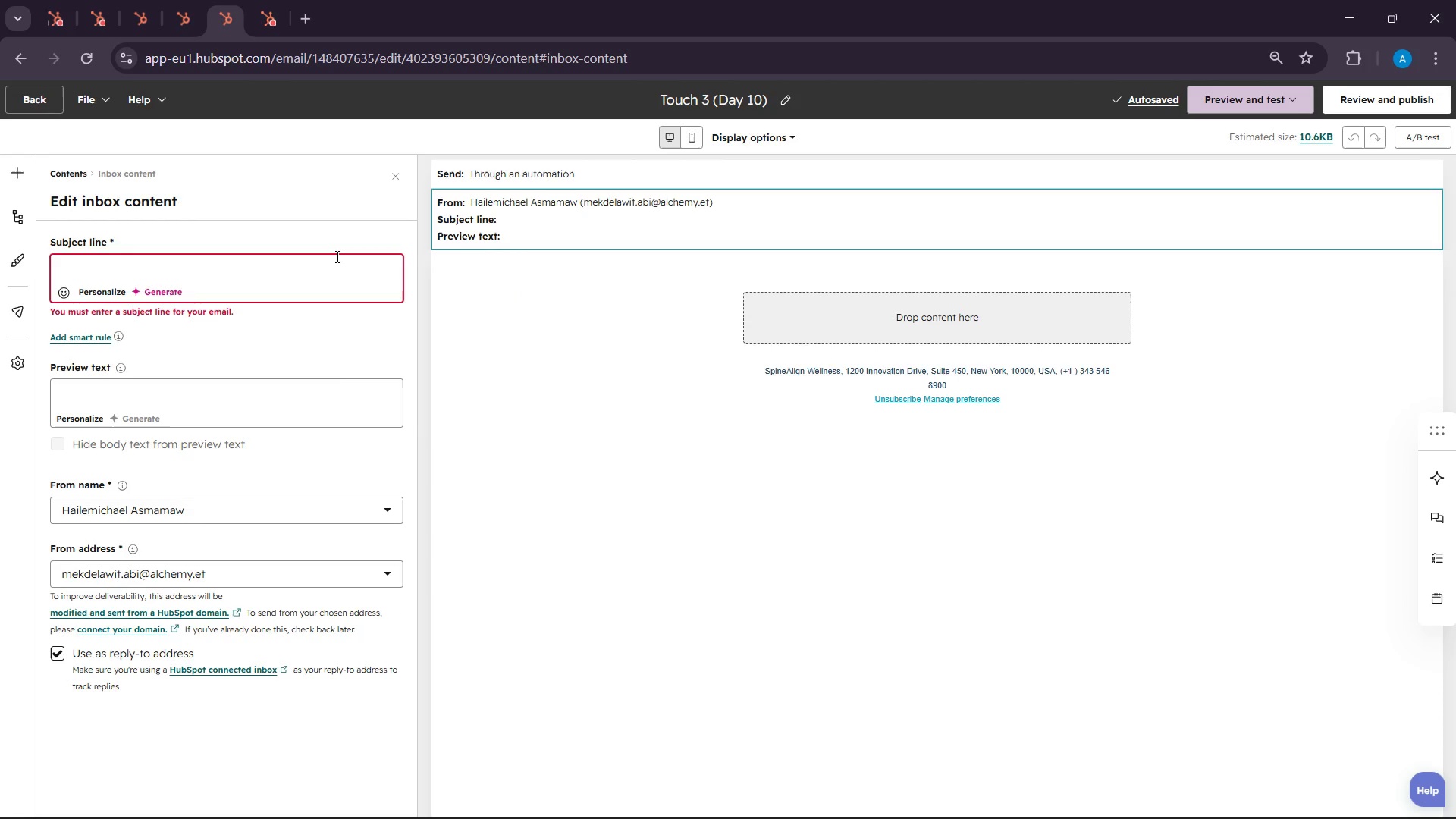 
key(Control+ControlLeft)
 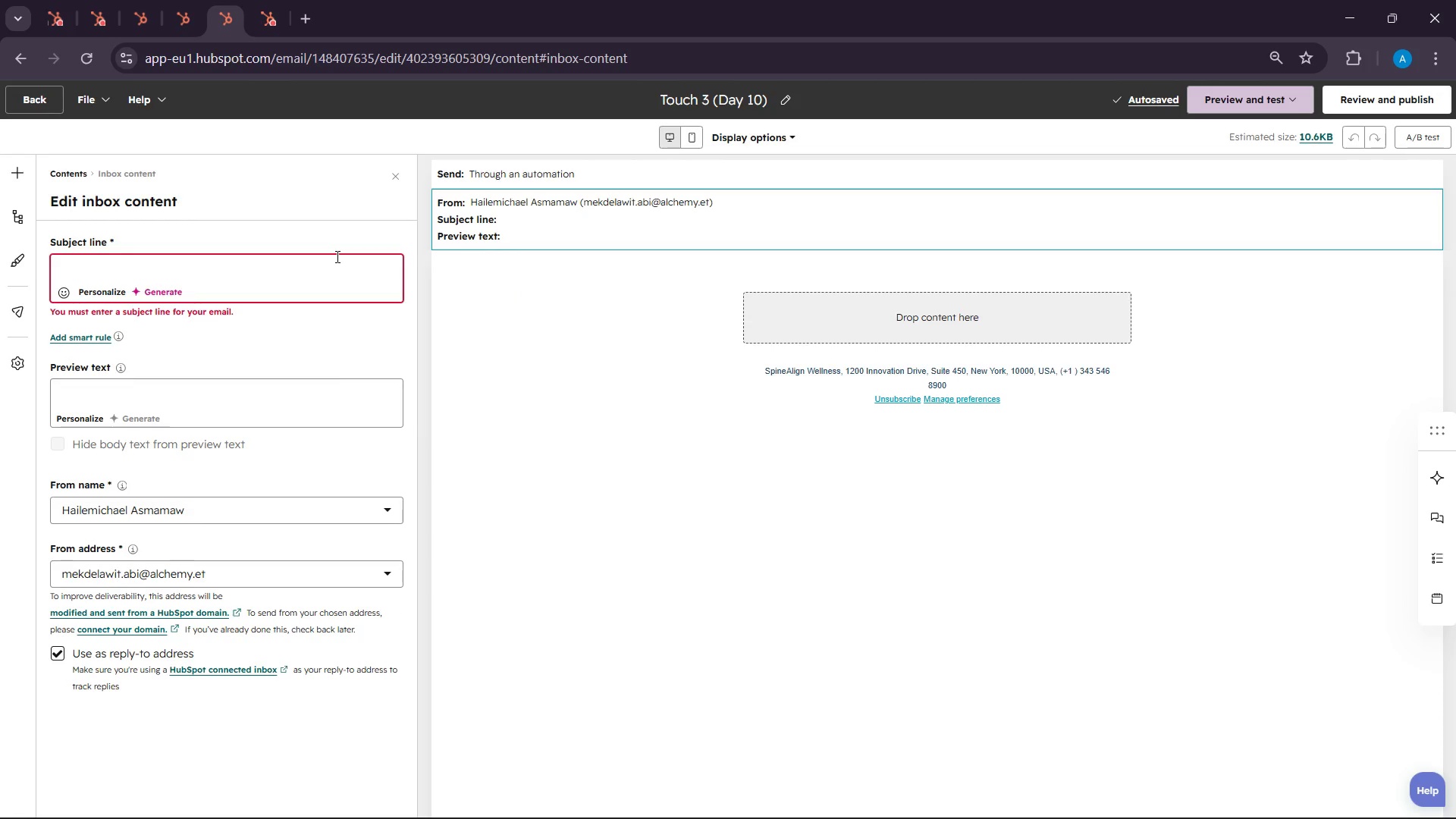 
key(Control+V)
 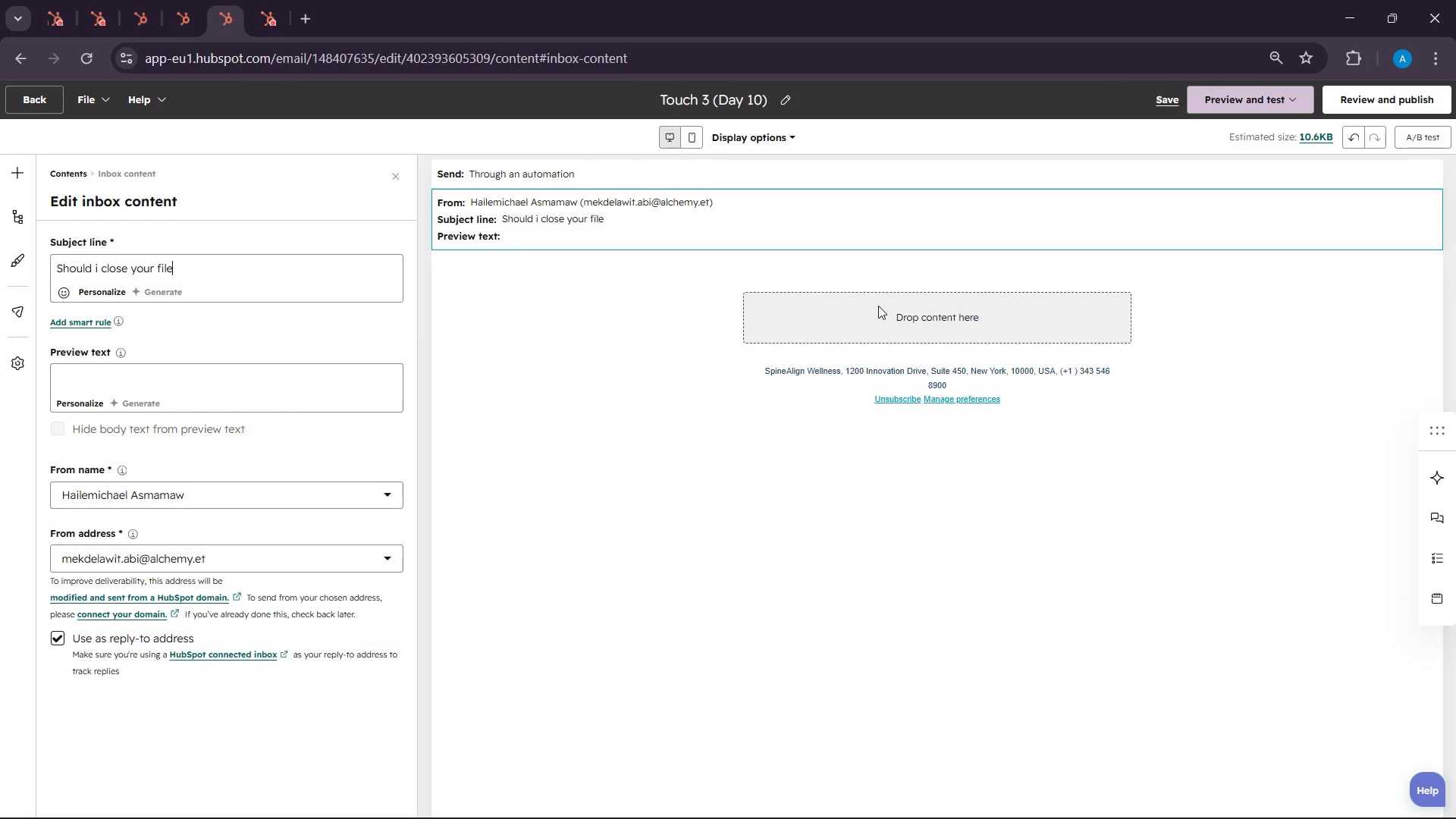 
left_click([878, 306])
 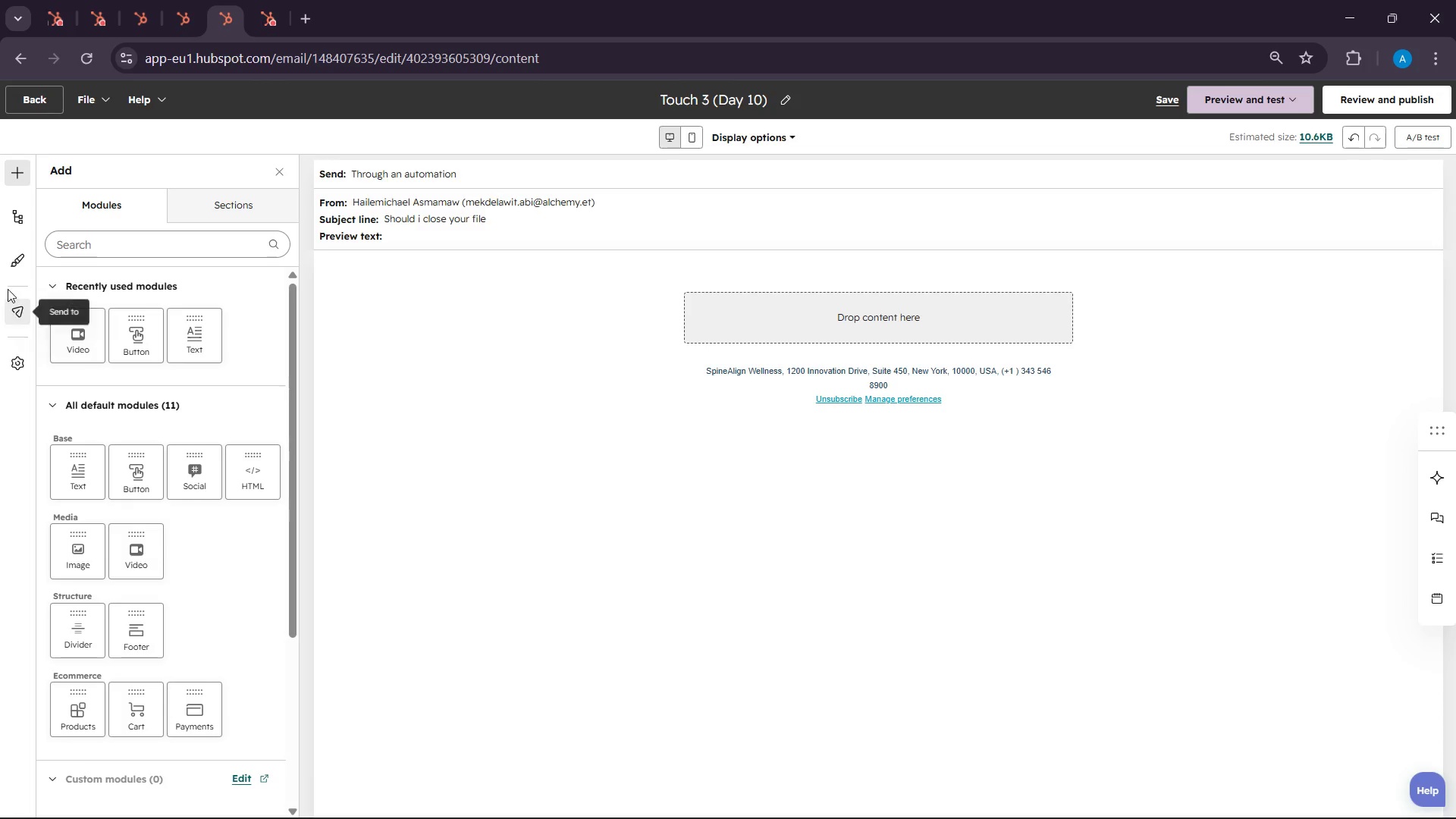 
left_click([20, 174])
 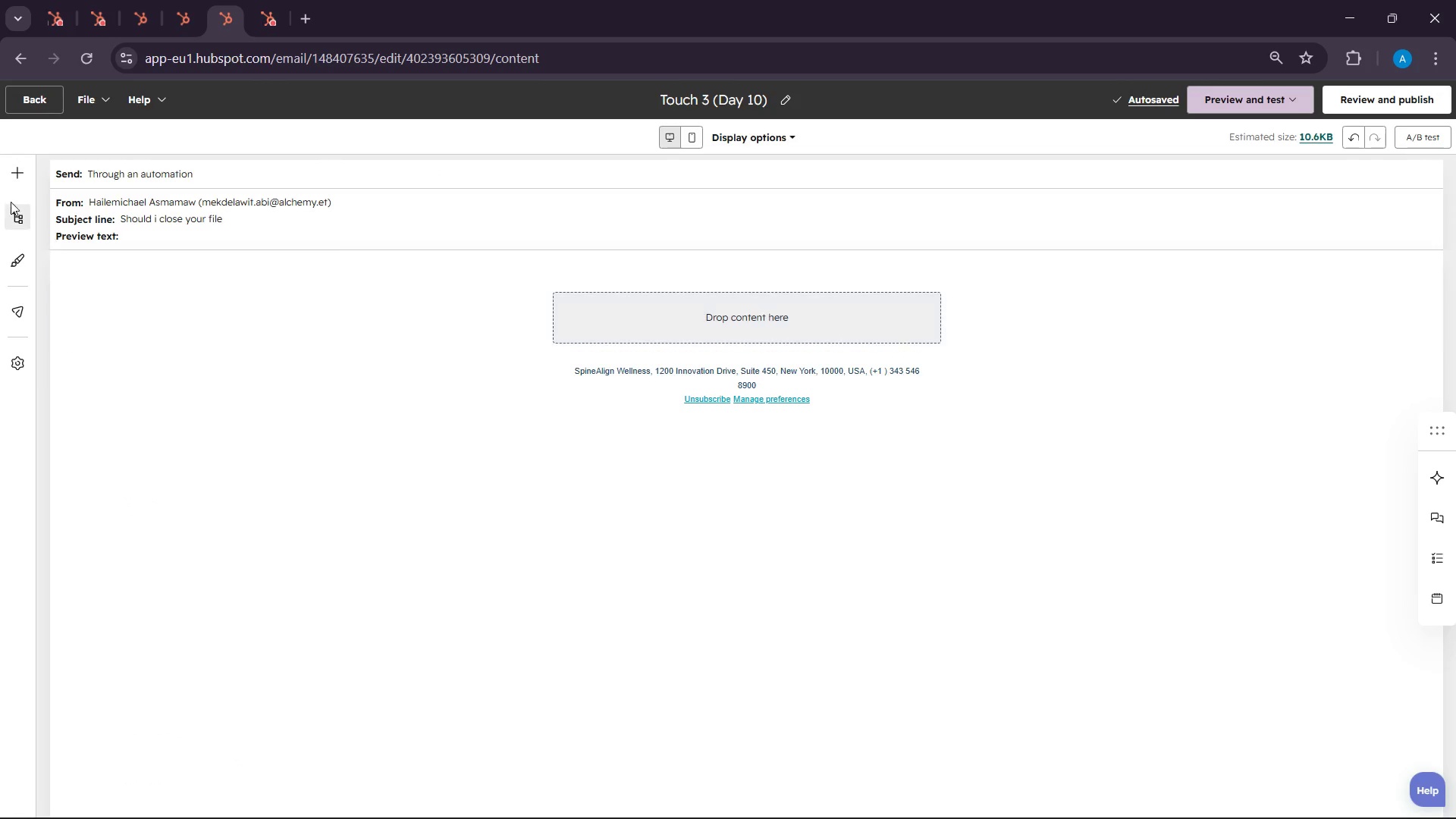 
left_click([1, 173])
 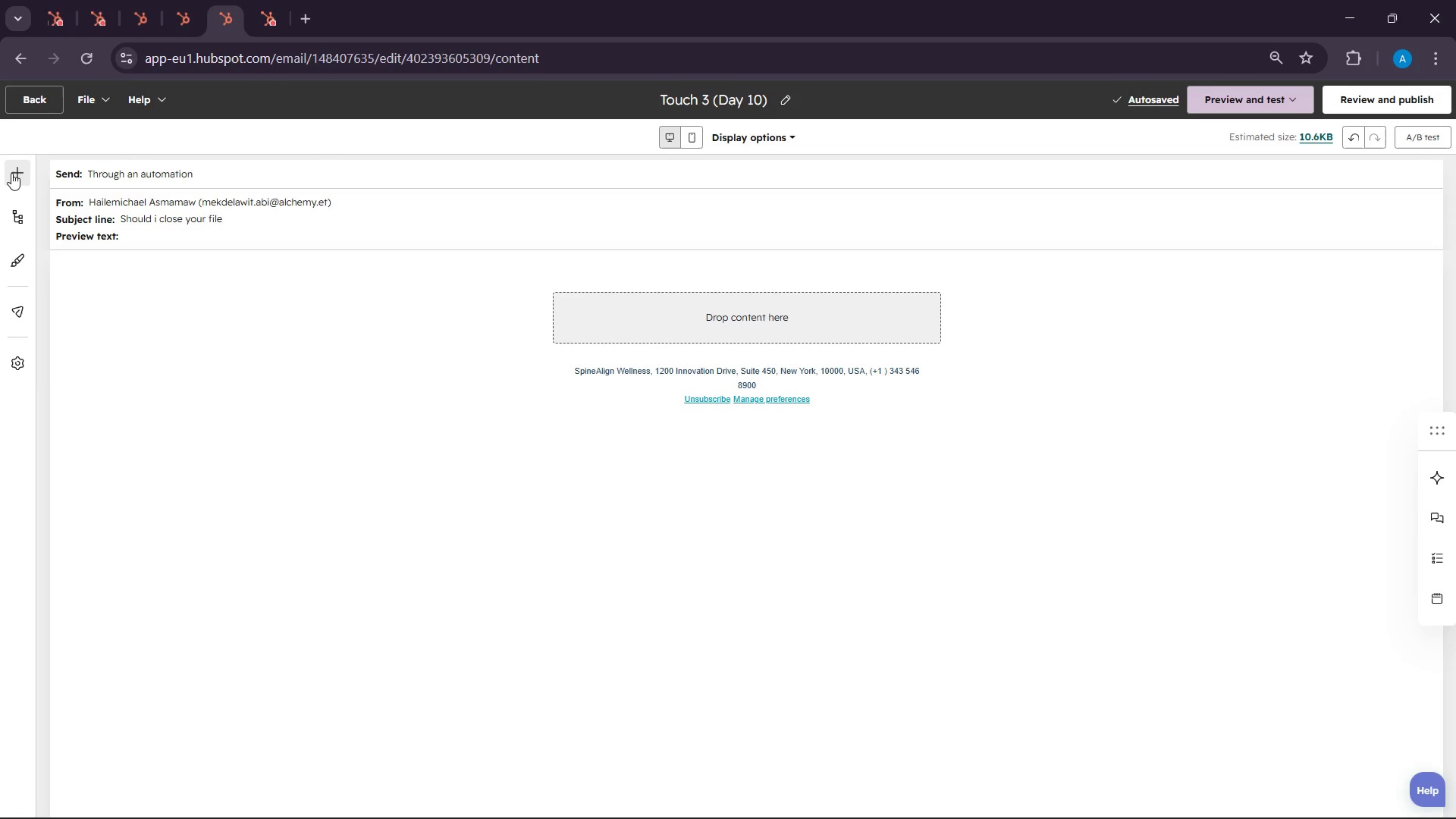 
left_click([11, 173])
 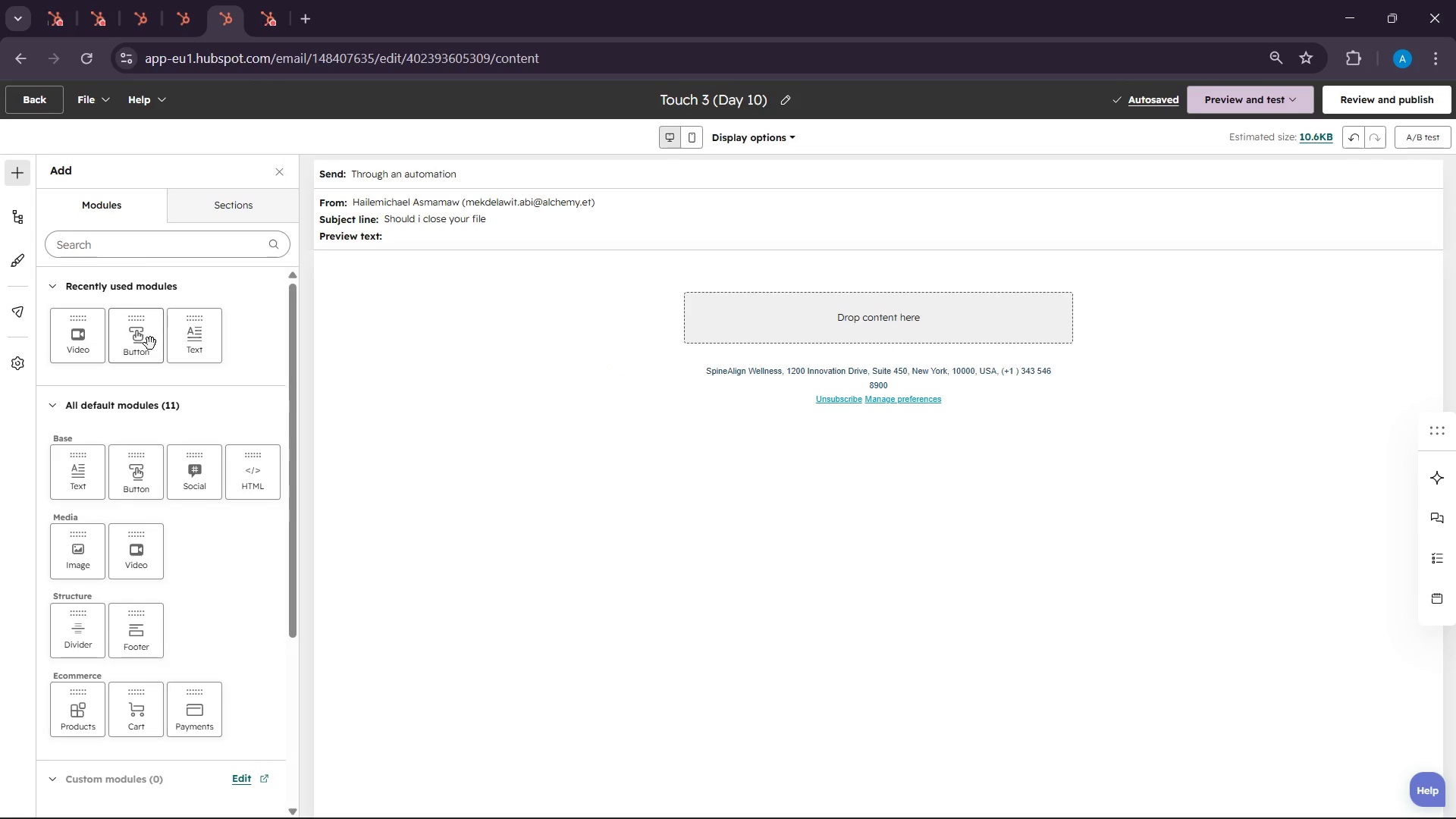 
left_click_drag(start_coordinate=[181, 344], to_coordinate=[830, 325])
 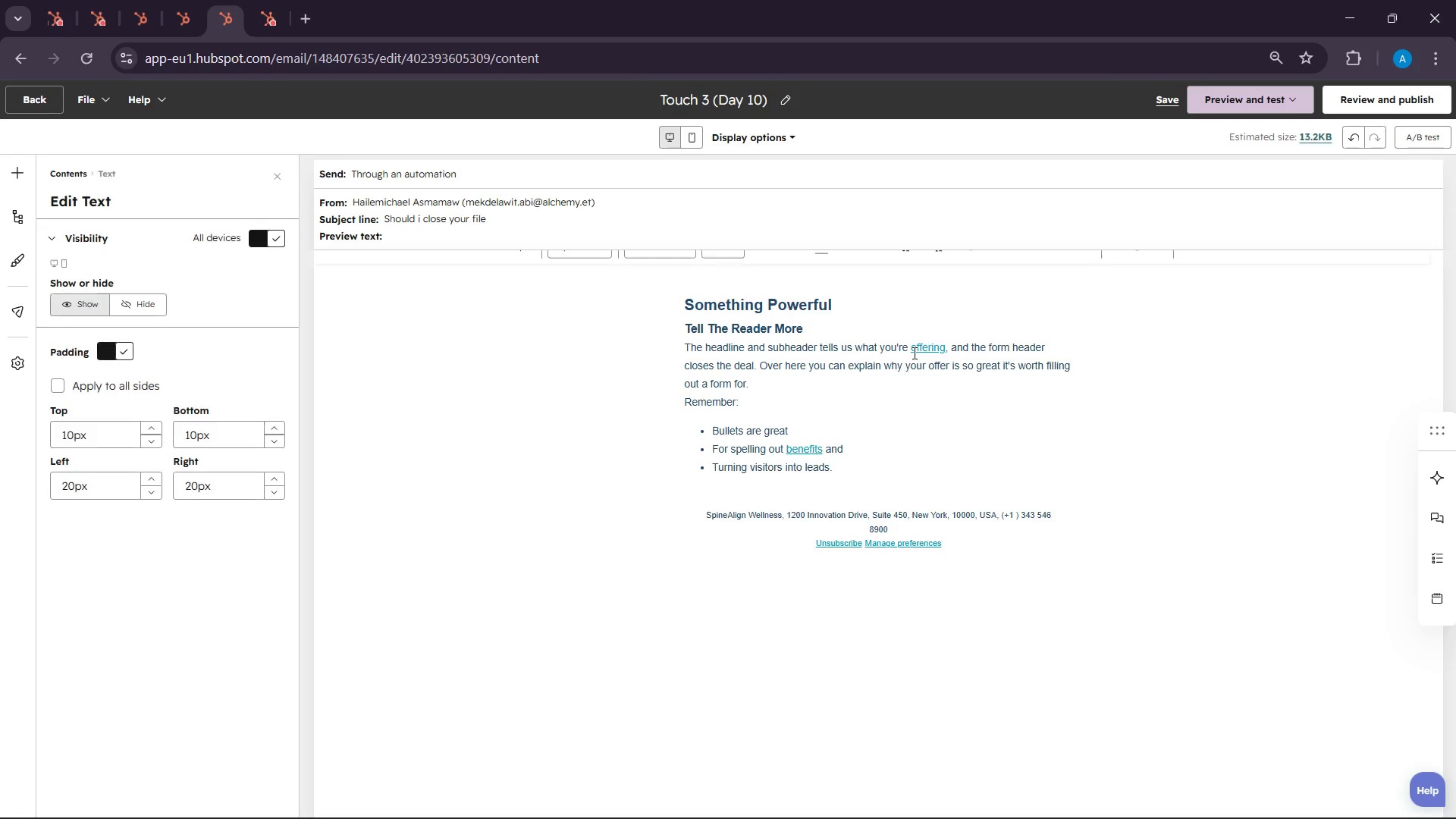 
left_click([913, 353])
 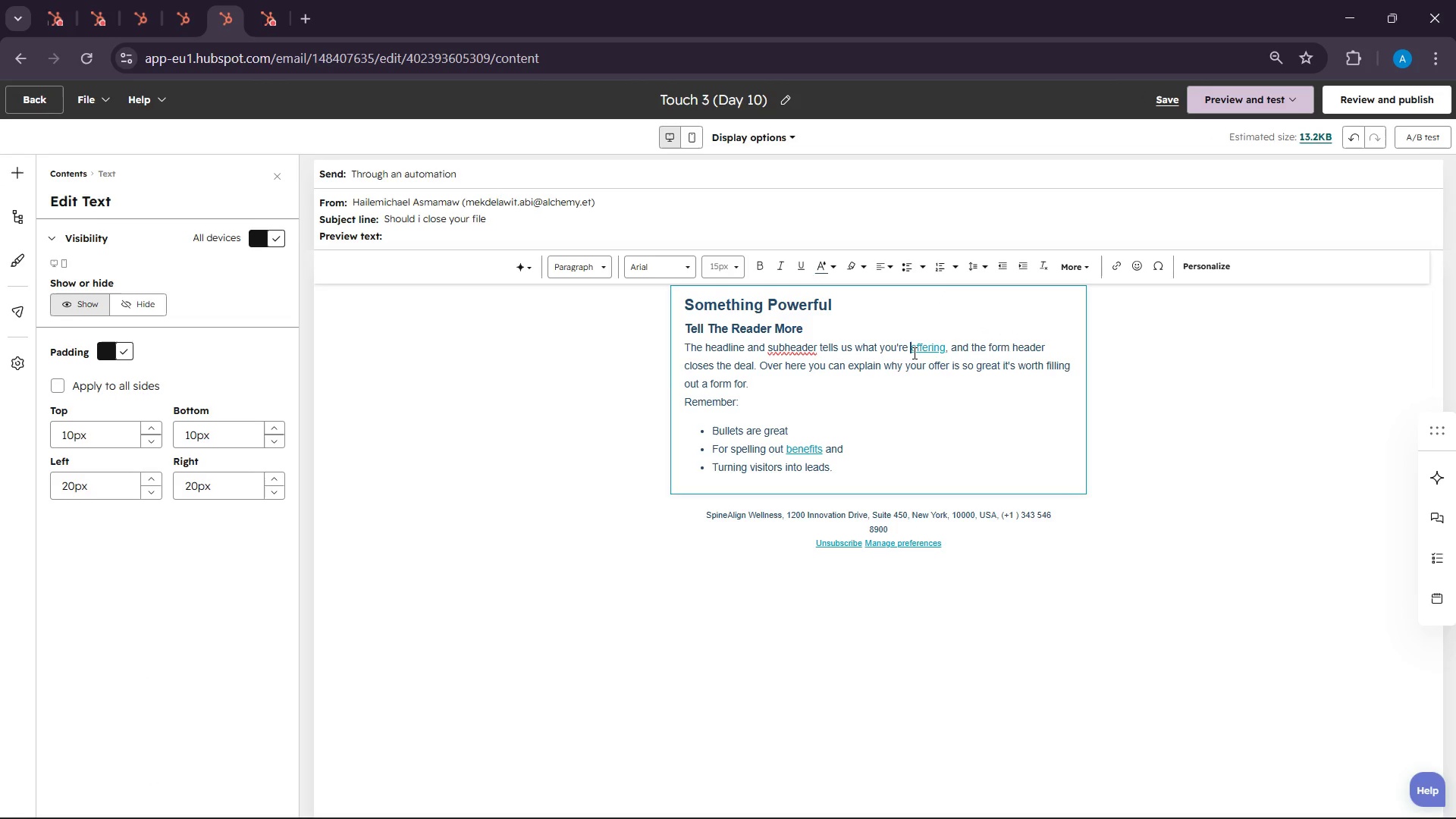 
key(Control+A)
 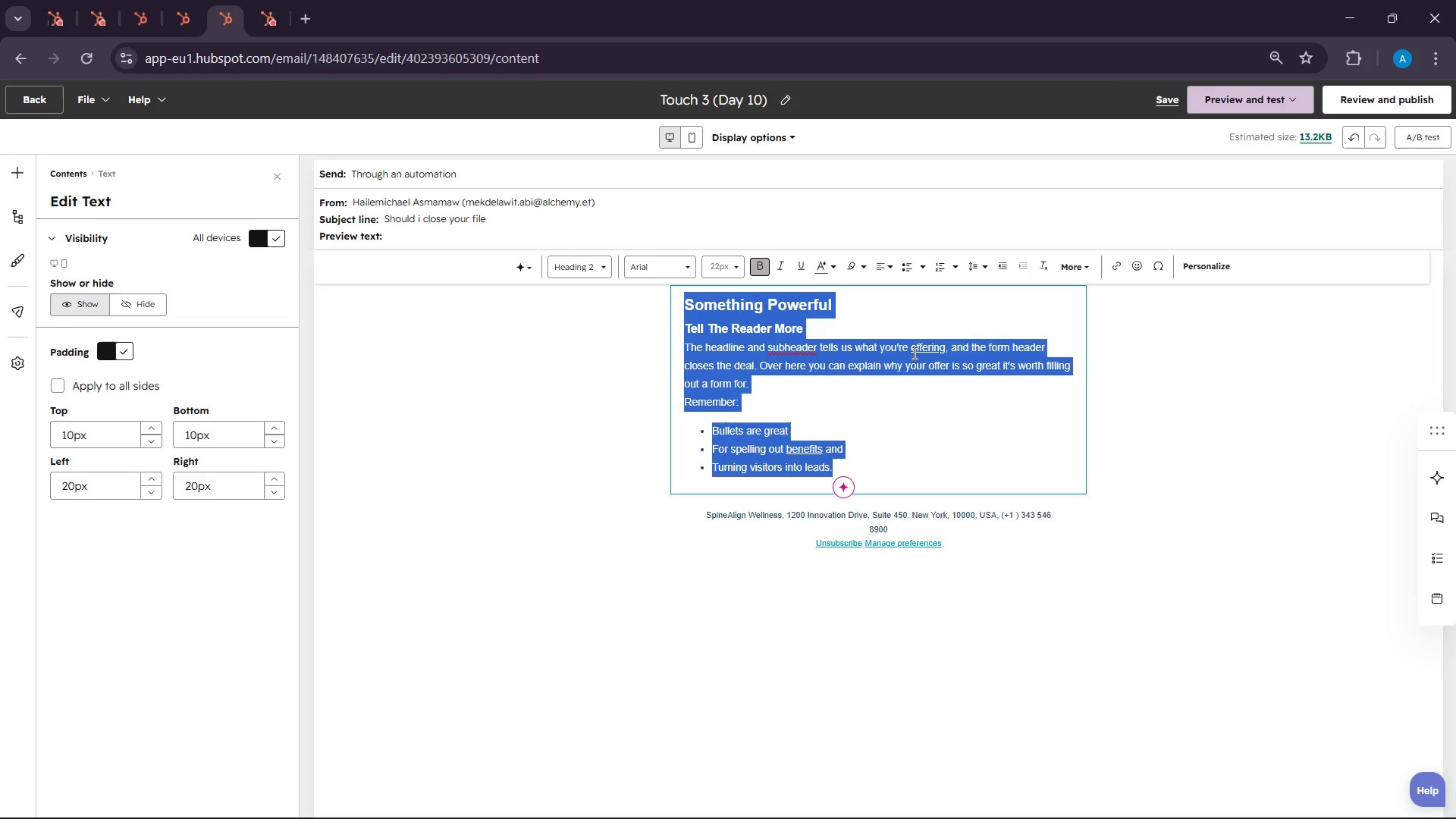 
key(Backspace)
 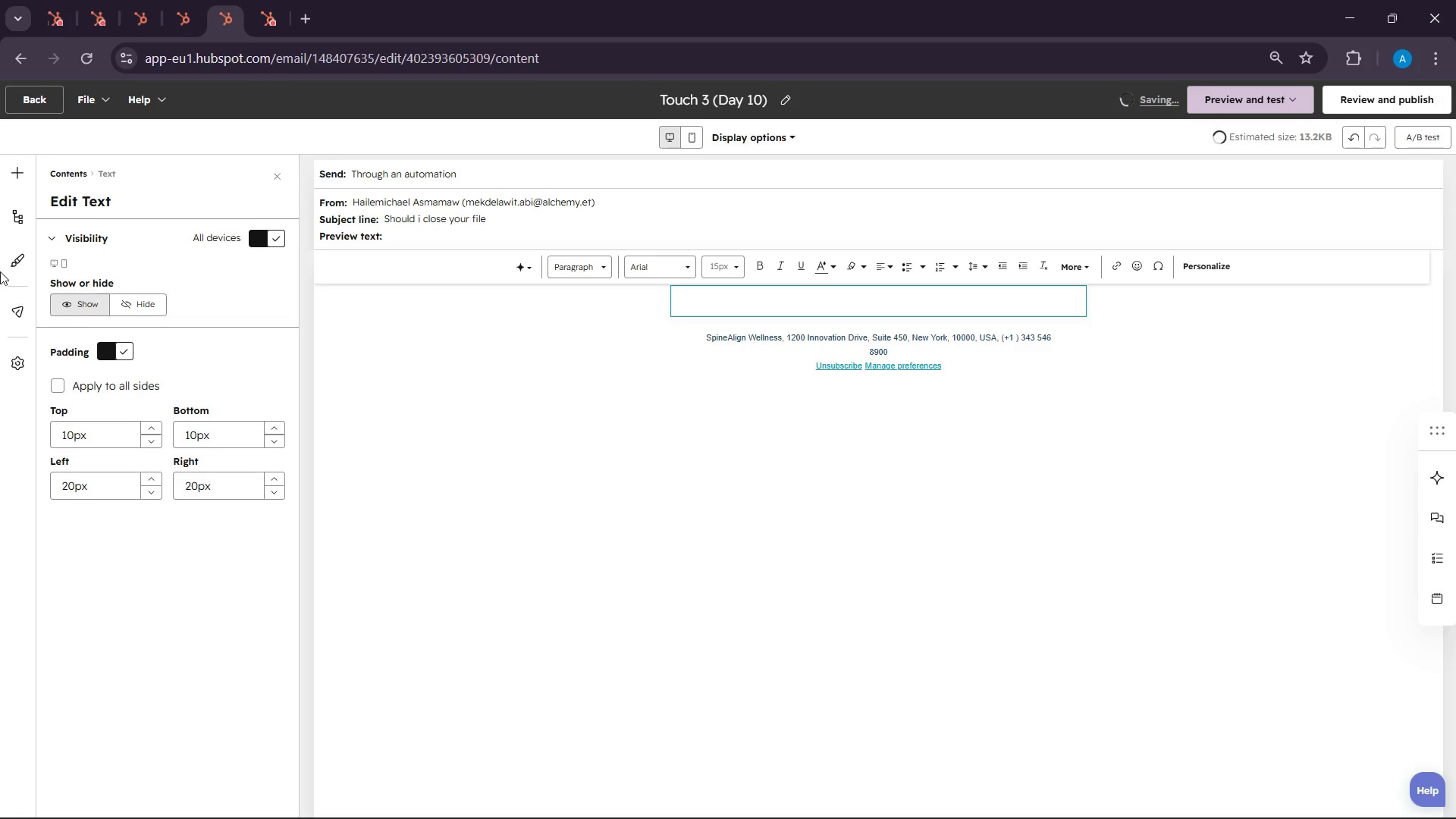 
left_click([20, 270])
 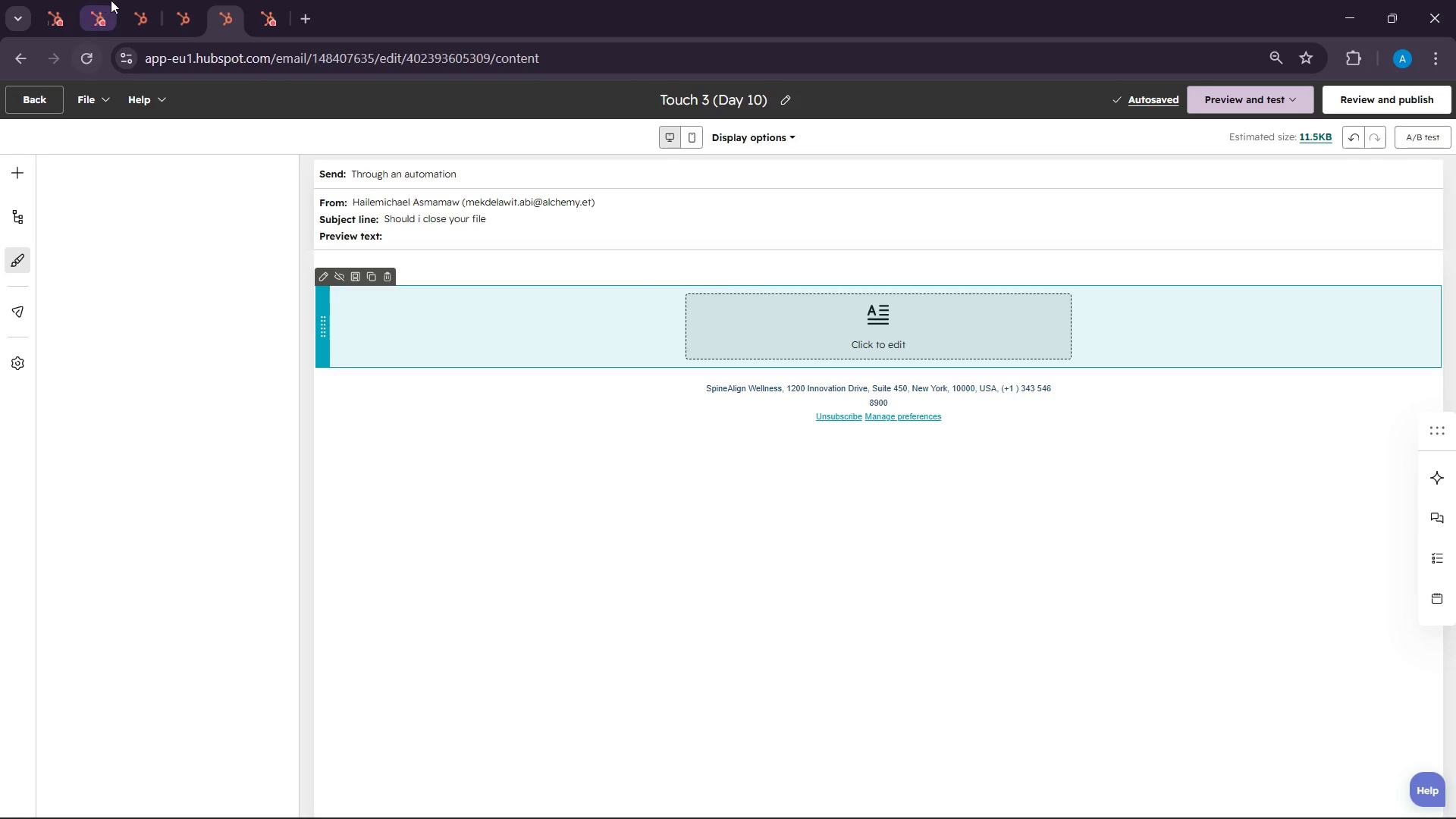 
left_click([111, 0])
 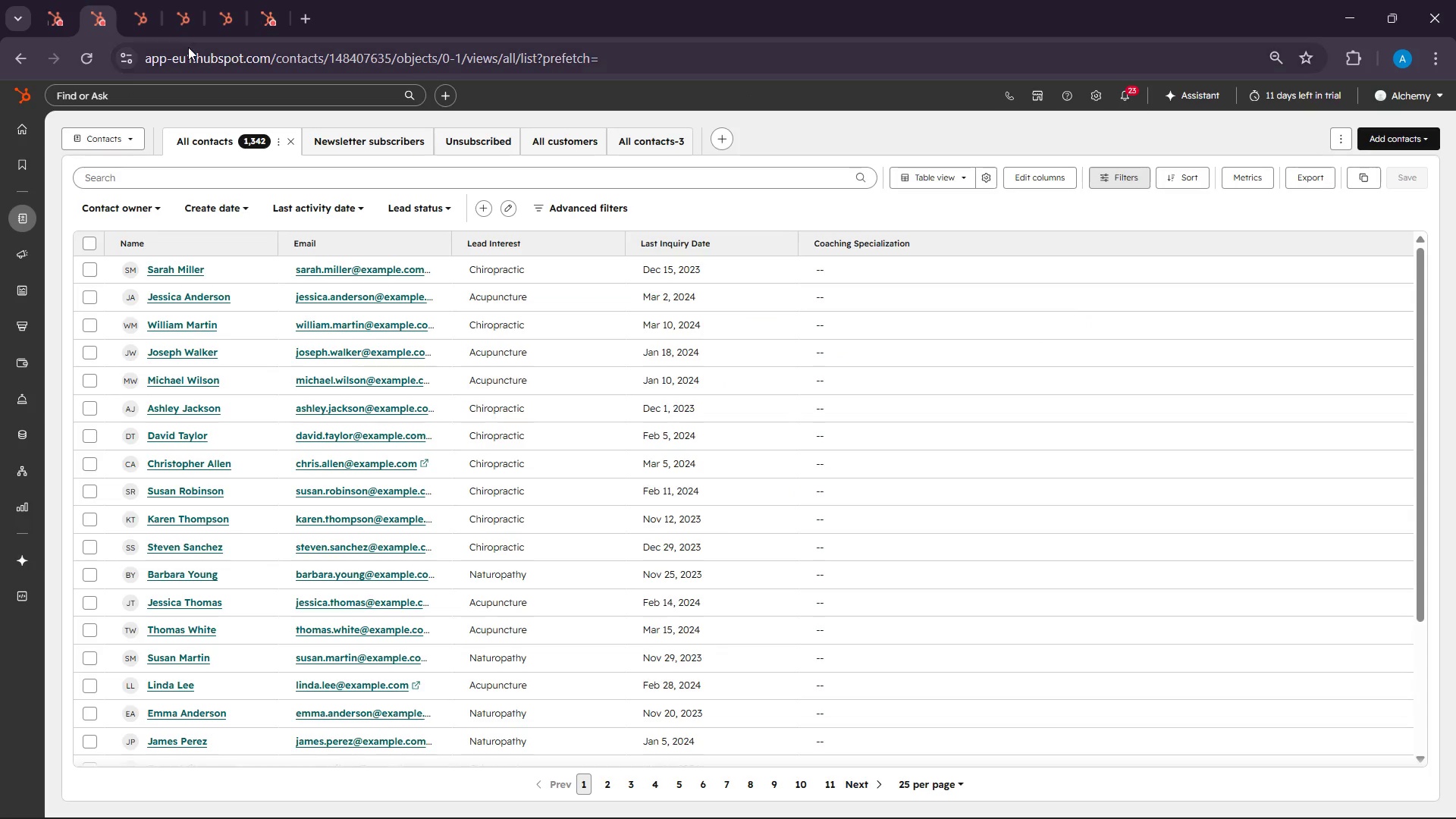 
left_click([146, 7])
 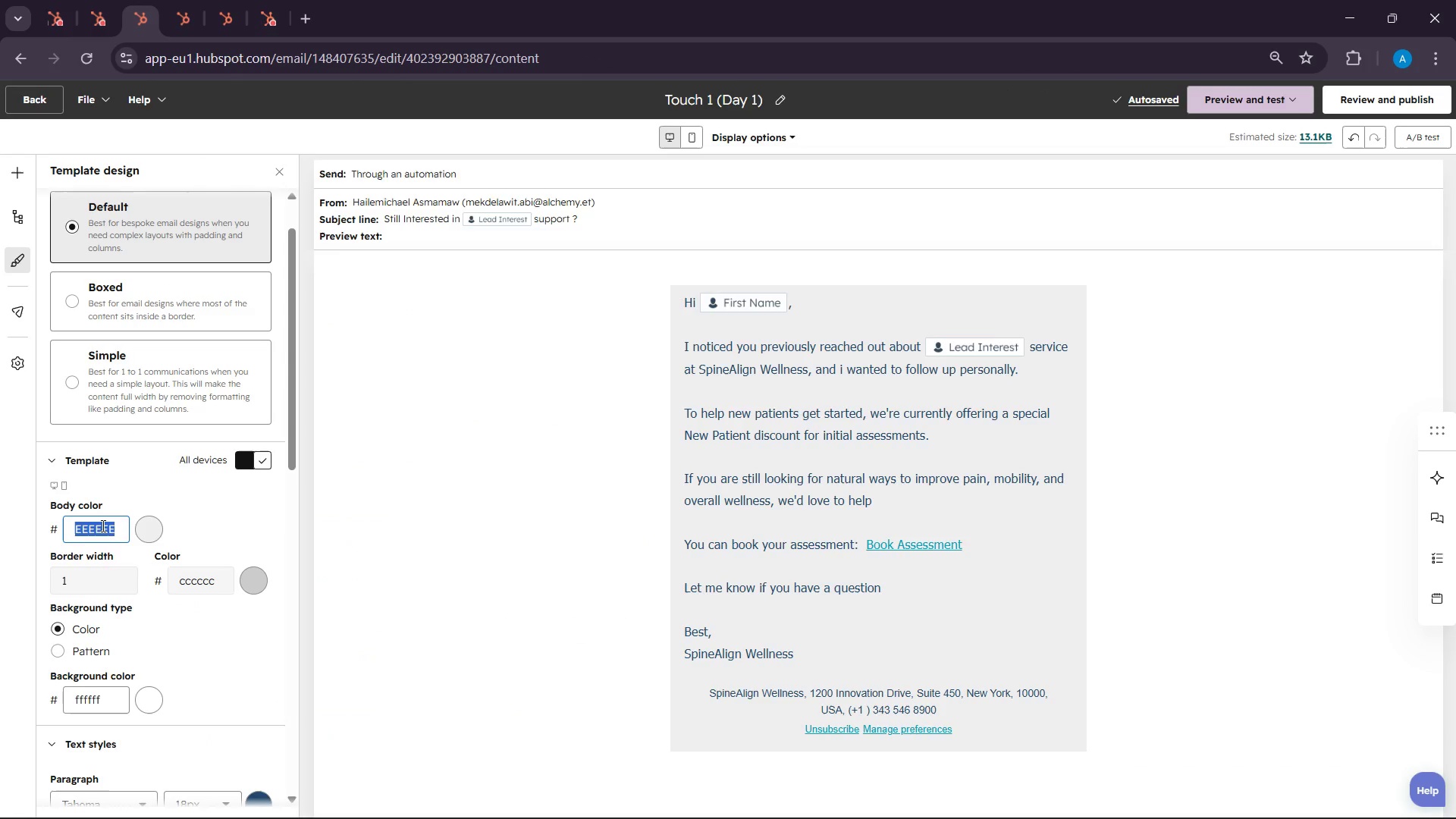 
key(Control+C)
 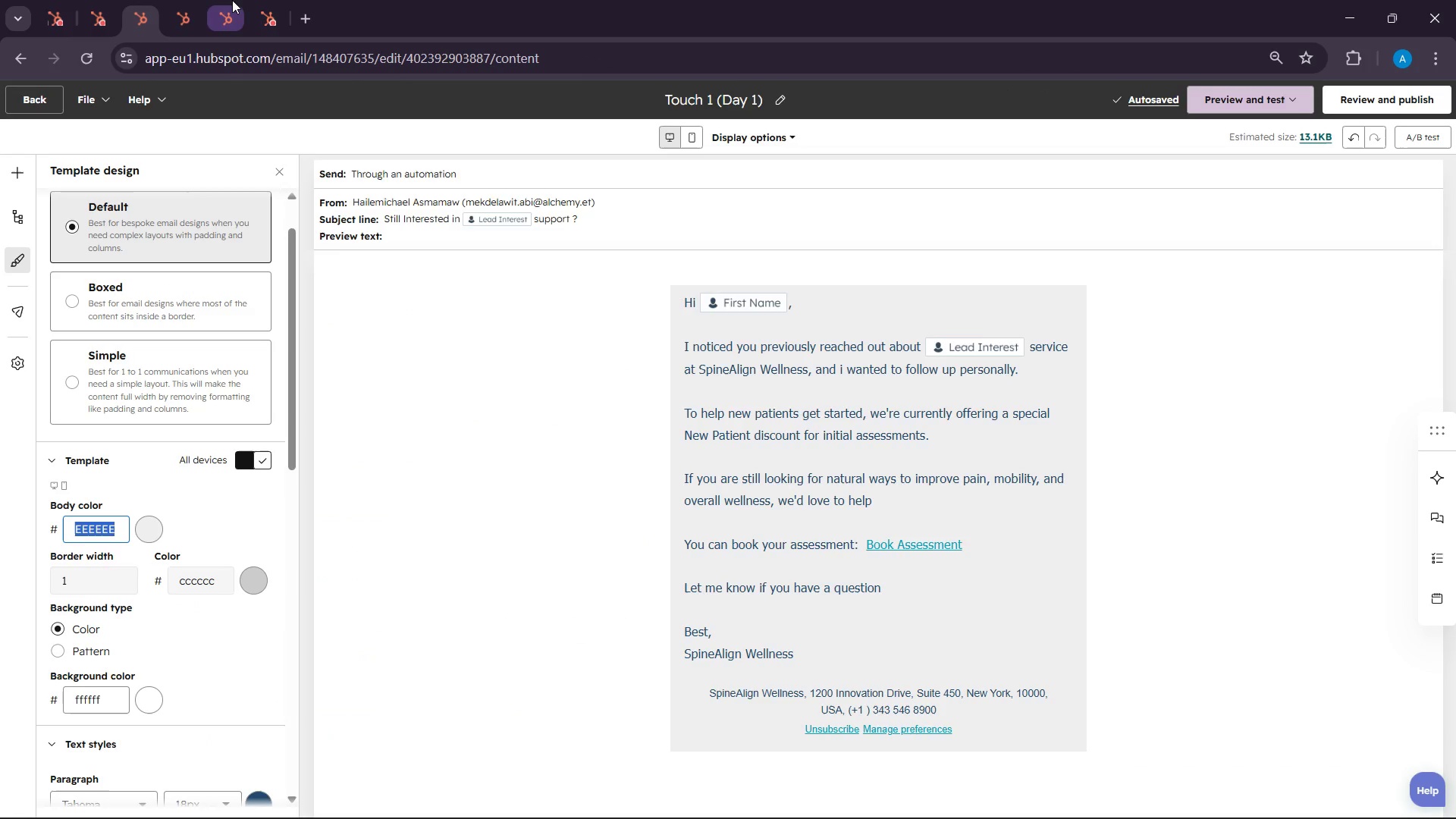 
left_click([232, 0])
 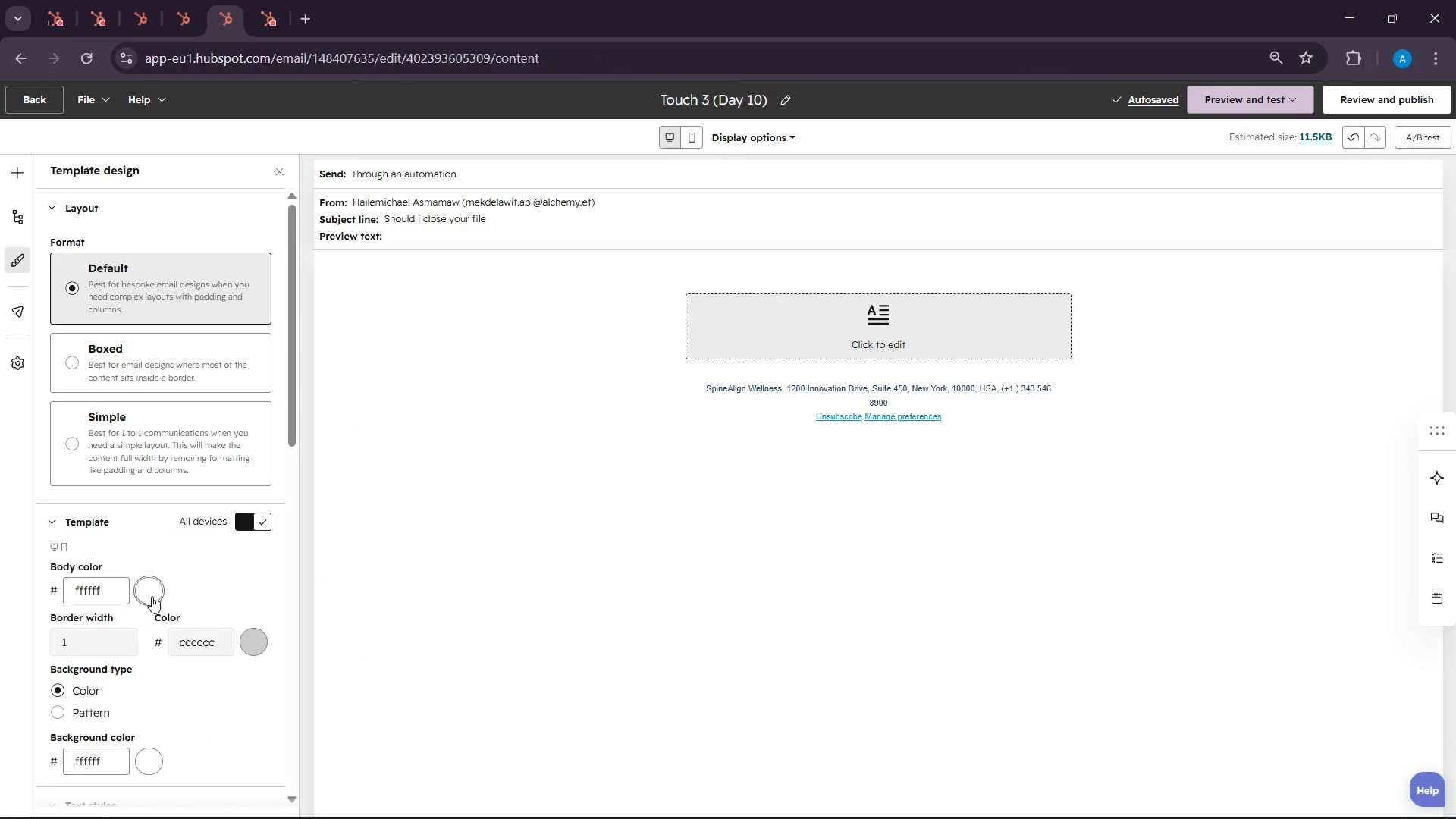 
double_click([115, 595])
 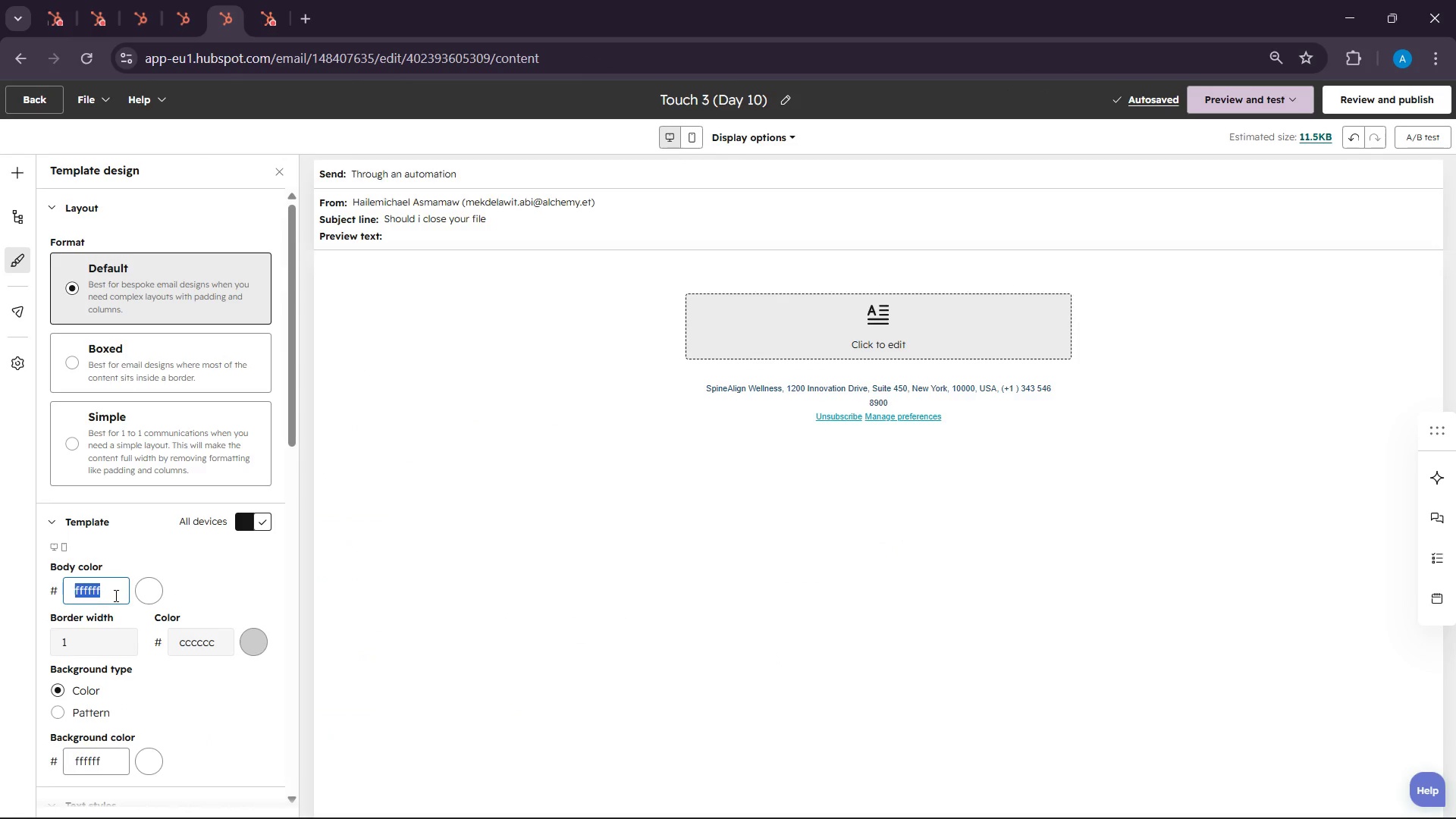 
key(Control+ControlLeft)
 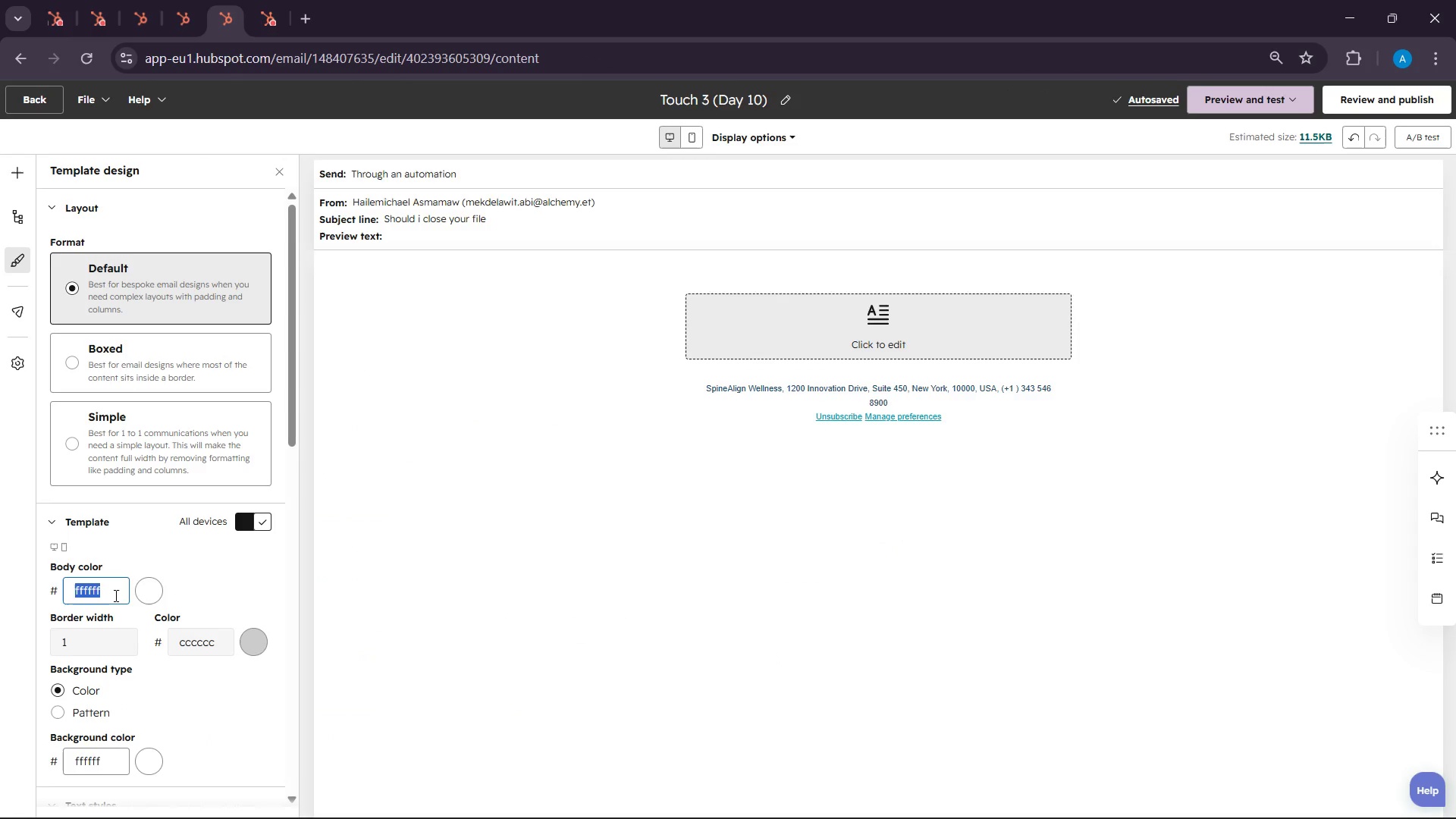 
key(Control+V)
 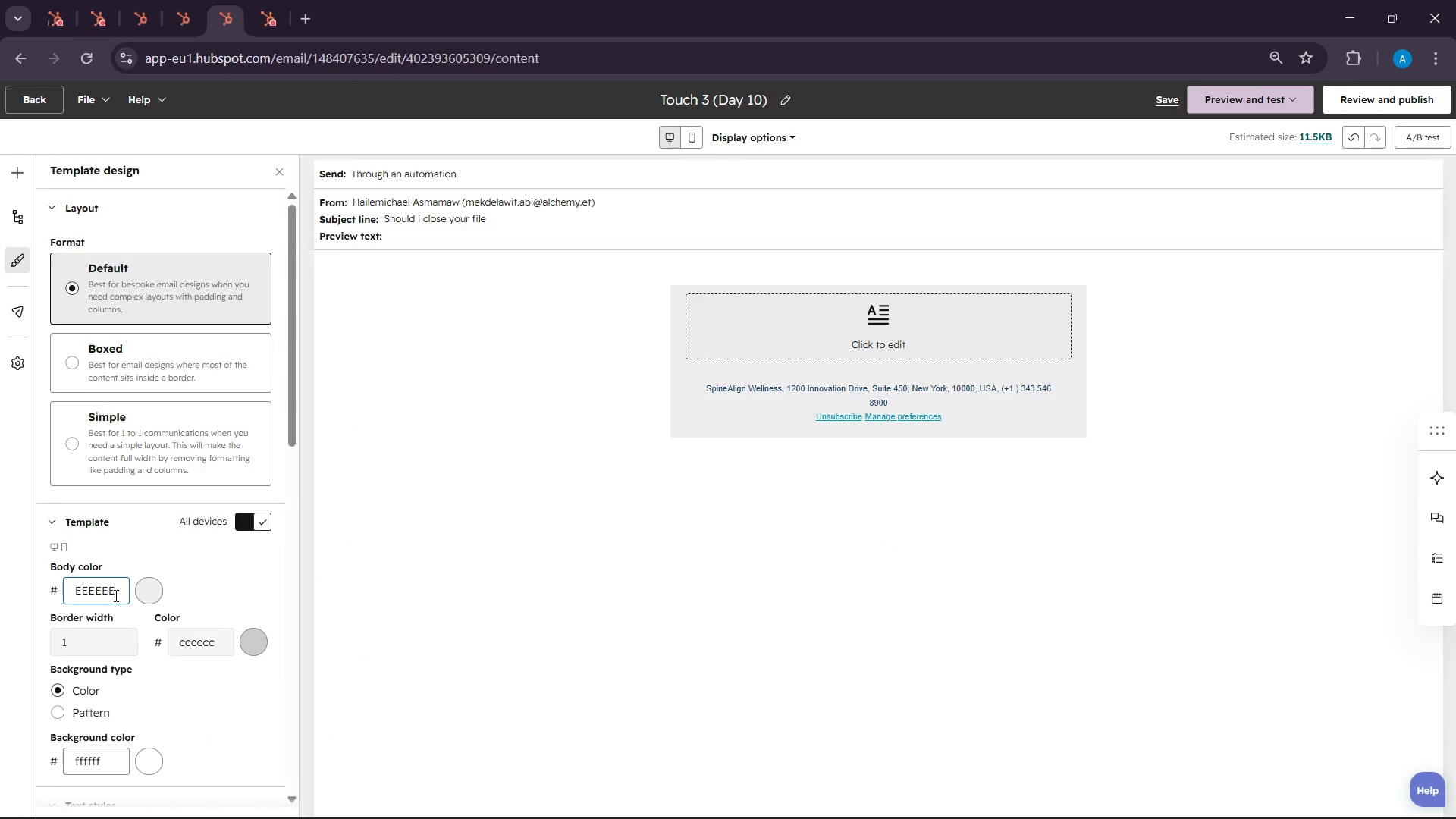 
scroll: coordinate [179, 624], scroll_direction: down, amount: 7.0
 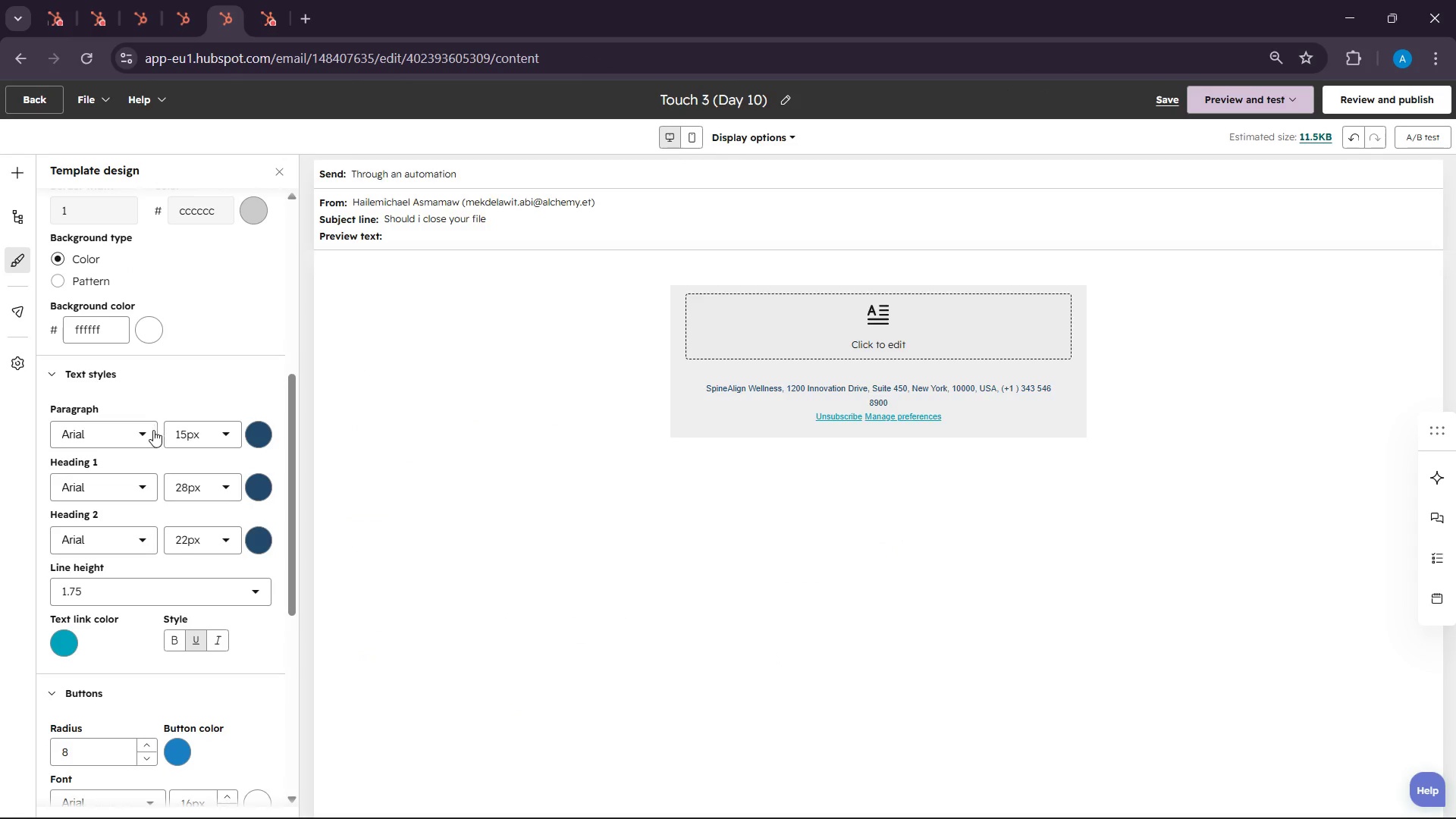 
left_click([145, 429])
 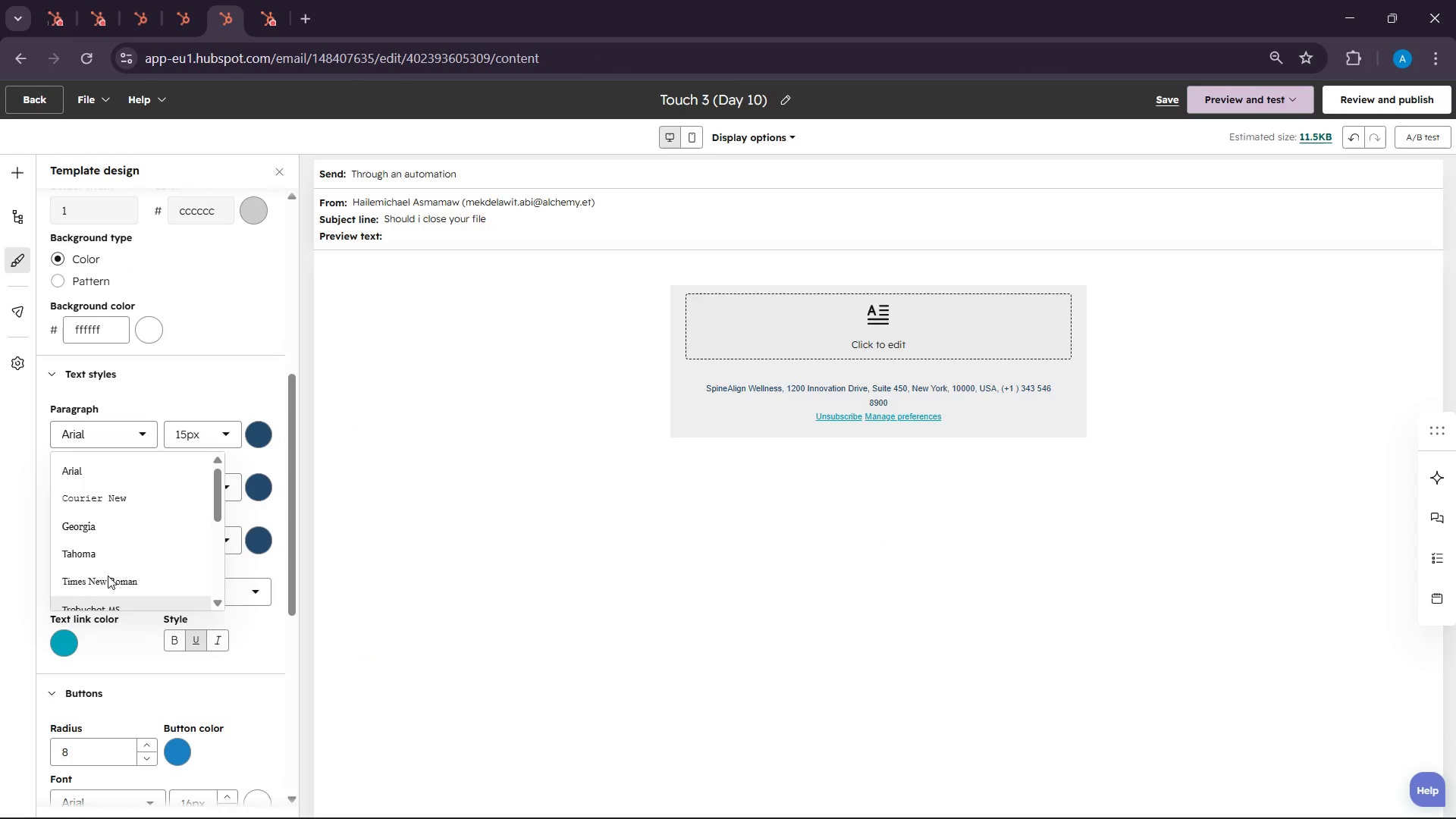 
left_click([102, 554])
 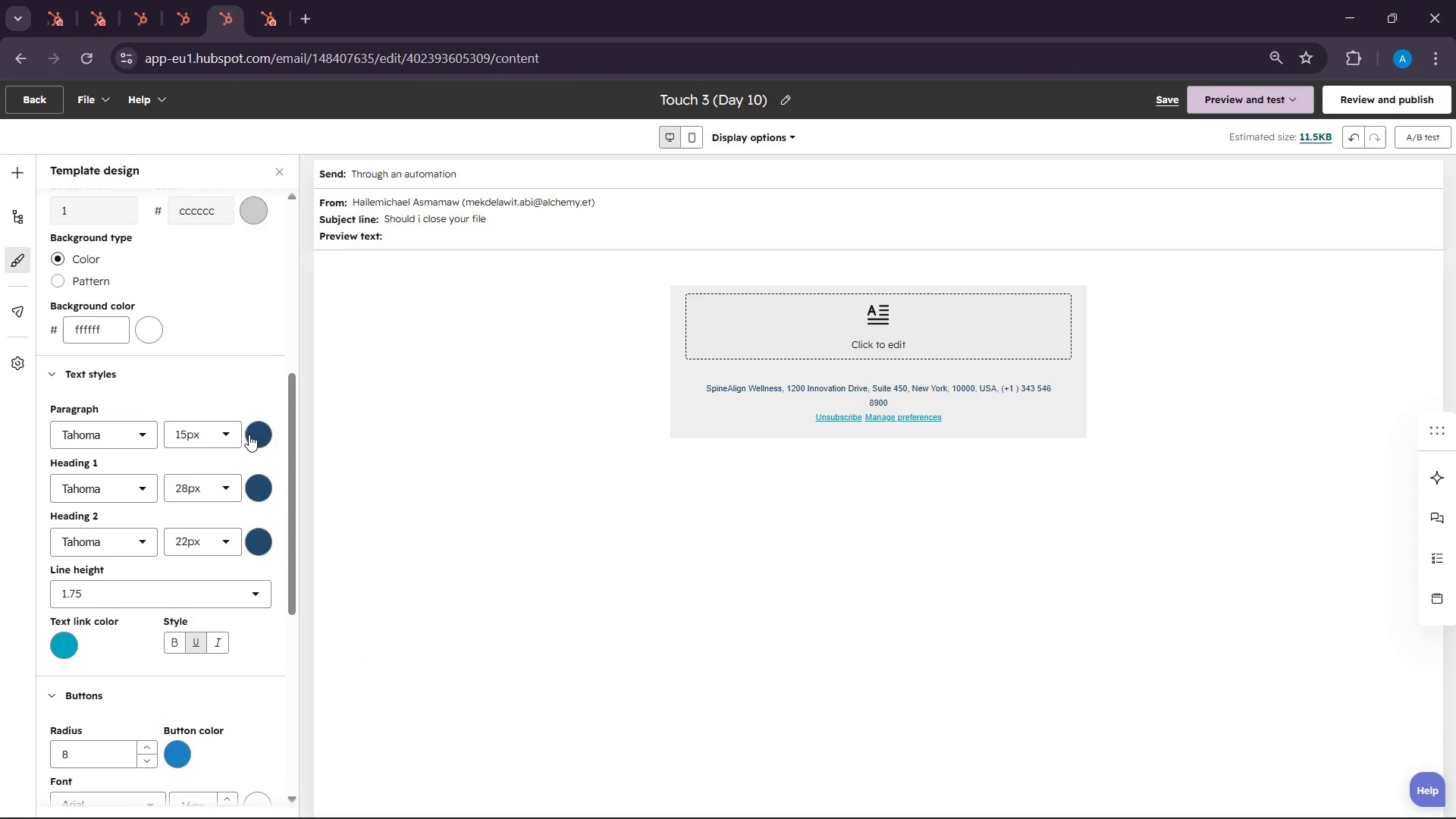 
left_click([250, 432])
 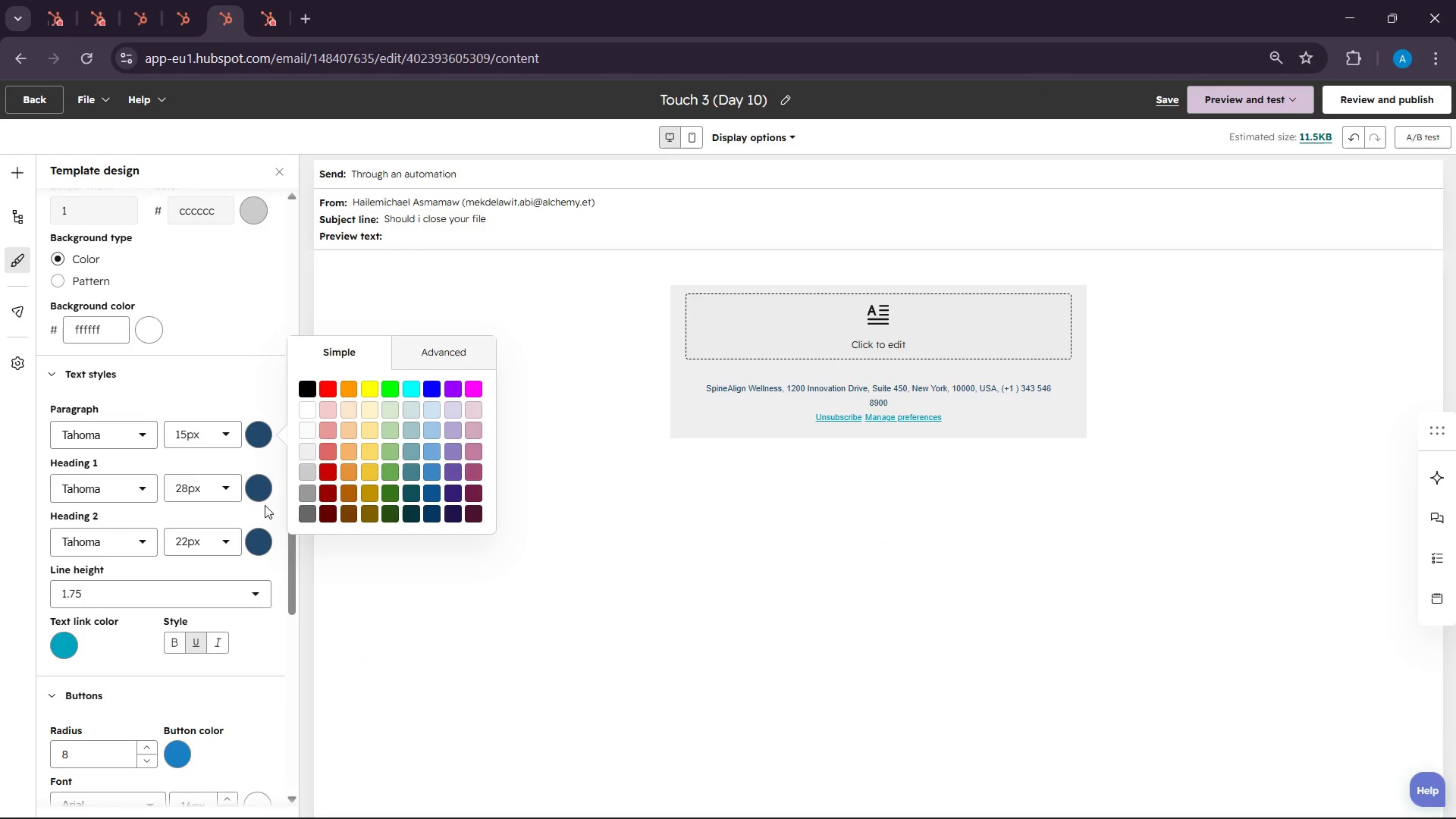 
left_click([224, 438])
 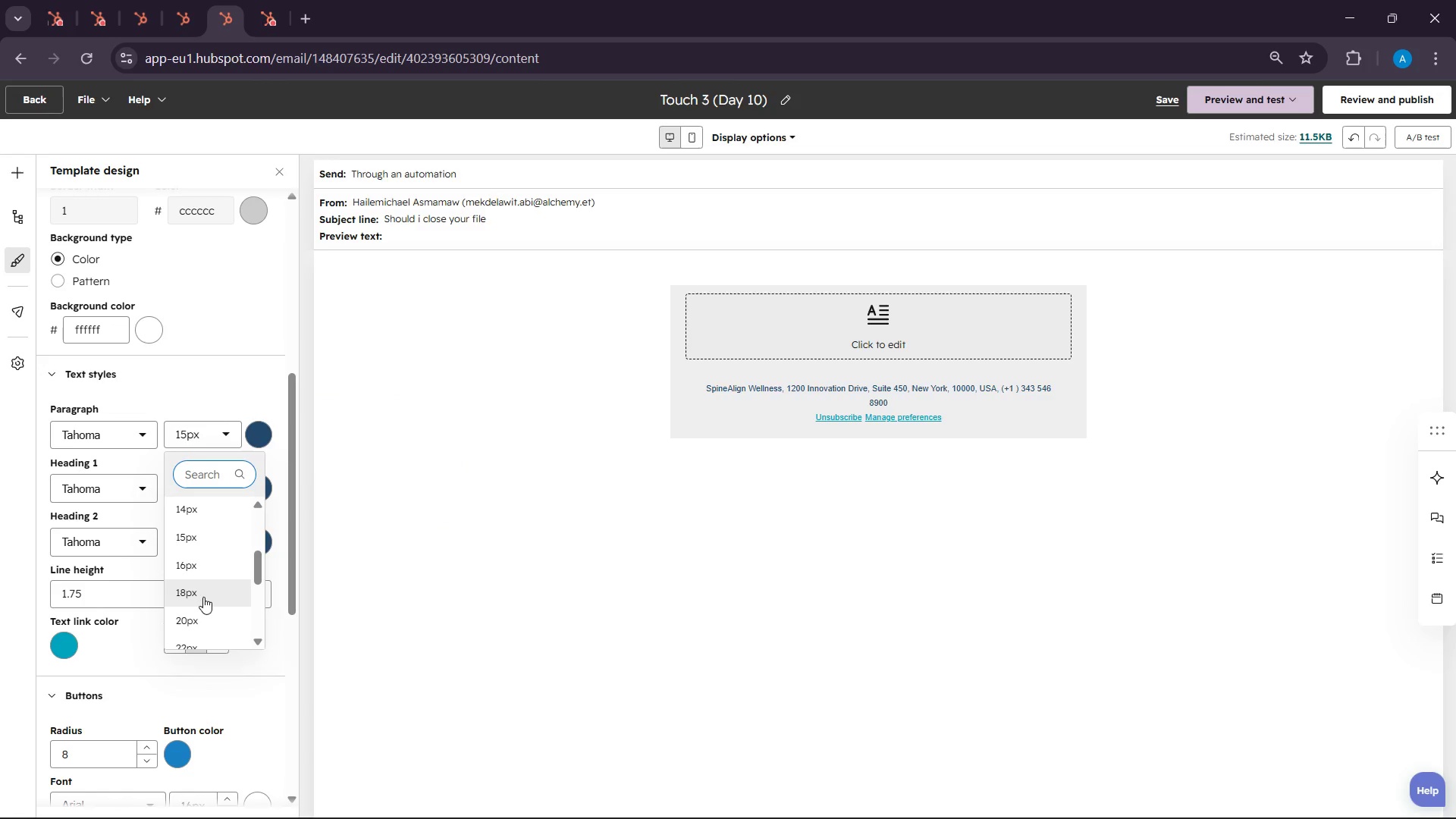 
left_click([203, 598])
 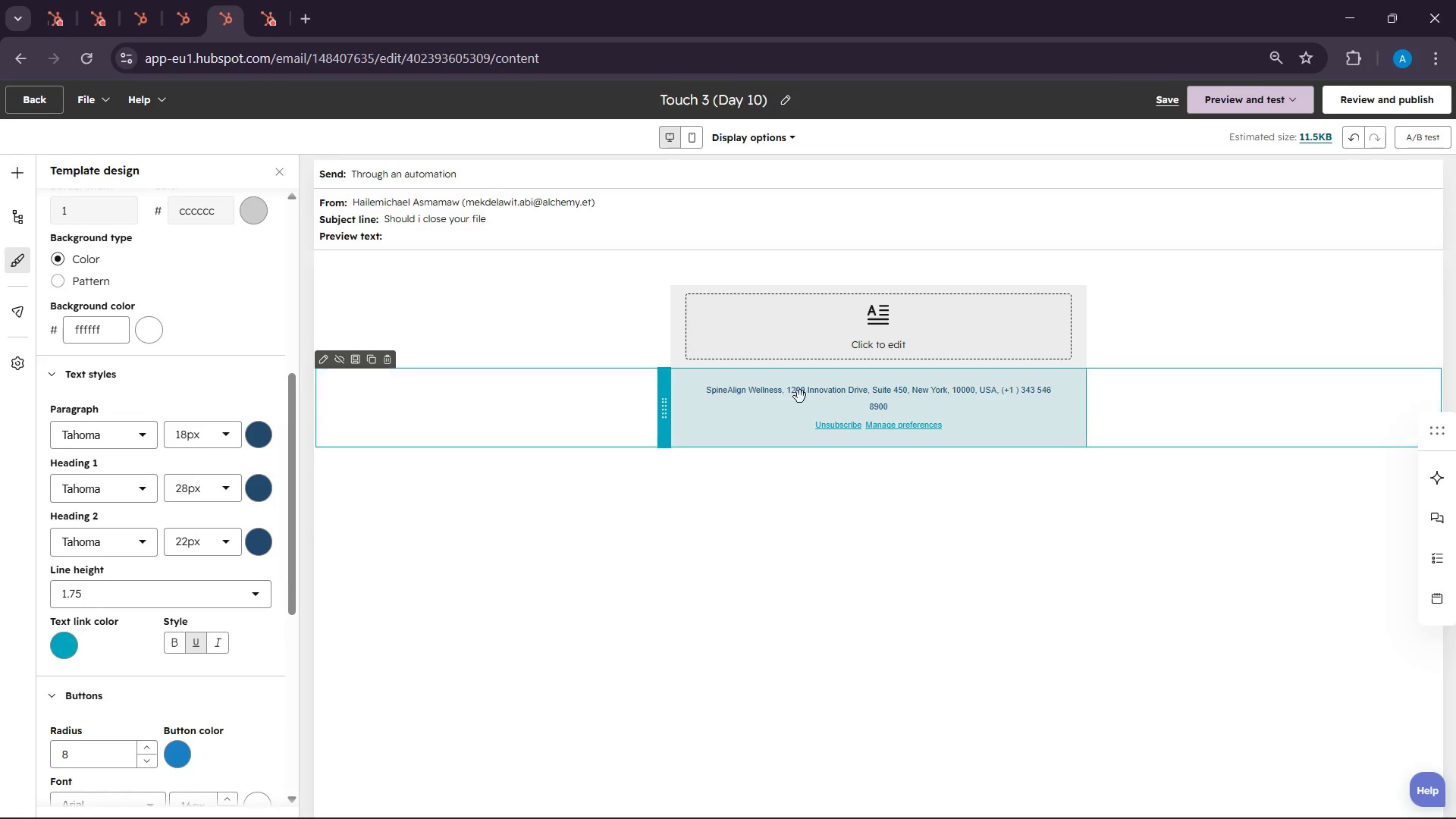 
left_click([917, 322])
 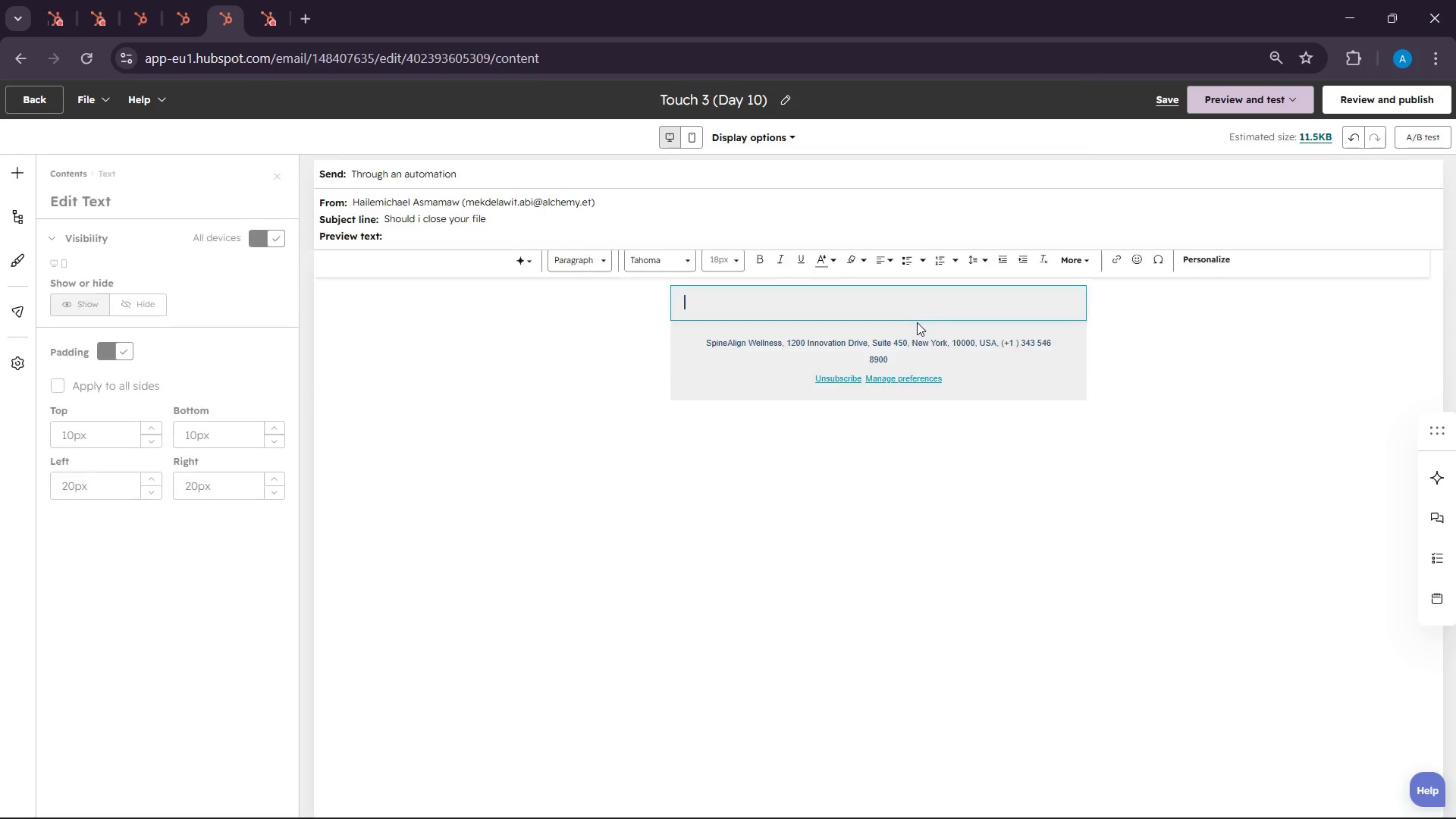 
left_click([917, 322])
 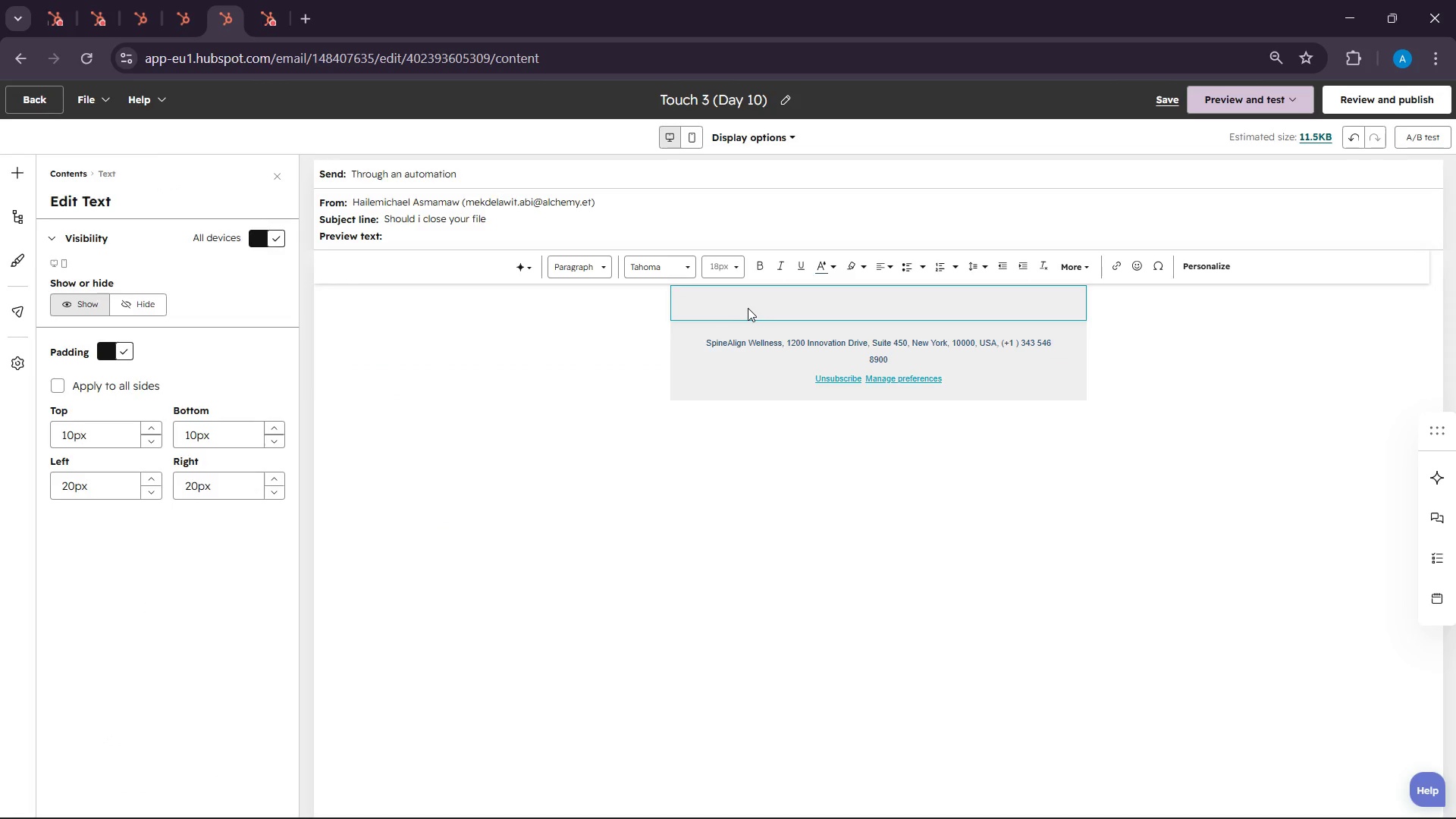 
left_click([748, 308])
 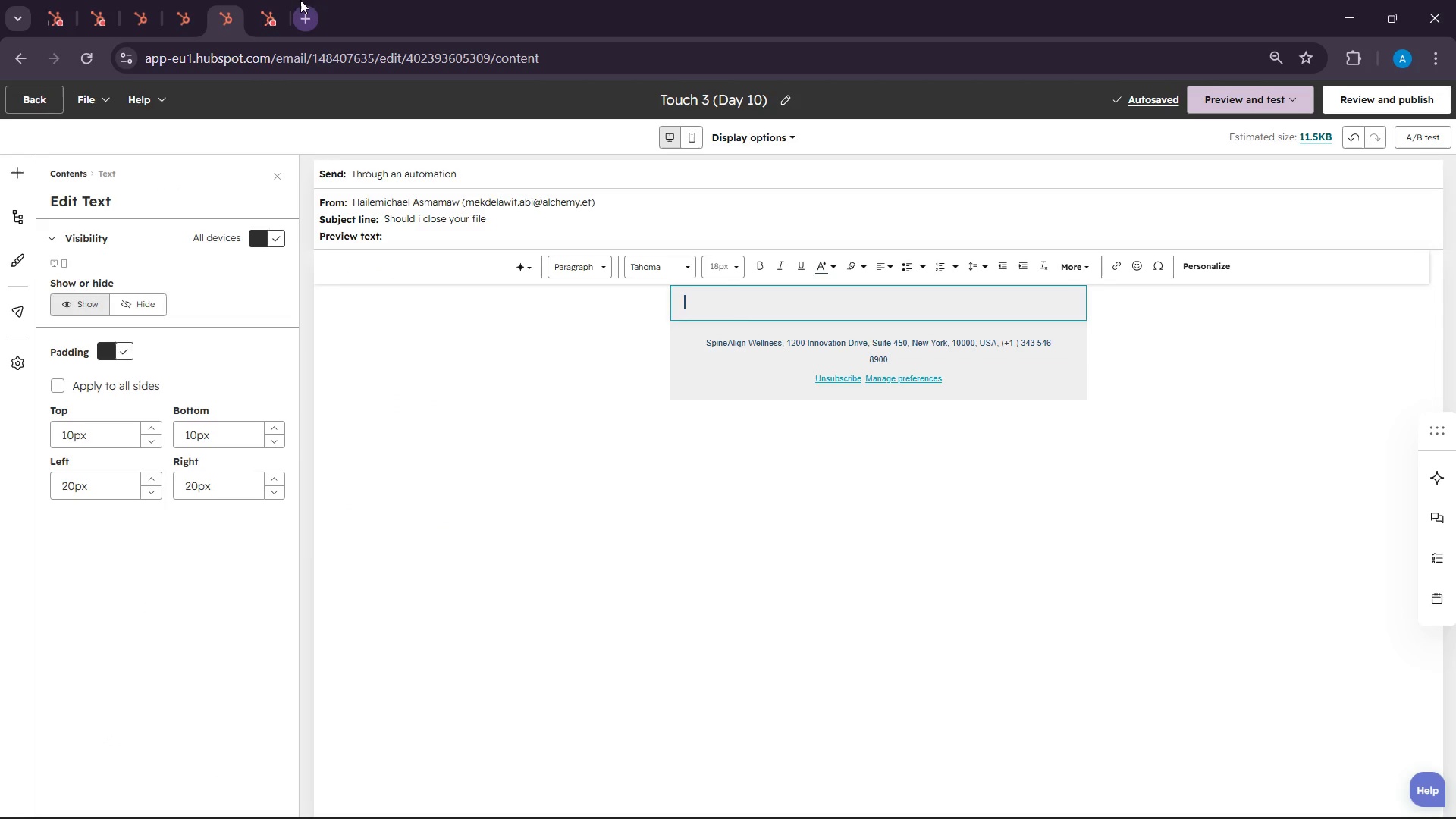 
left_click([259, 0])
 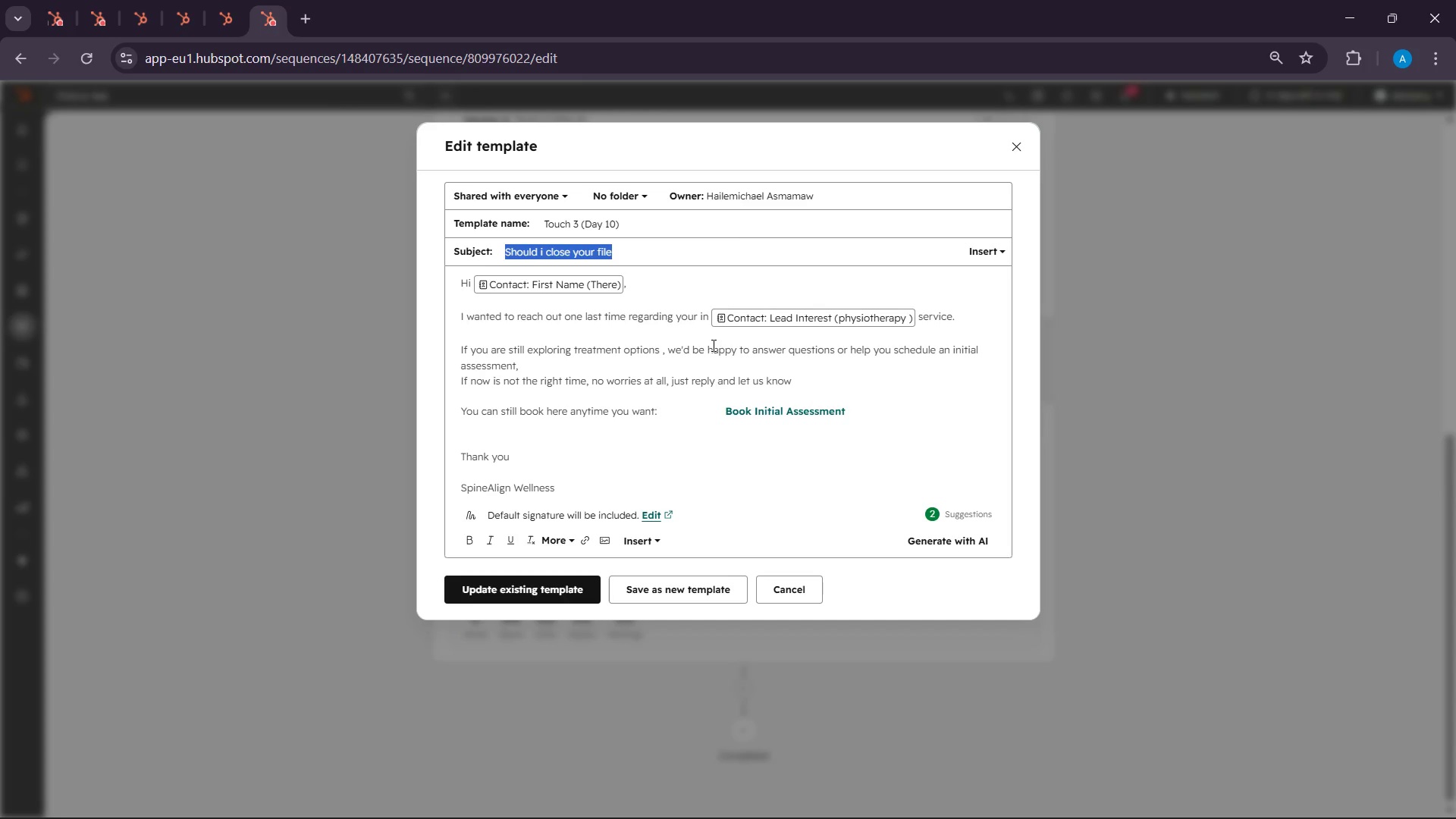 
left_click([716, 386])
 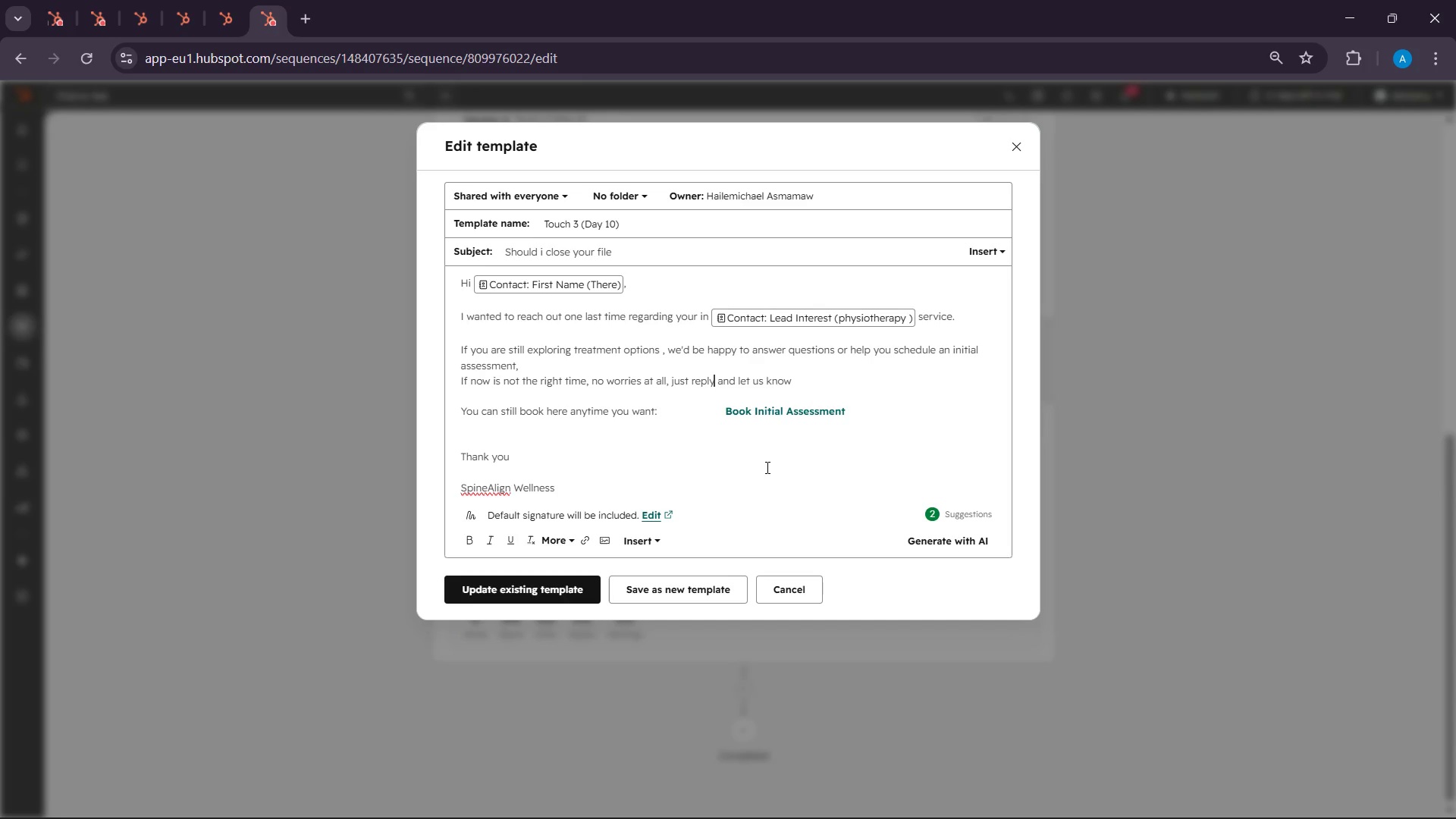 
key(Control+A)
 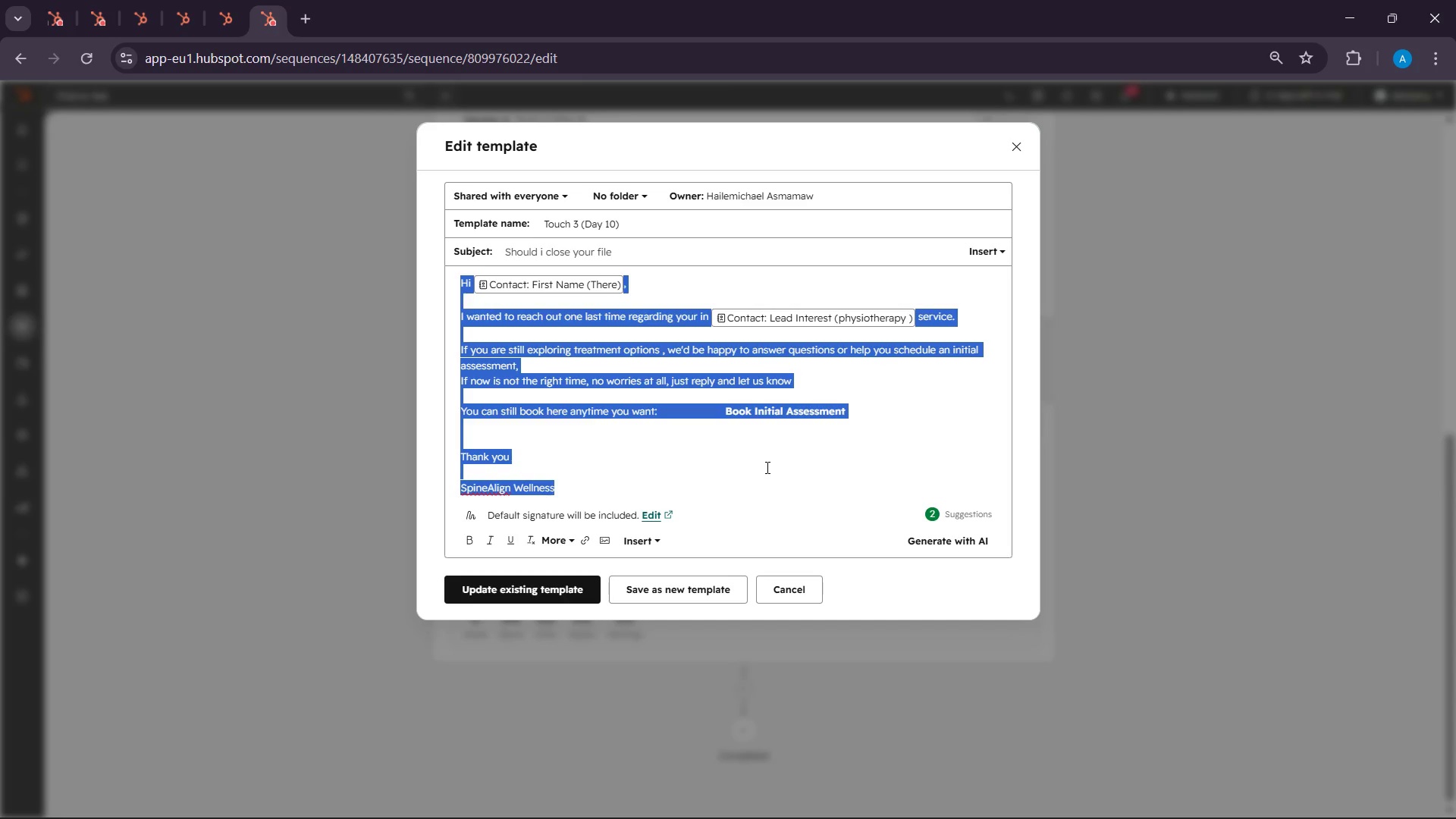 
key(Control+C)
 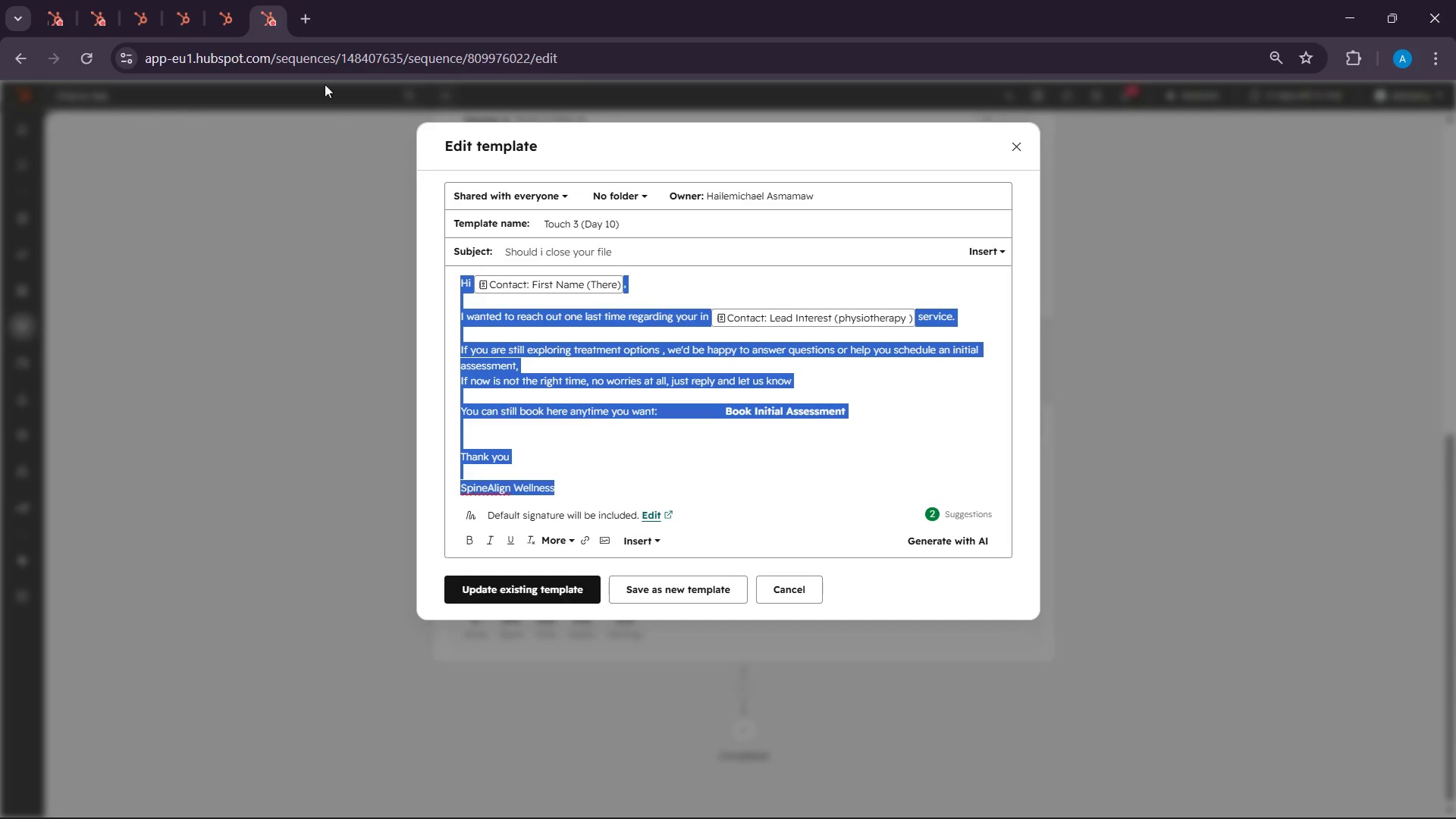 
left_click([220, 0])
 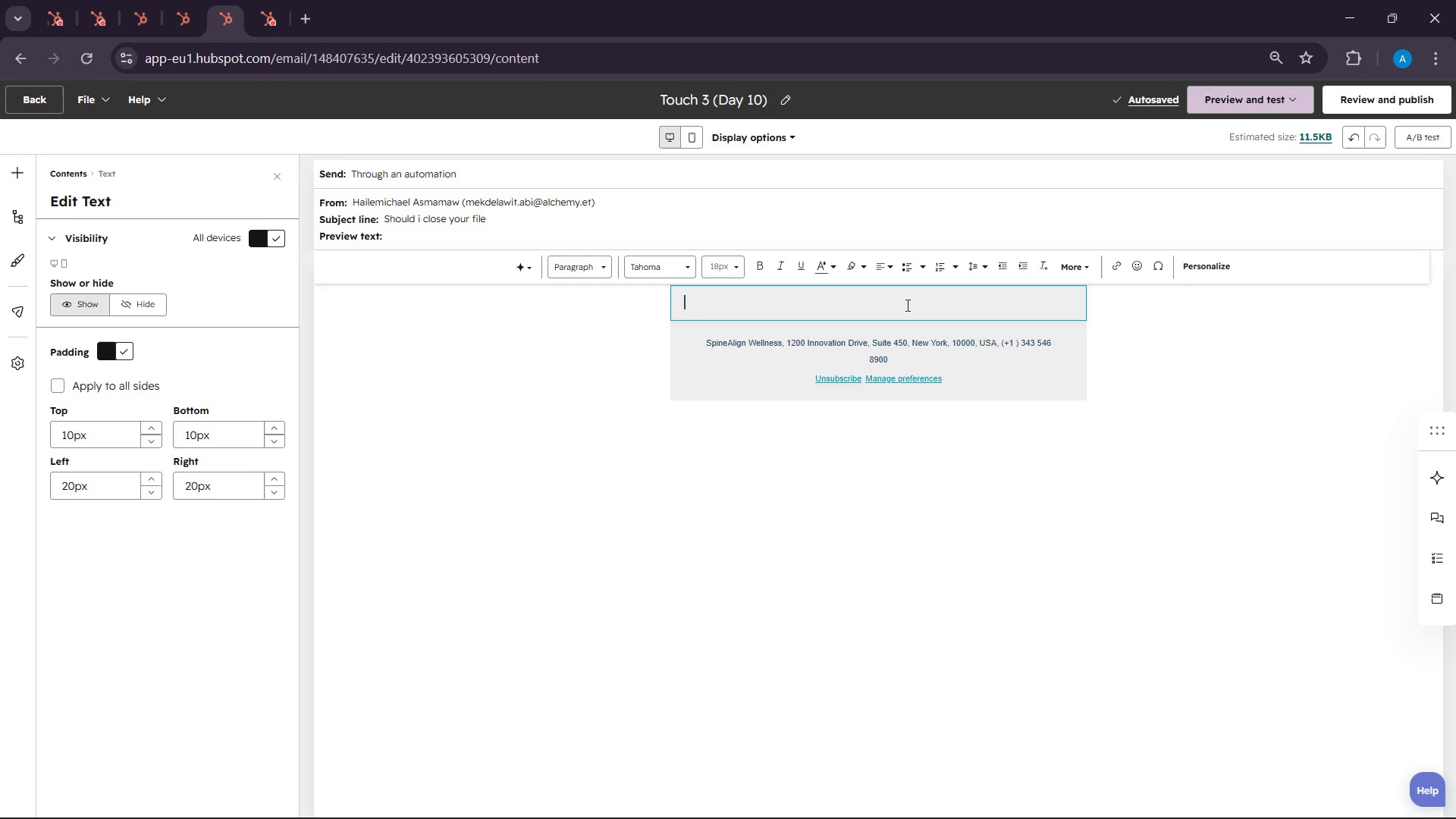 
key(Control+V)
 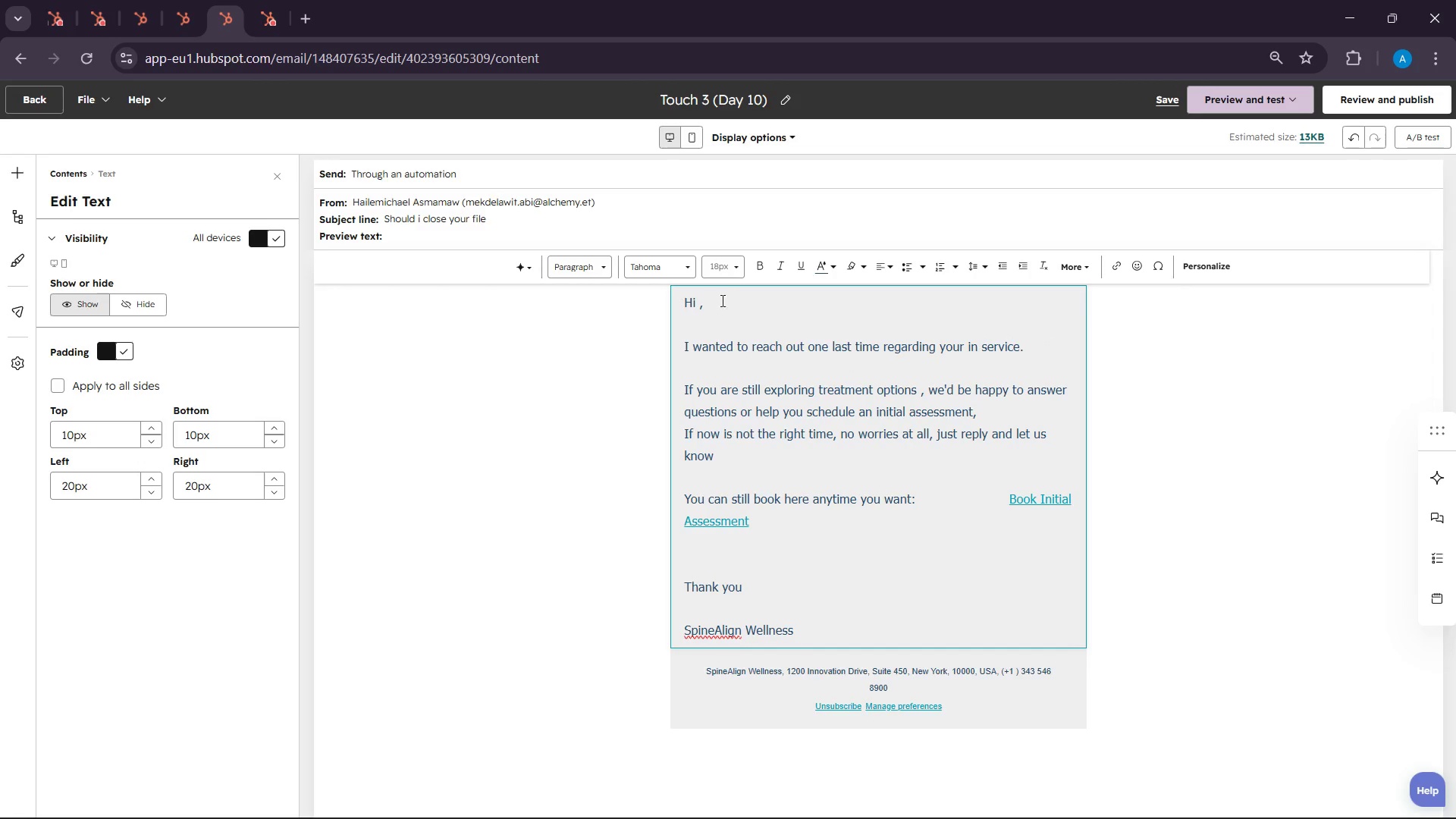 
left_click([701, 301])
 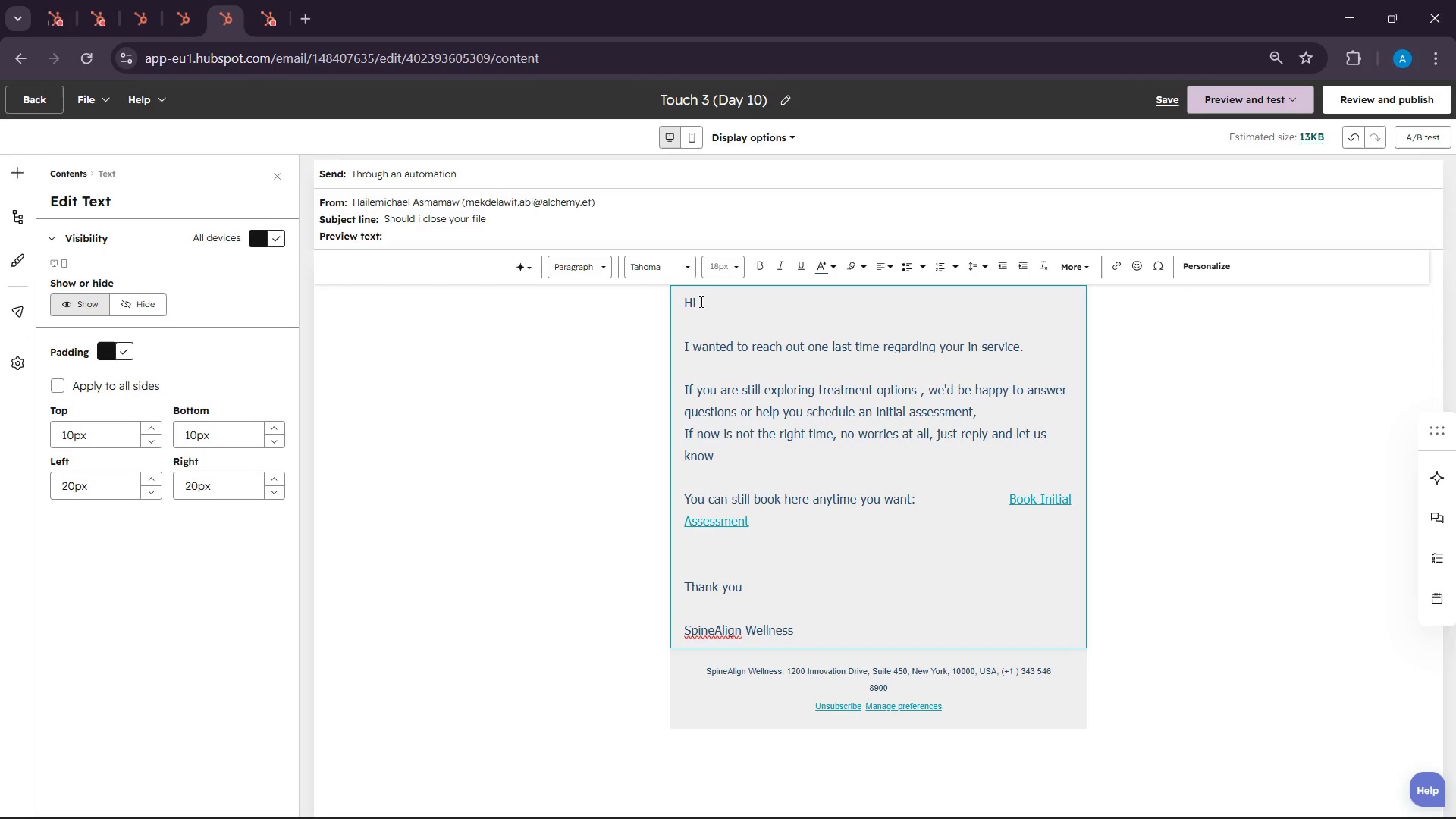 
left_click([700, 301])
 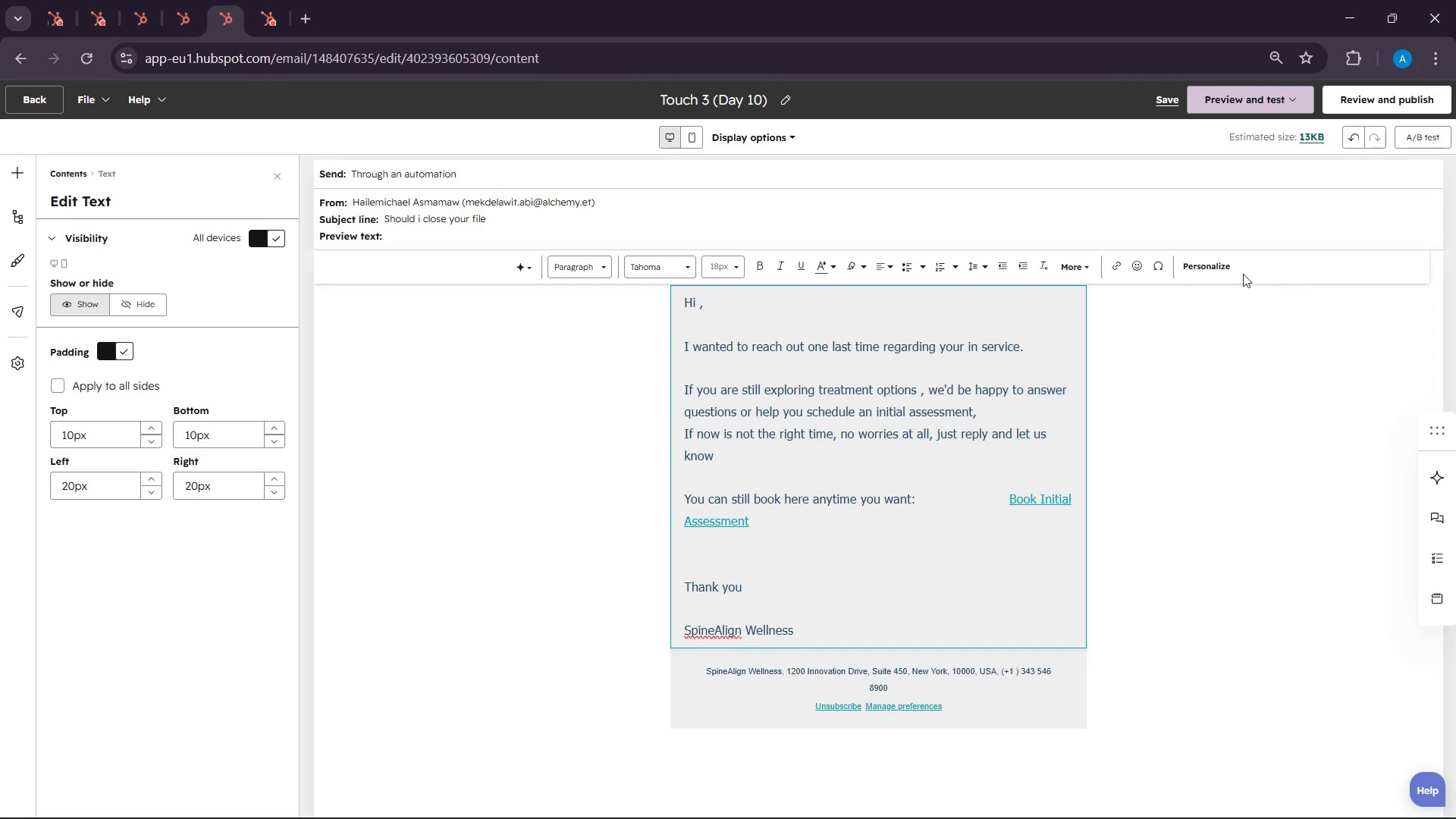 
left_click([1227, 271])
 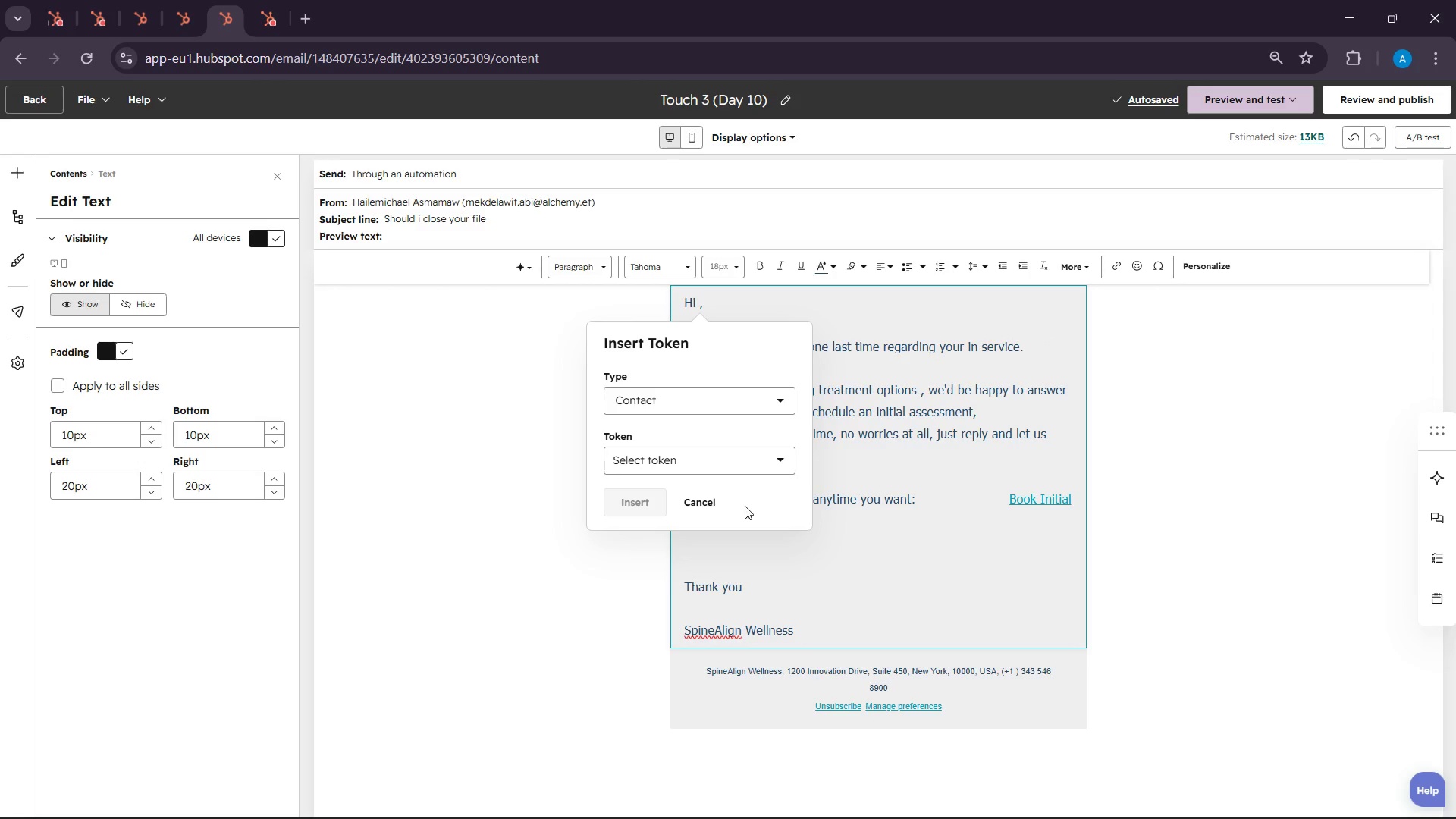 
left_click([676, 460])
 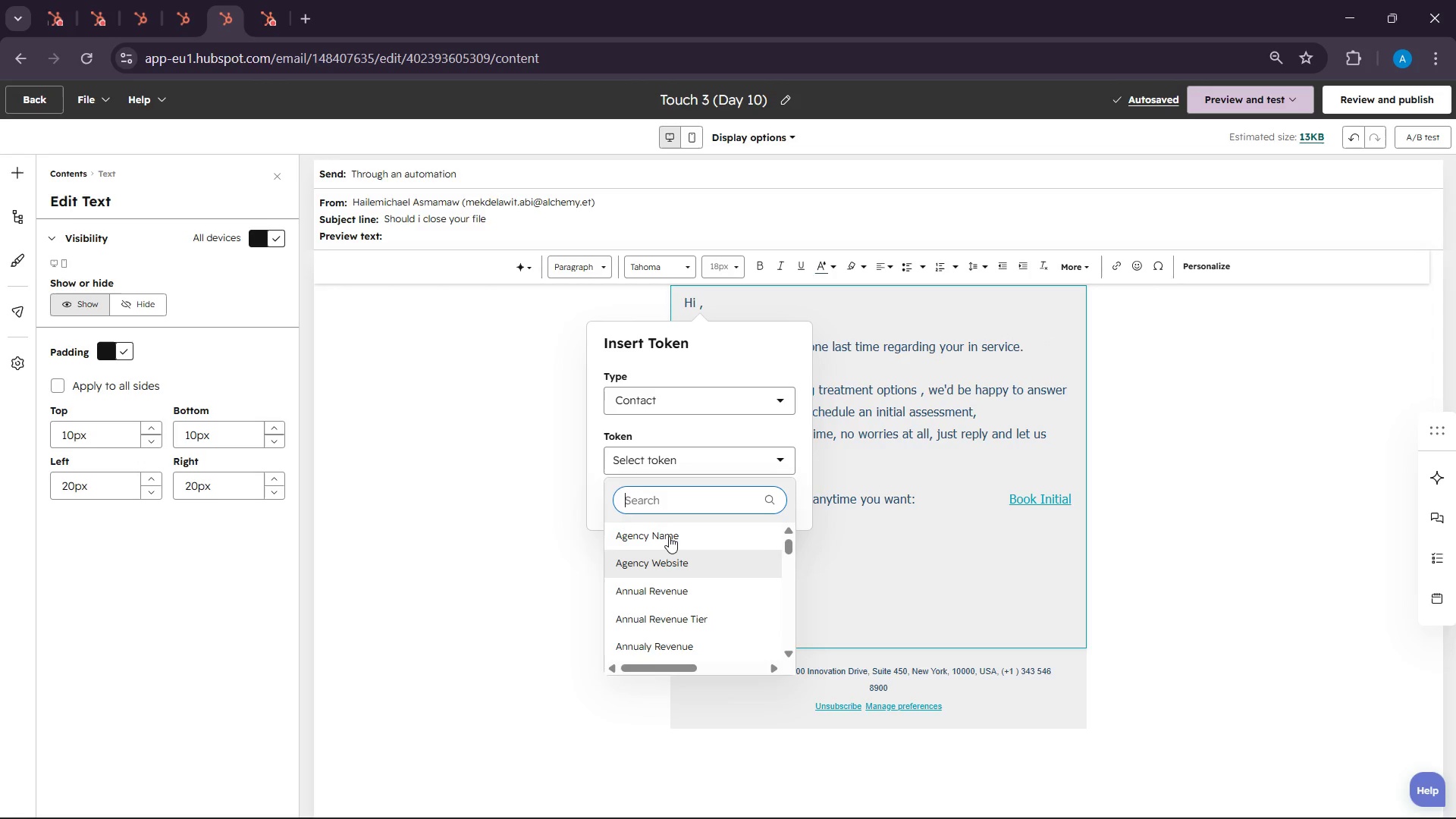 
type(first n)
 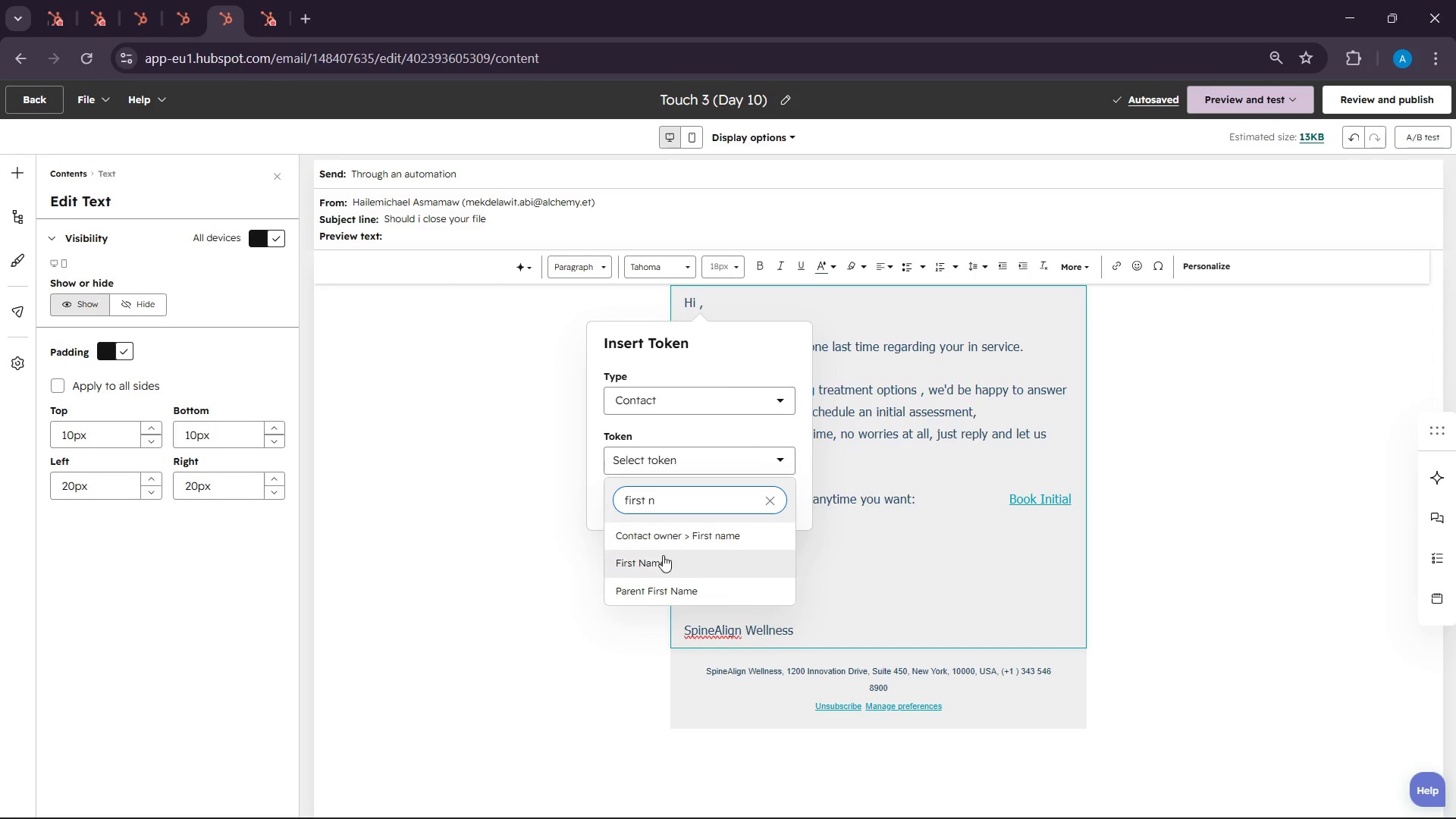 
left_click([661, 557])
 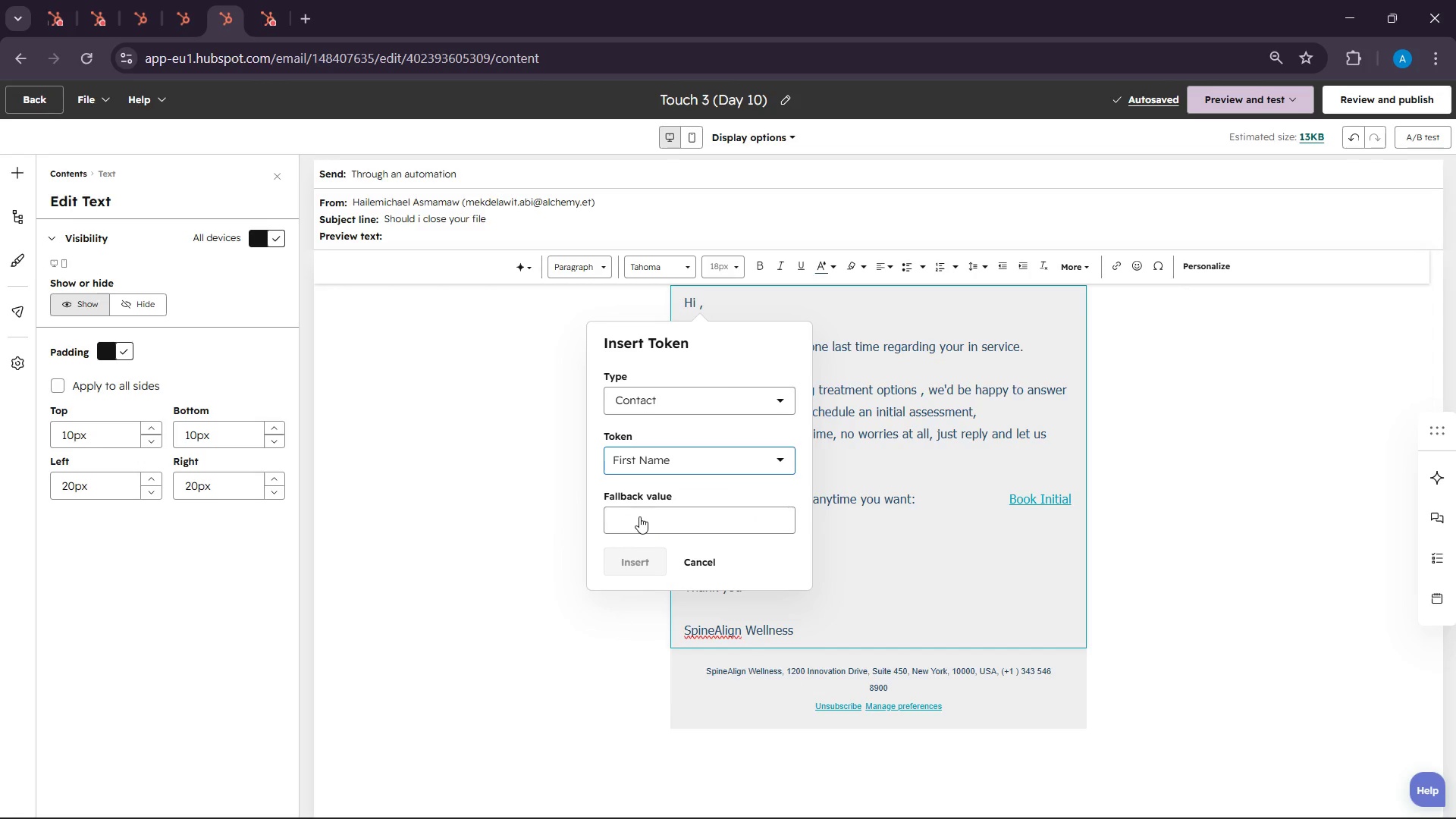 
left_click([639, 513])
 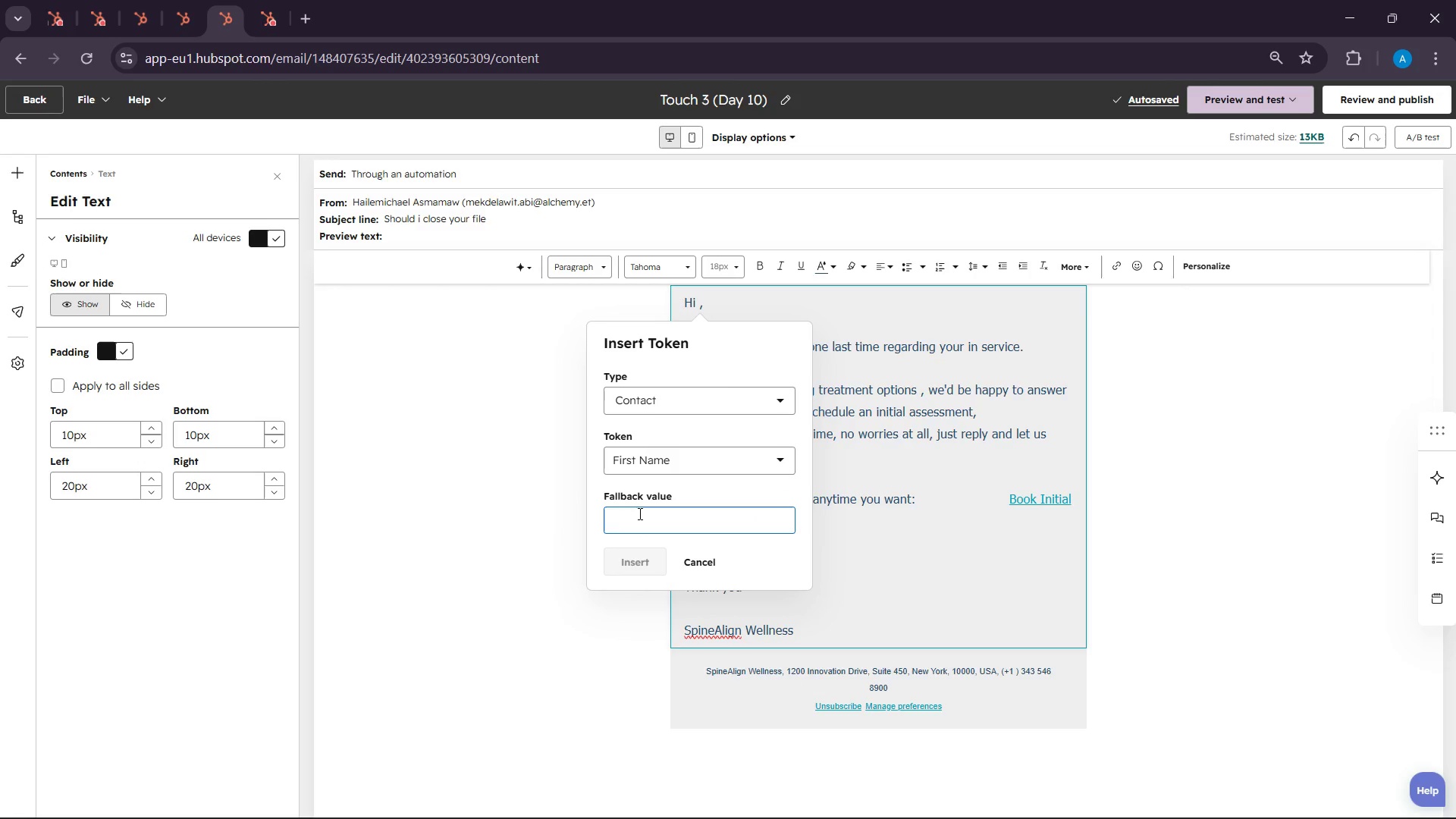 
type(there)
key(Backspace)
key(Backspace)
key(Backspace)
key(Backspace)
key(Backspace)
key(Backspace)
type(There)
 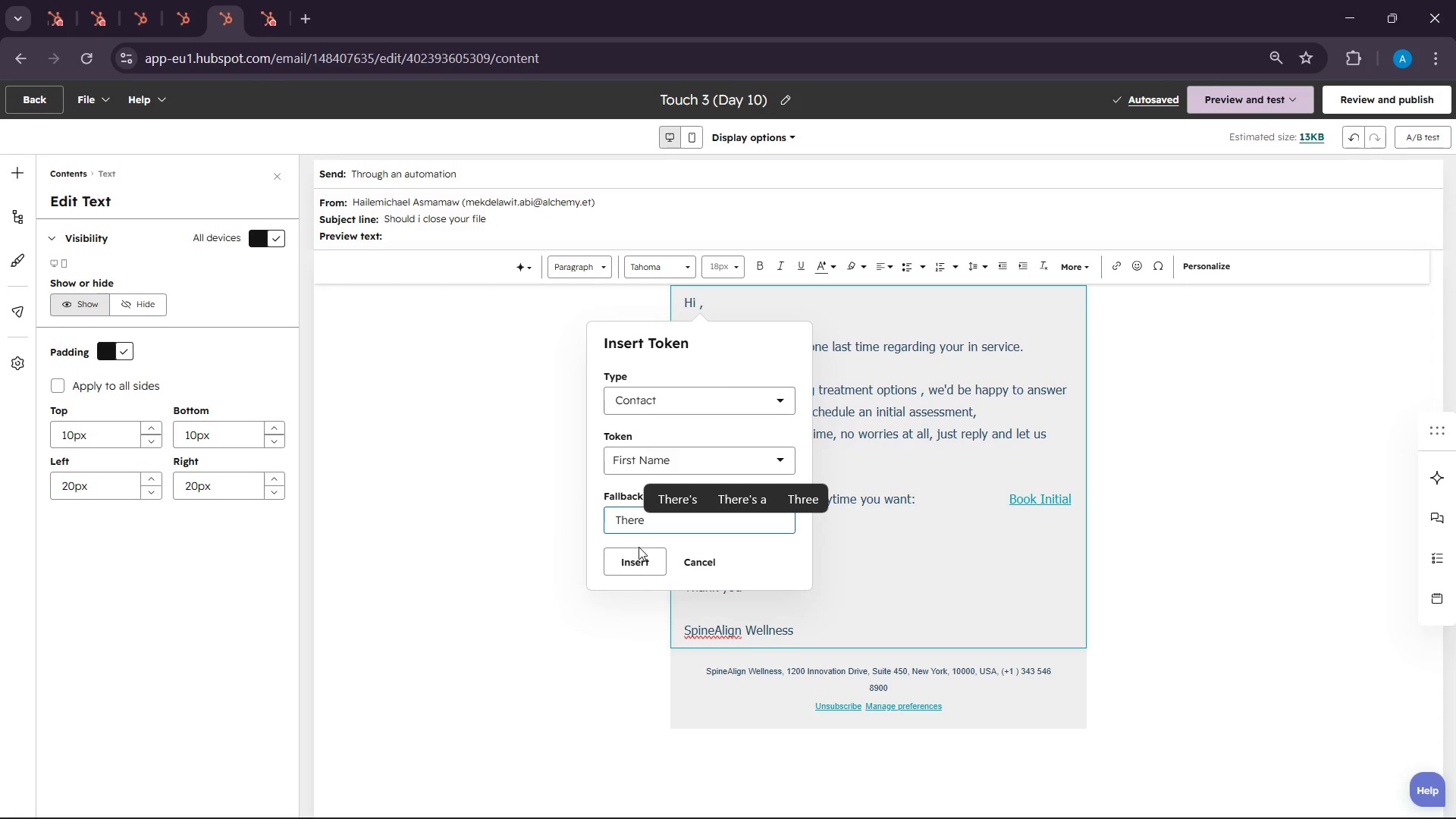 
left_click([636, 570])
 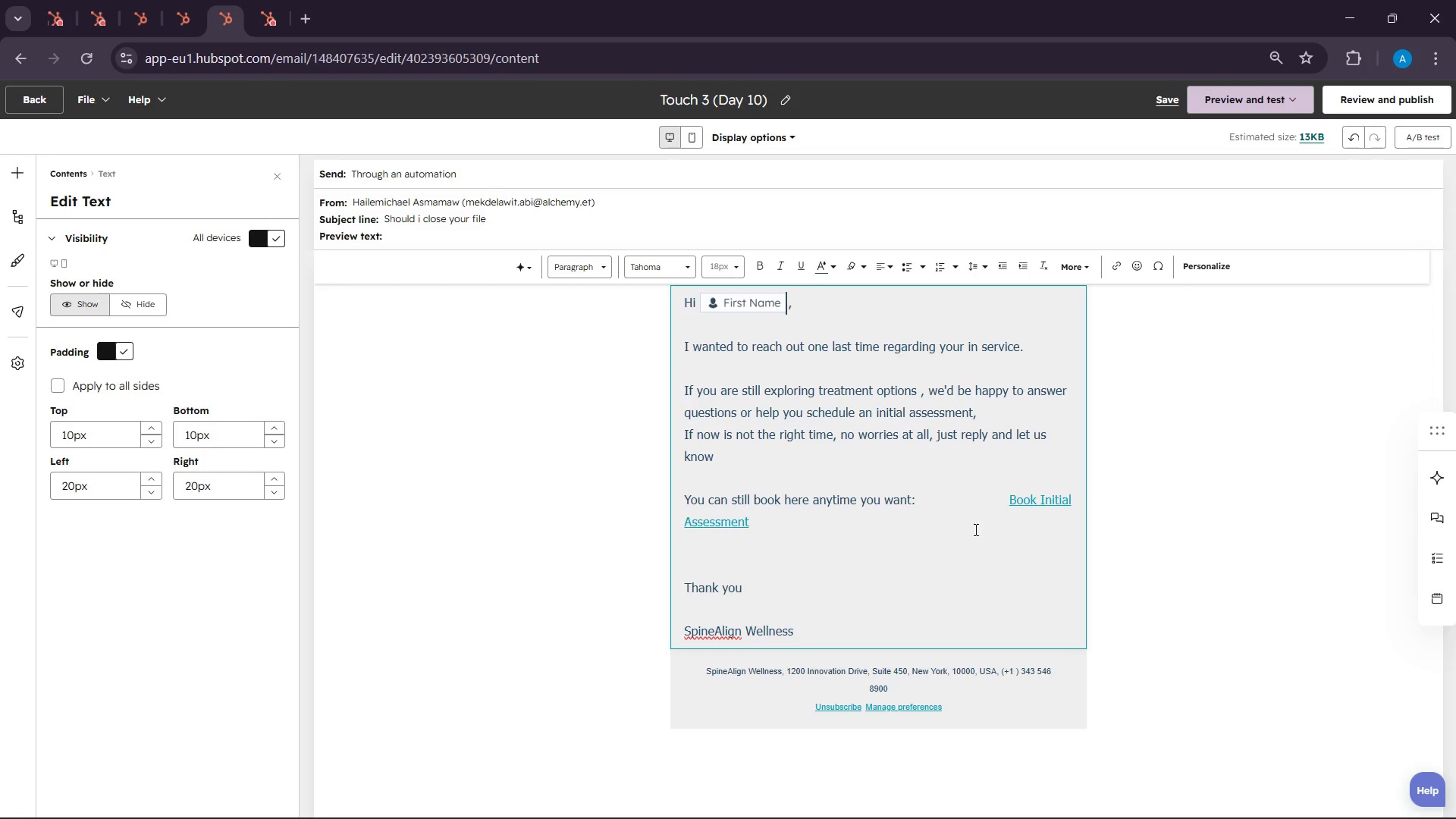 
left_click([993, 510])
 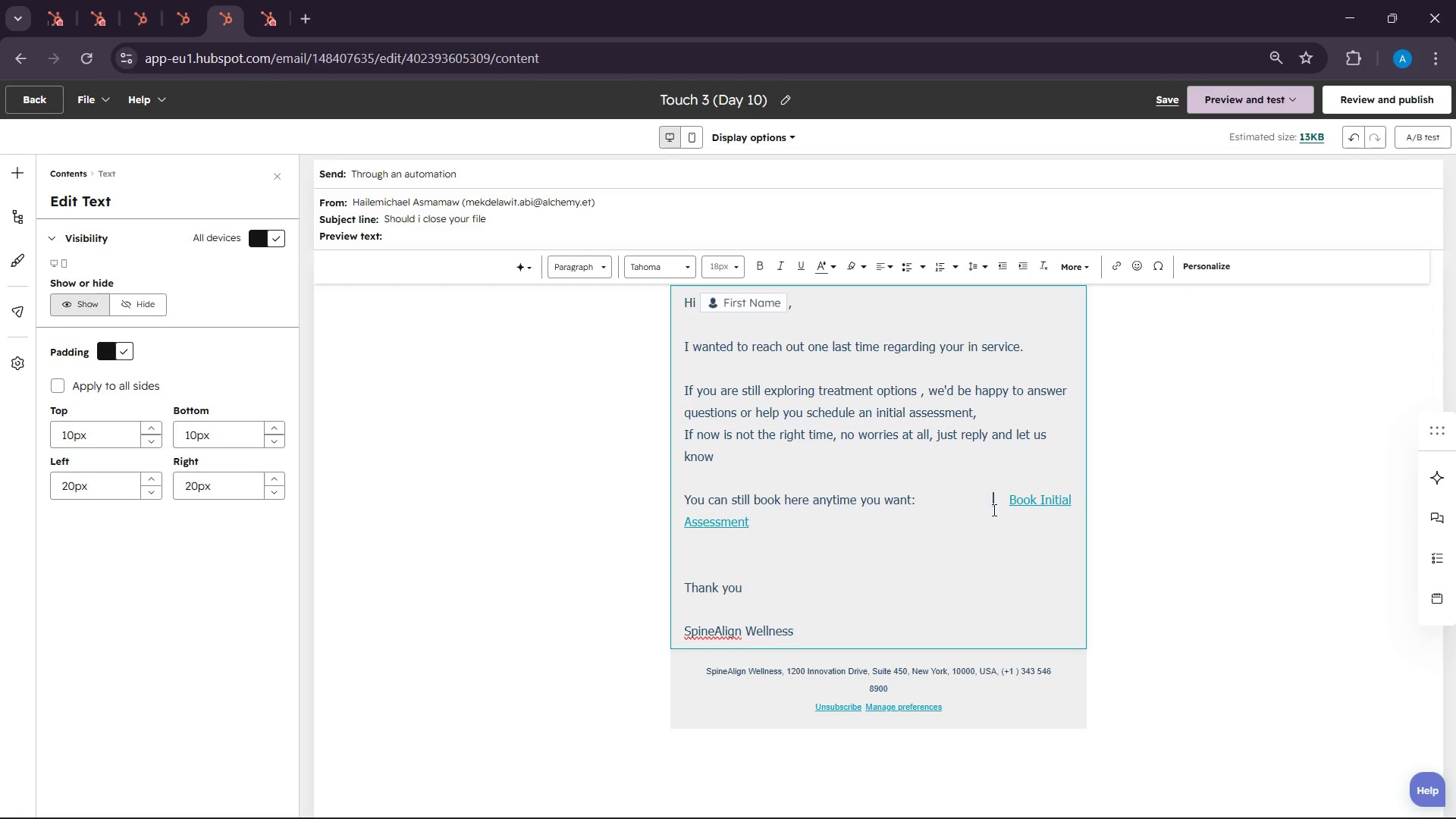 
key(Backspace)
 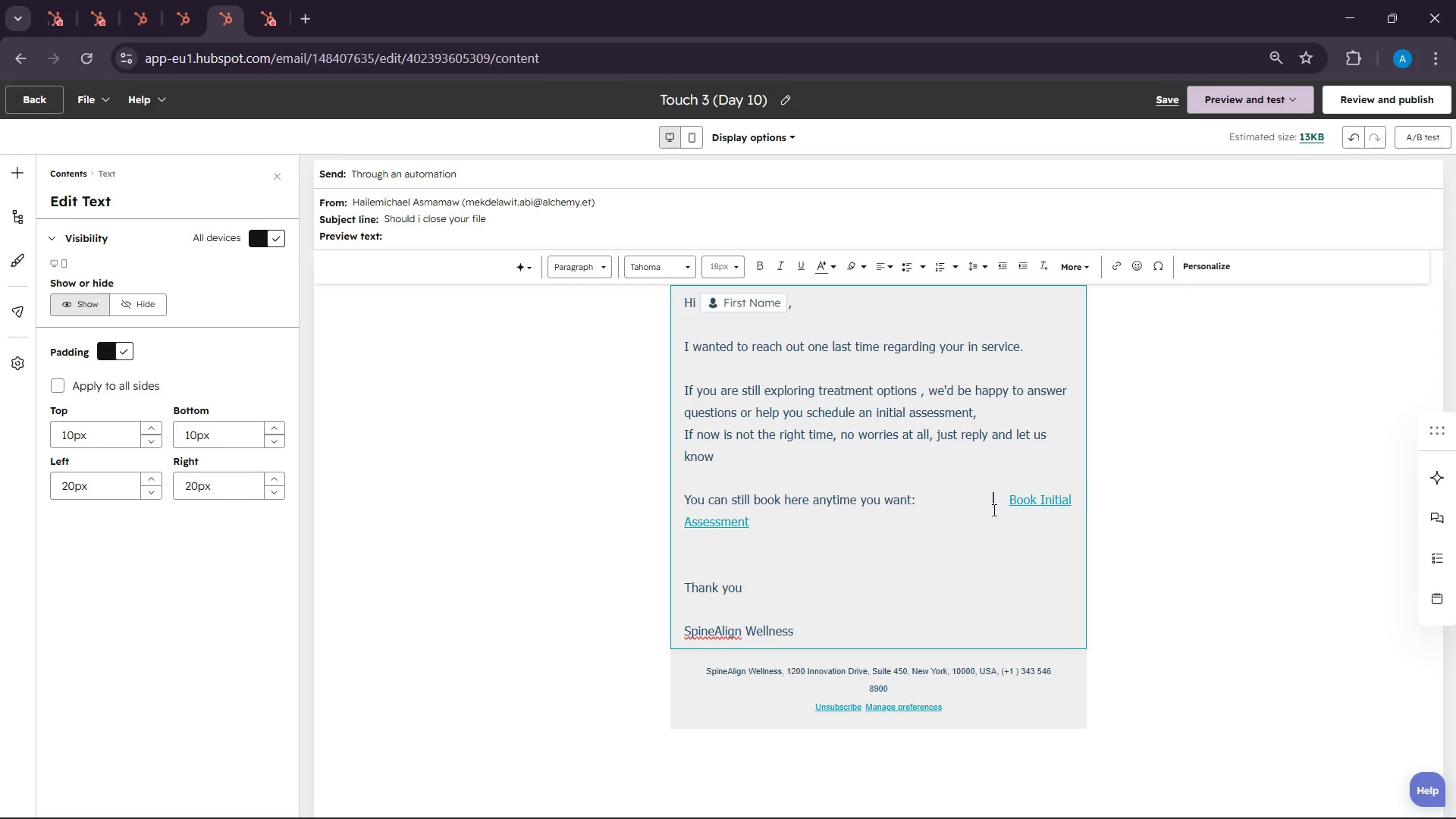 
key(Backspace)
 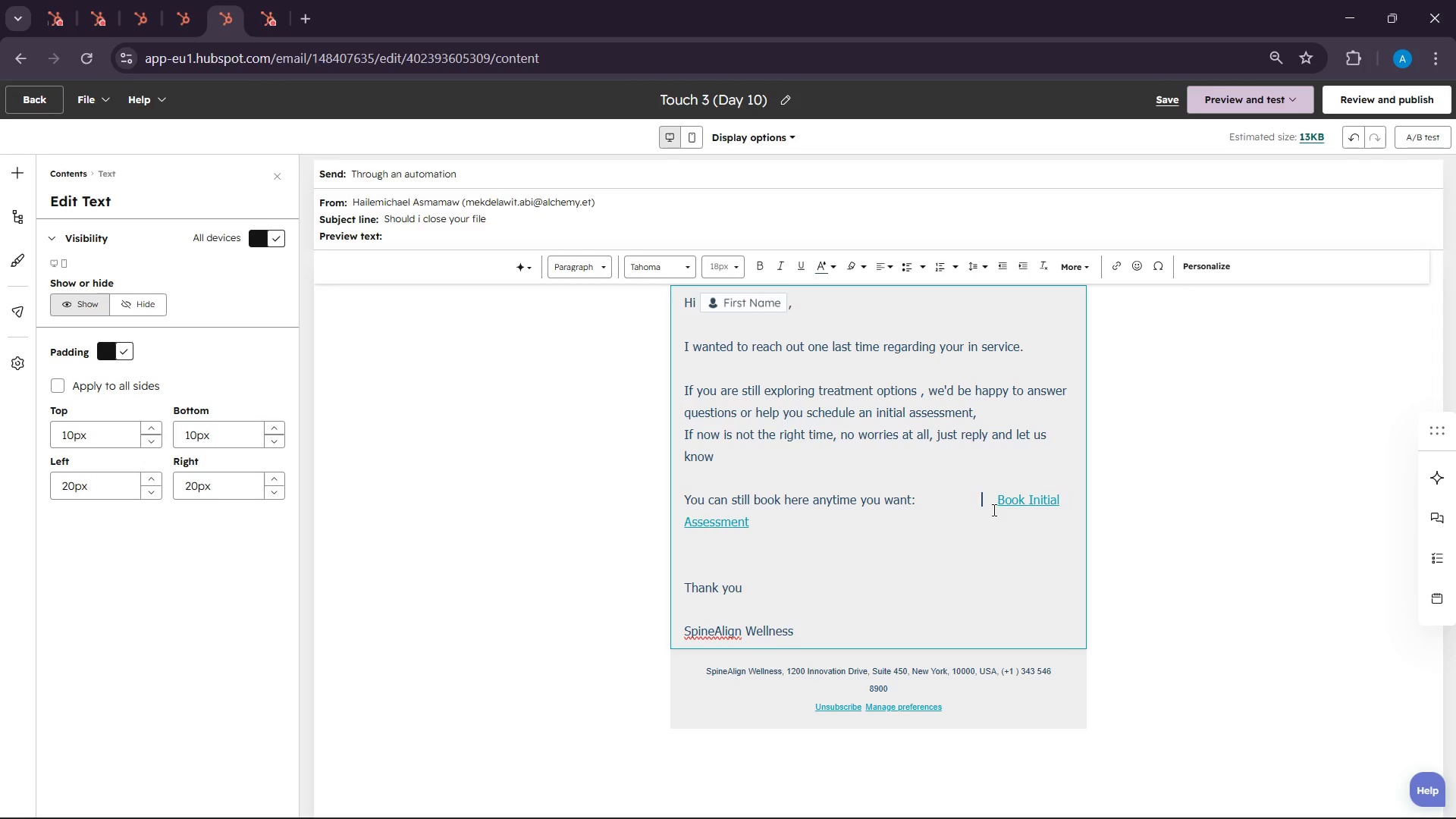 
key(Backspace)
 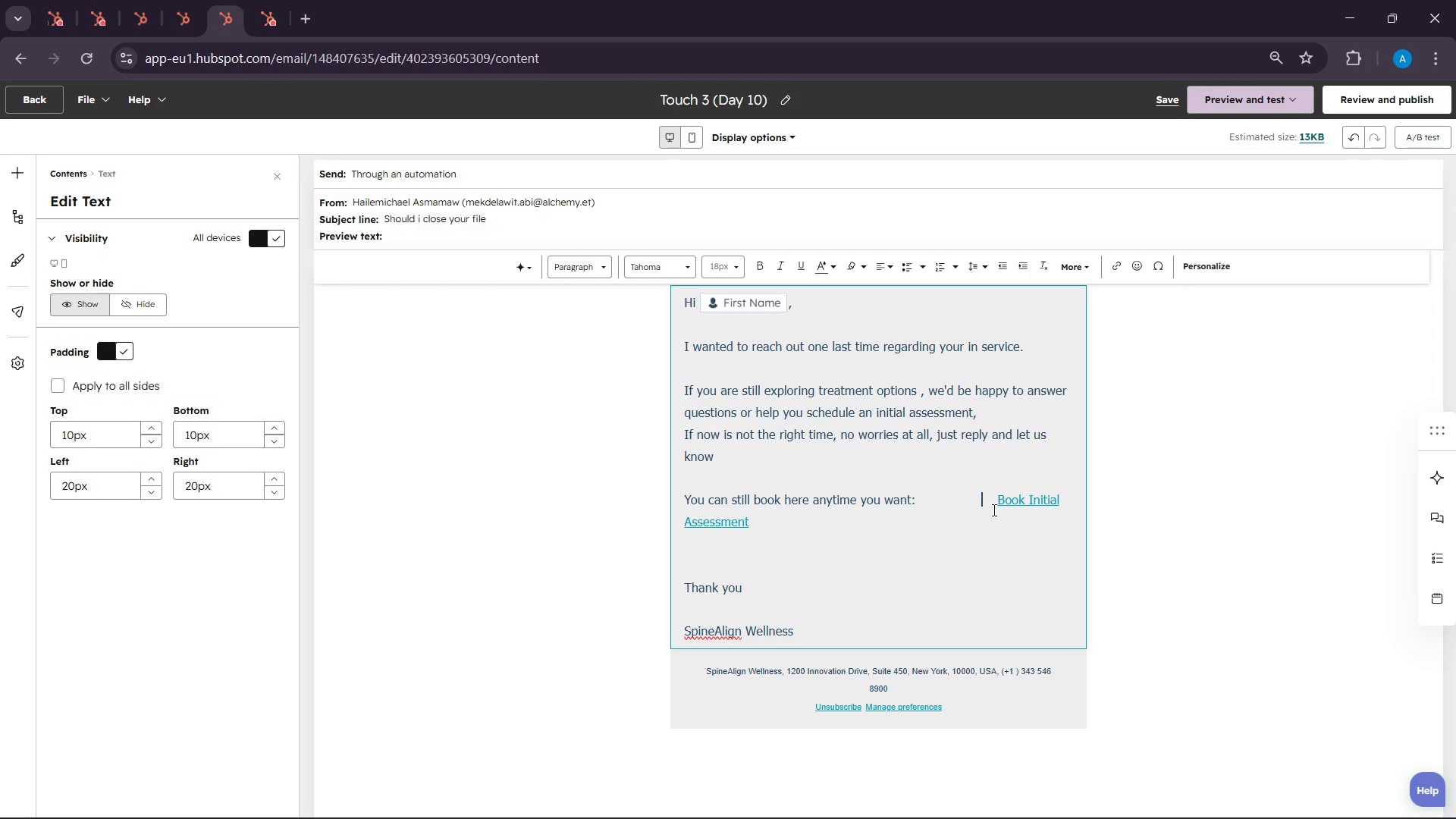 
key(Backspace)
 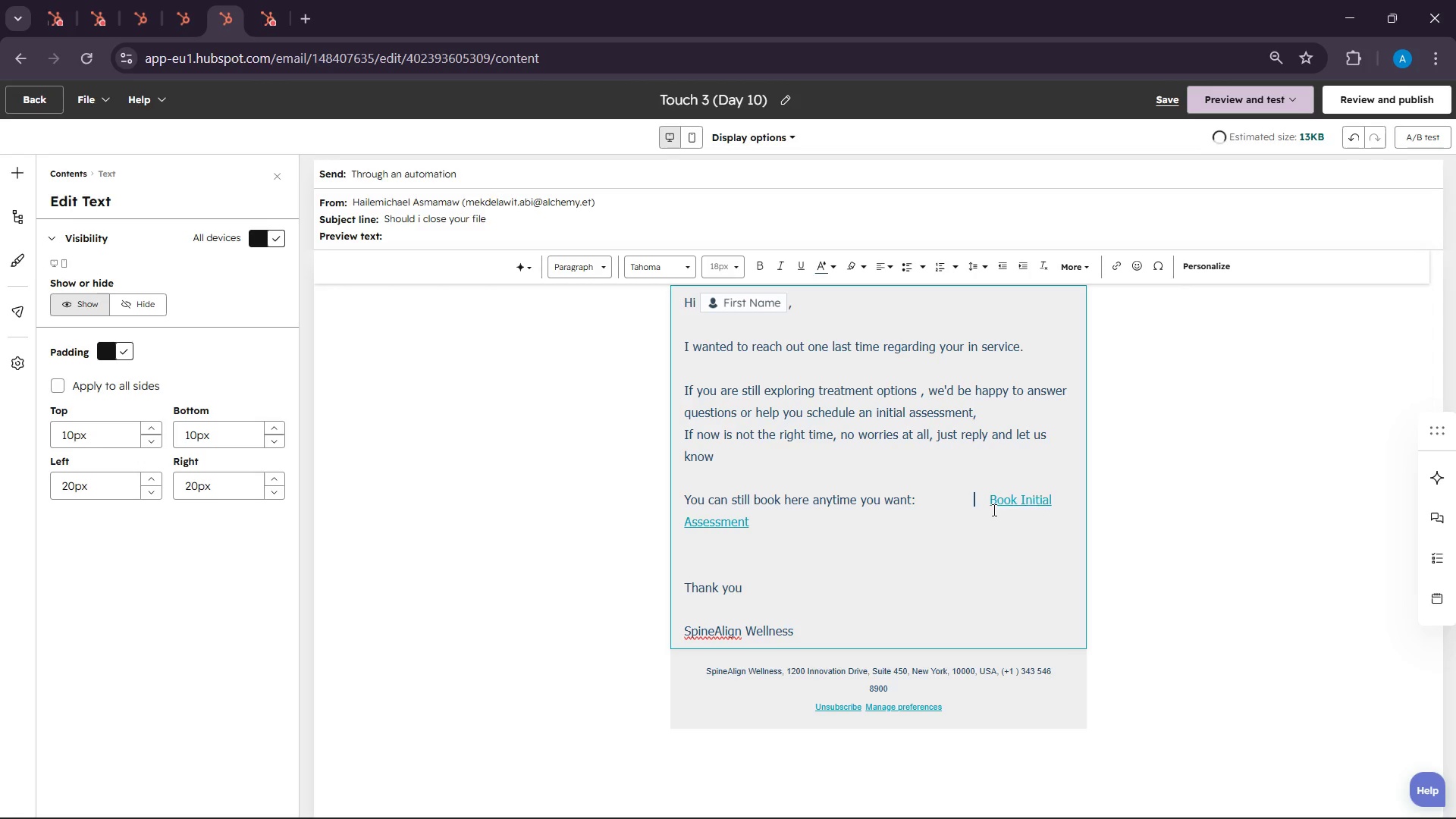 
key(Backspace)
 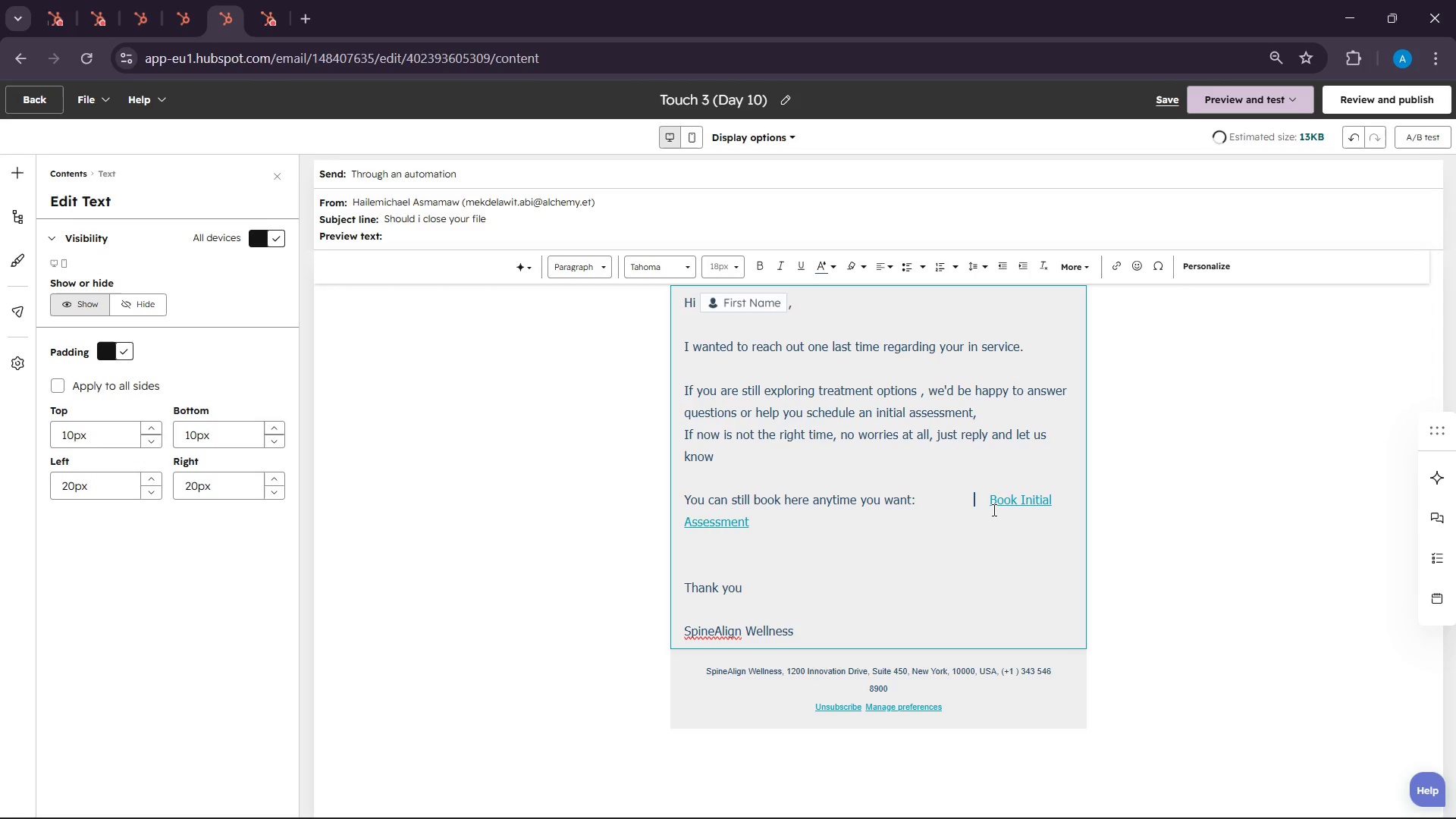 
key(Backspace)
 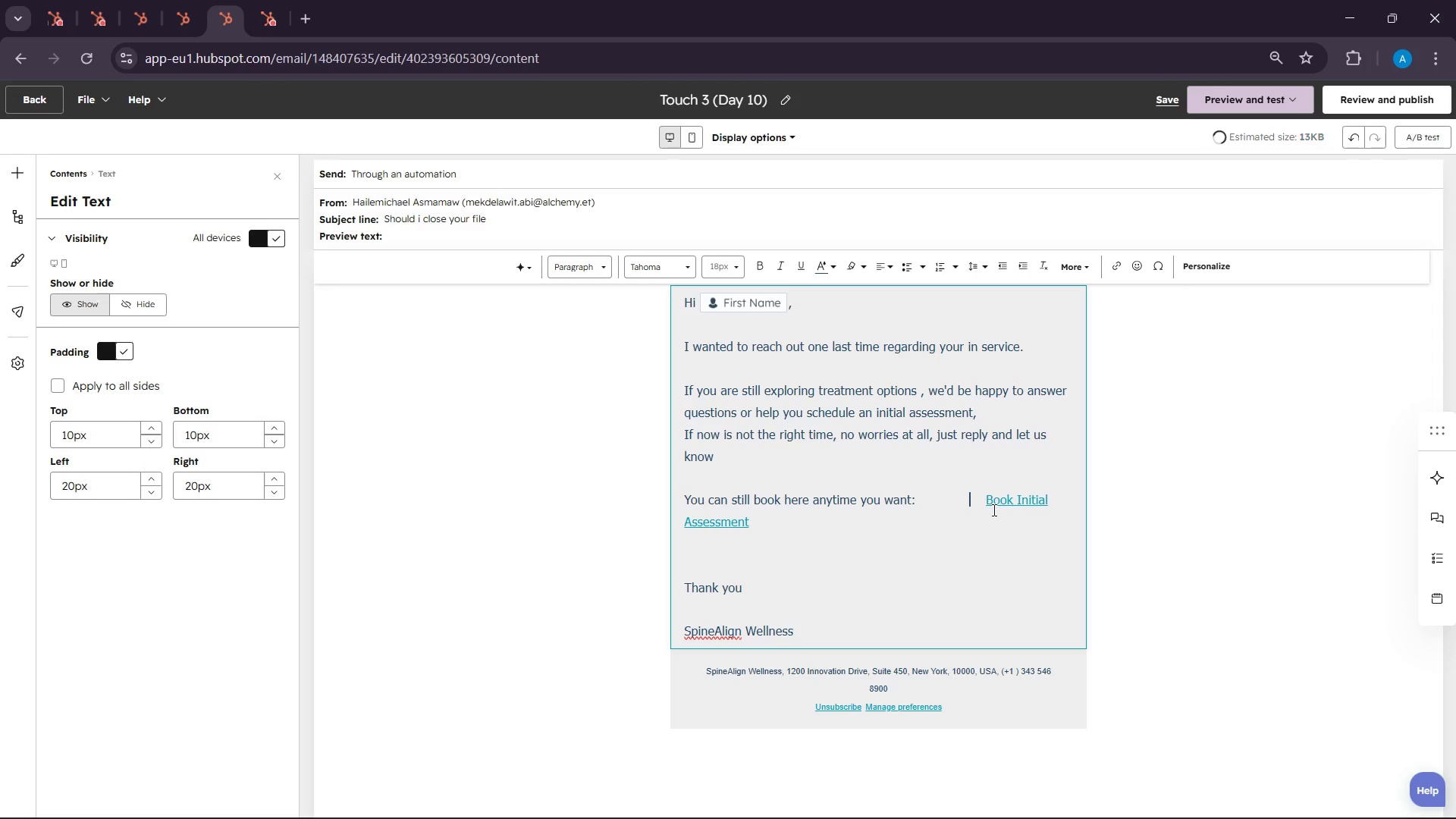 
key(Backspace)
 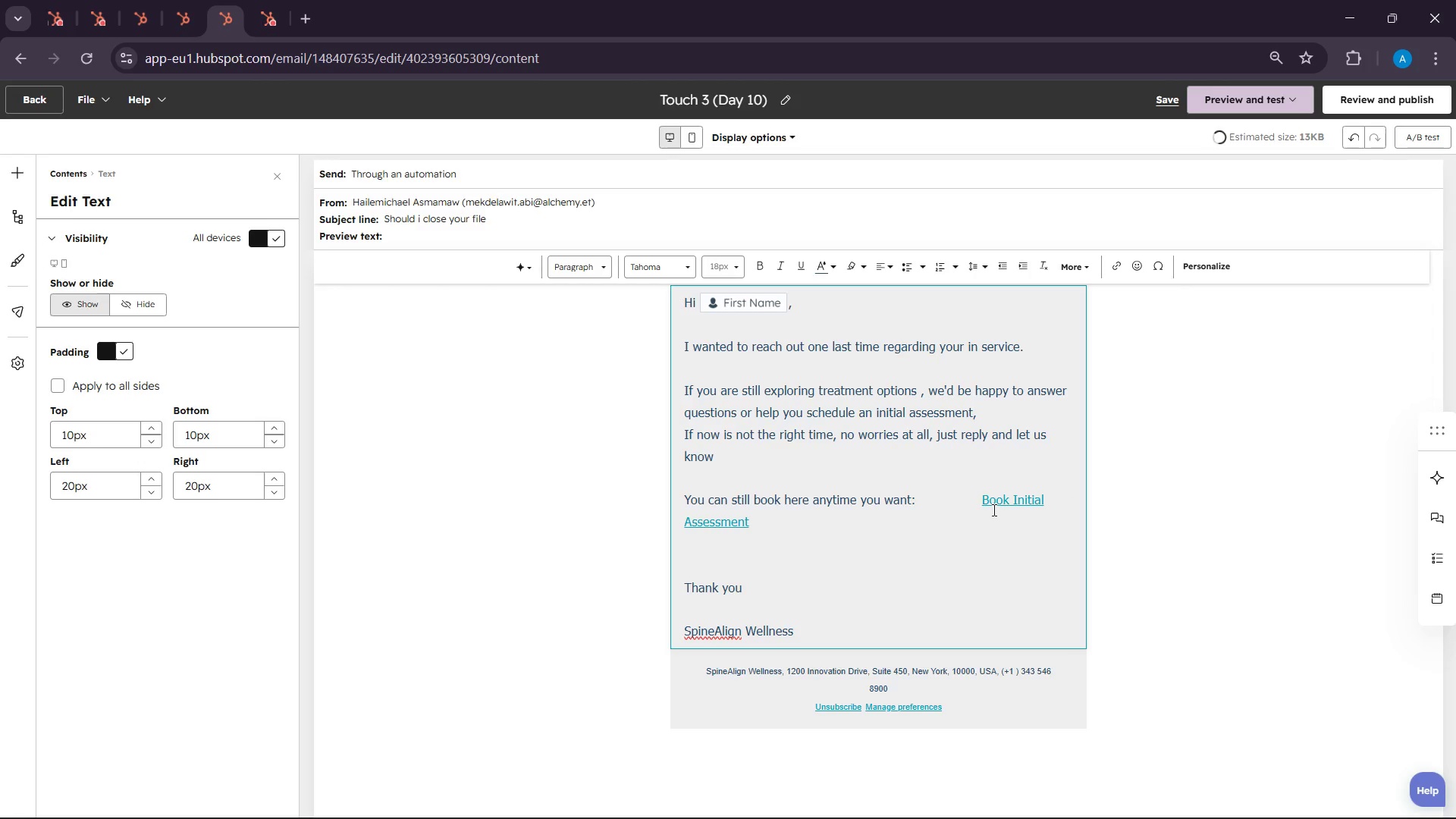 
key(Backspace)
 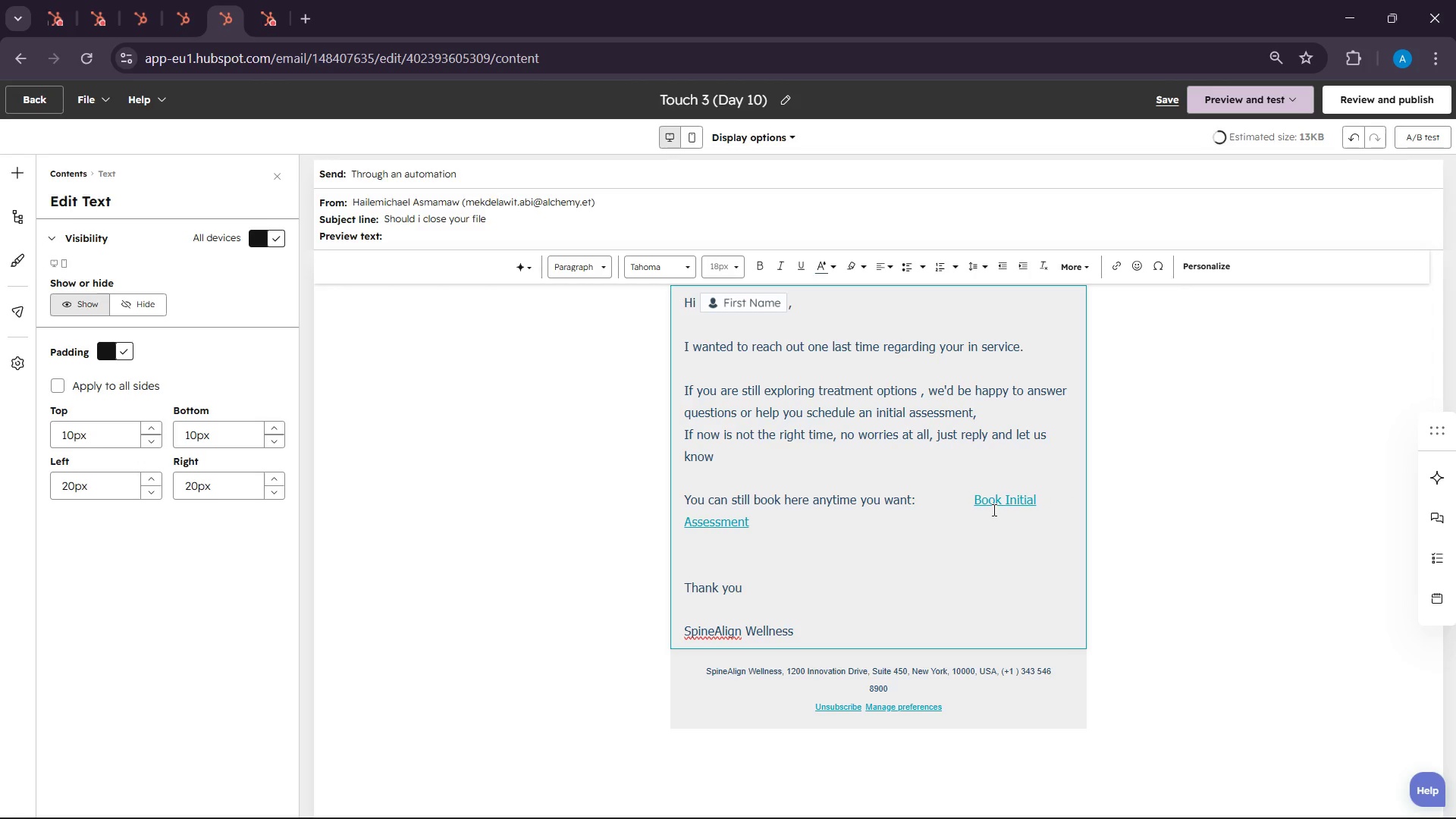 
key(Backspace)
 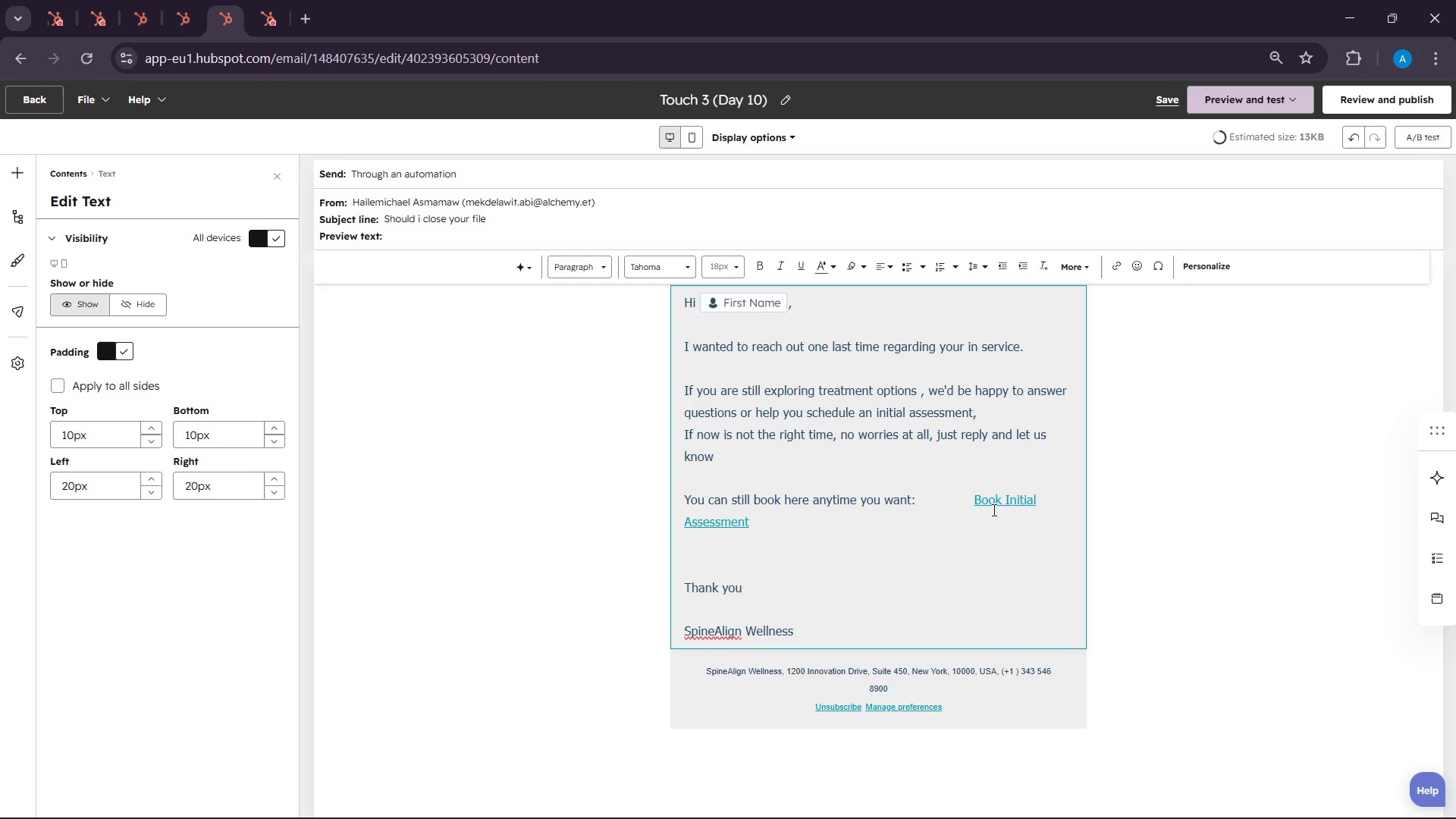 
key(Backspace)
 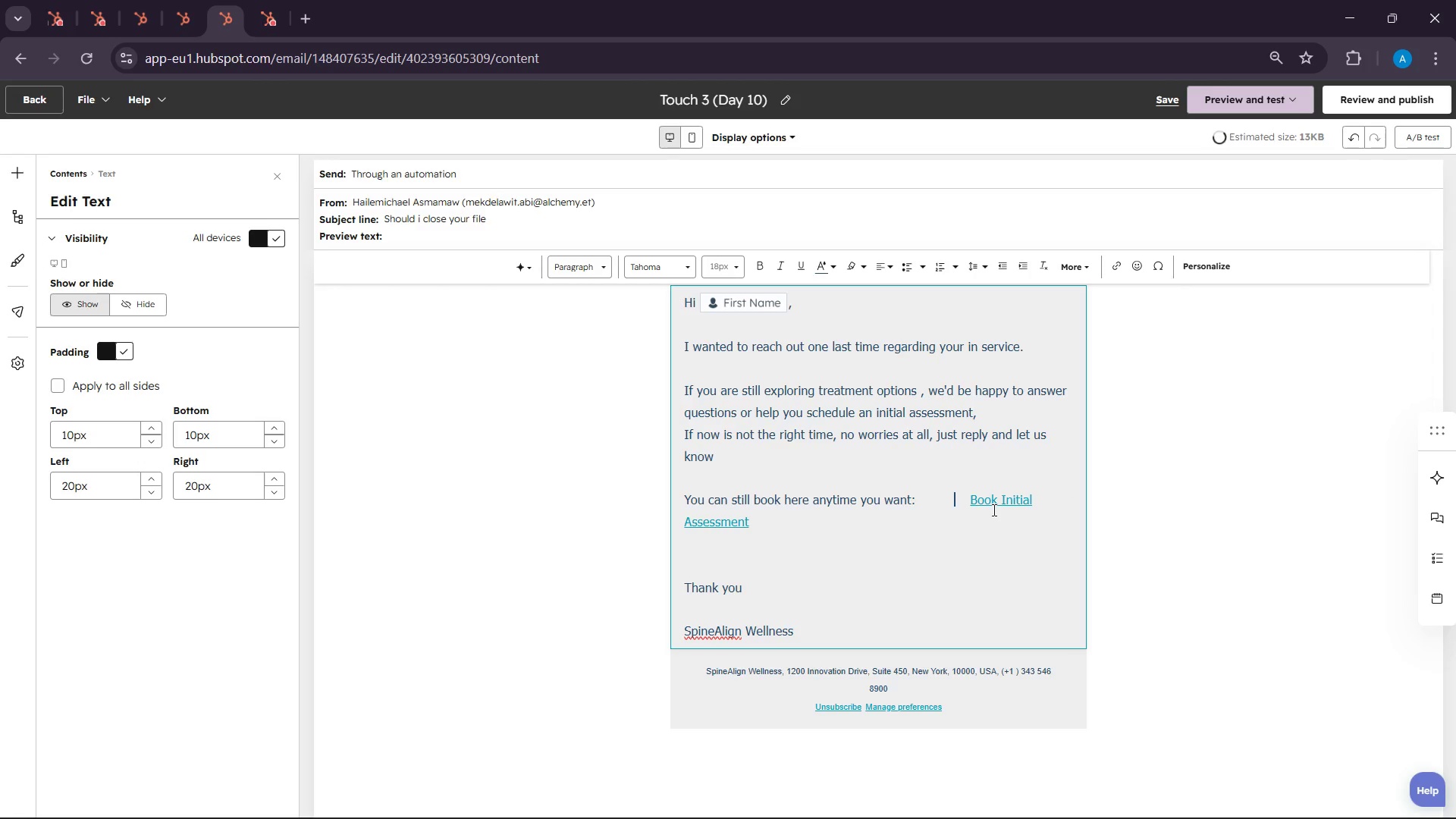 
key(Backspace)
 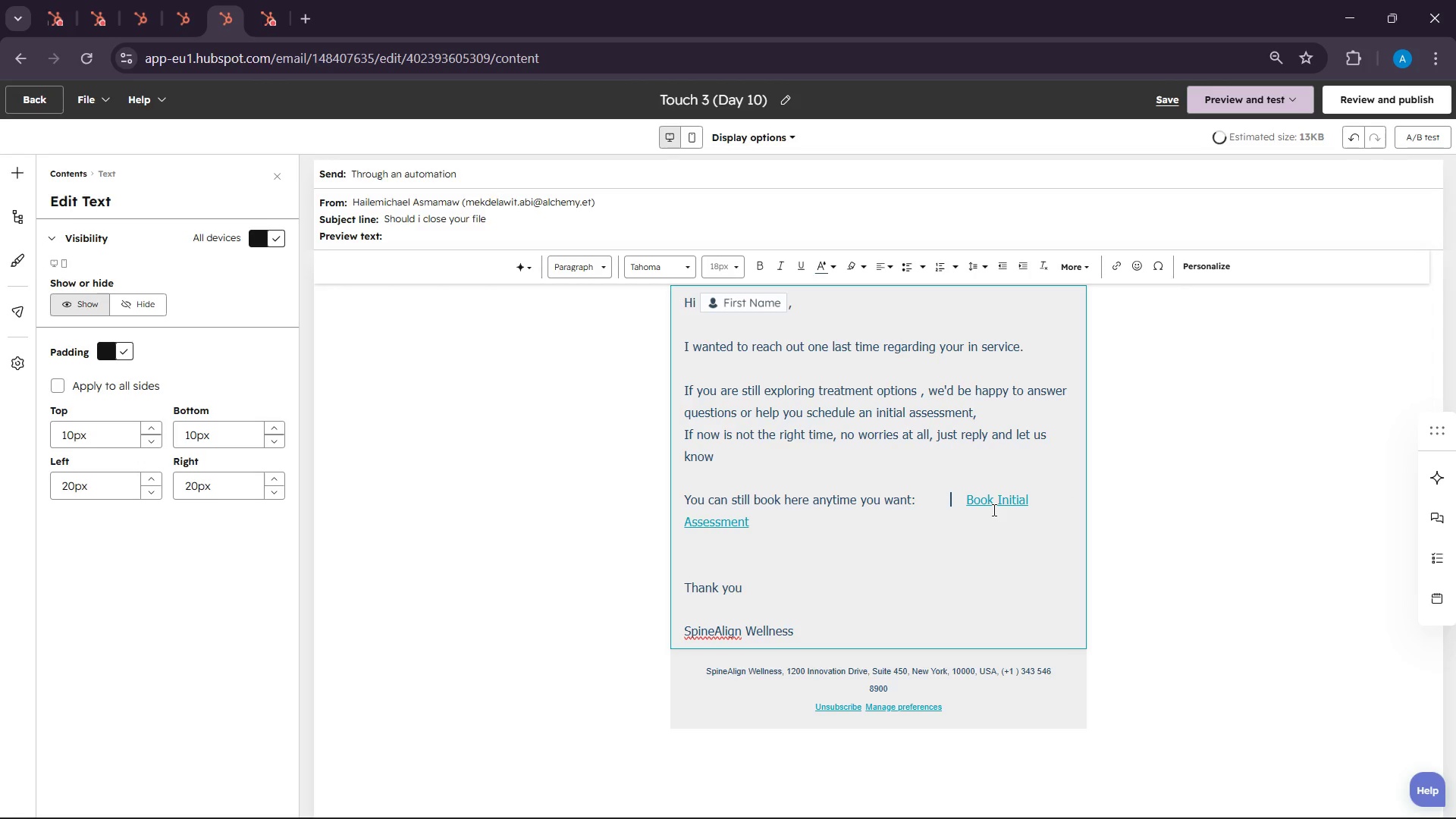 
key(Backspace)
 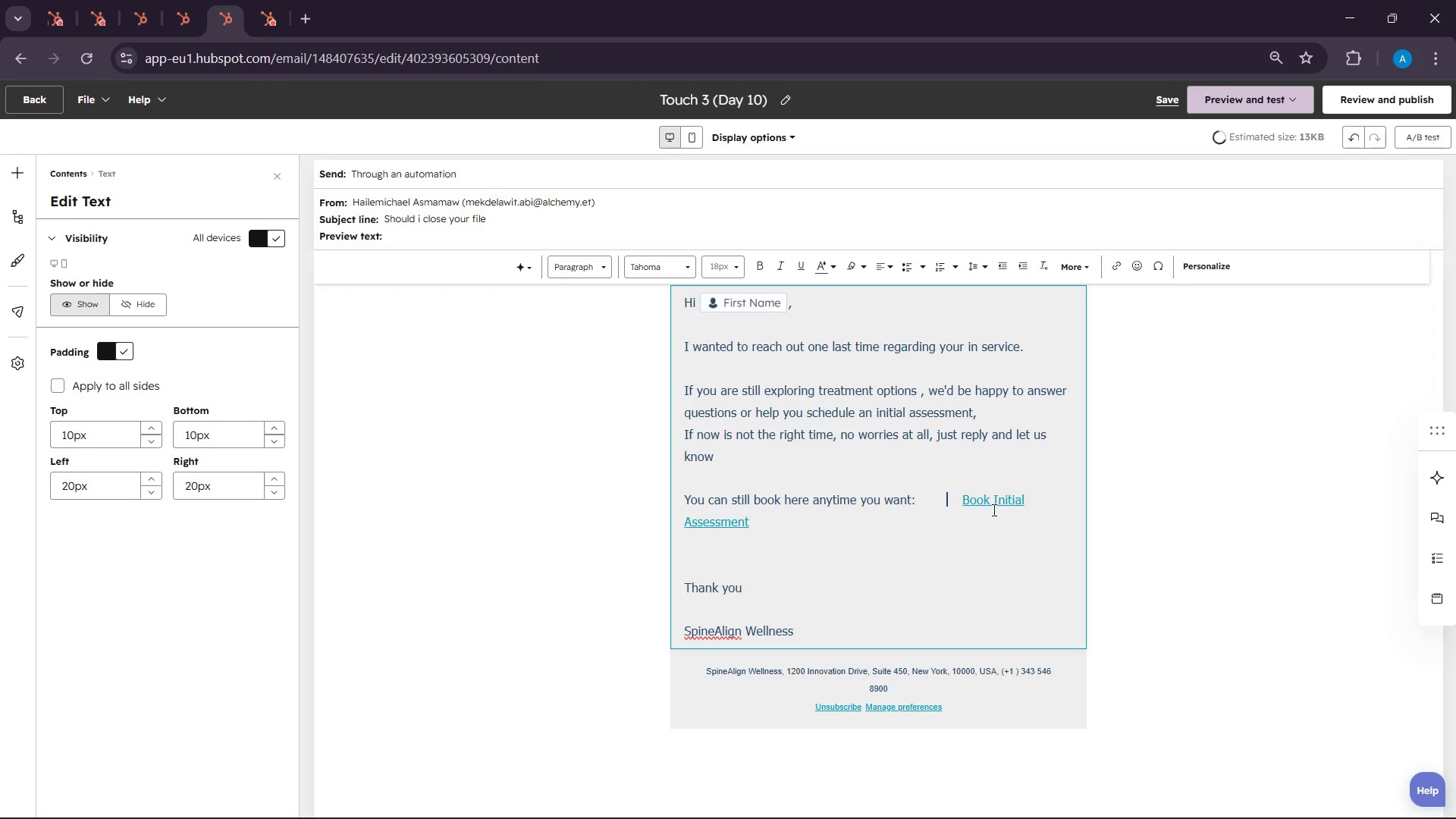 
key(Backspace)
 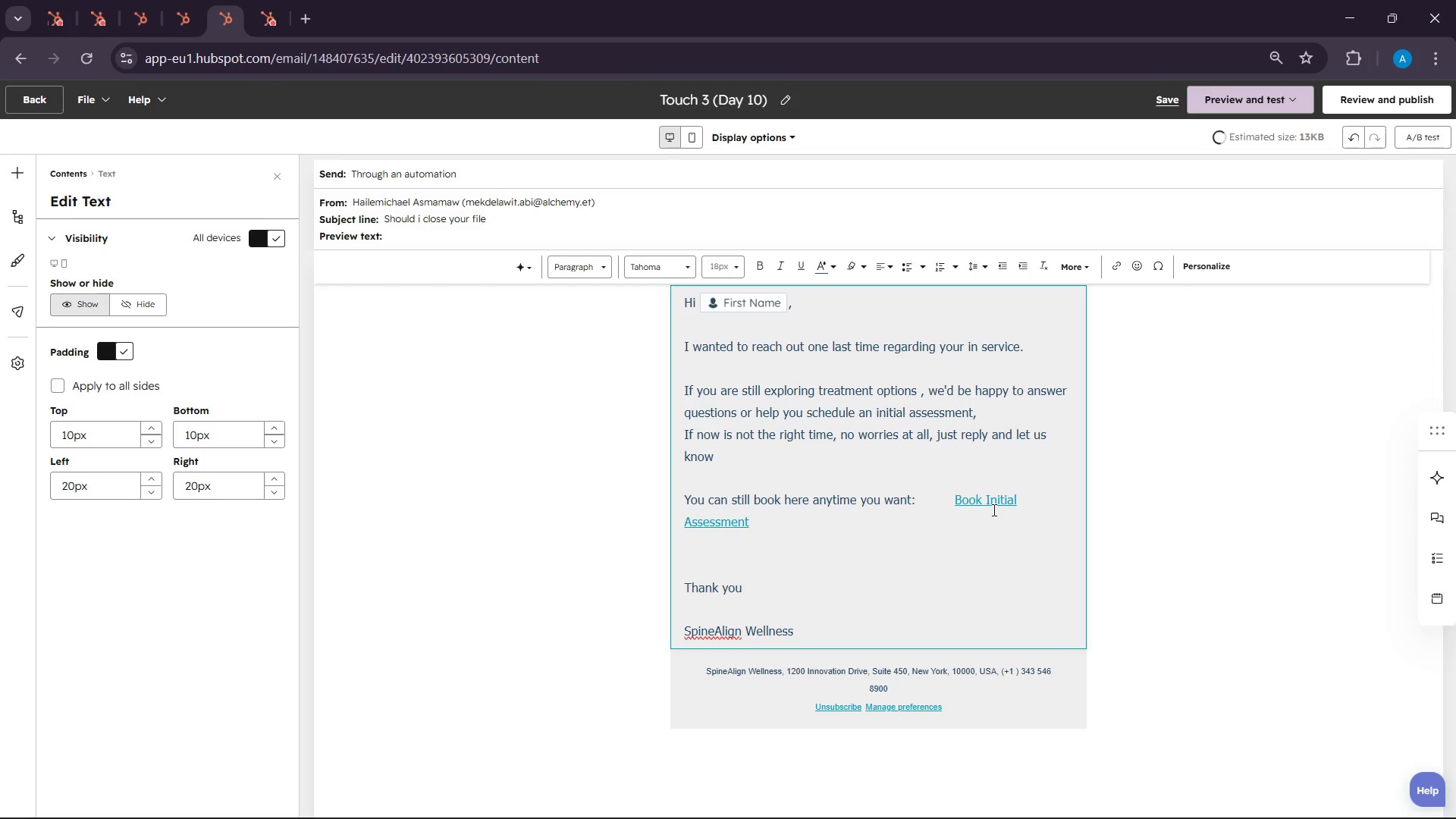 
key(Backspace)
 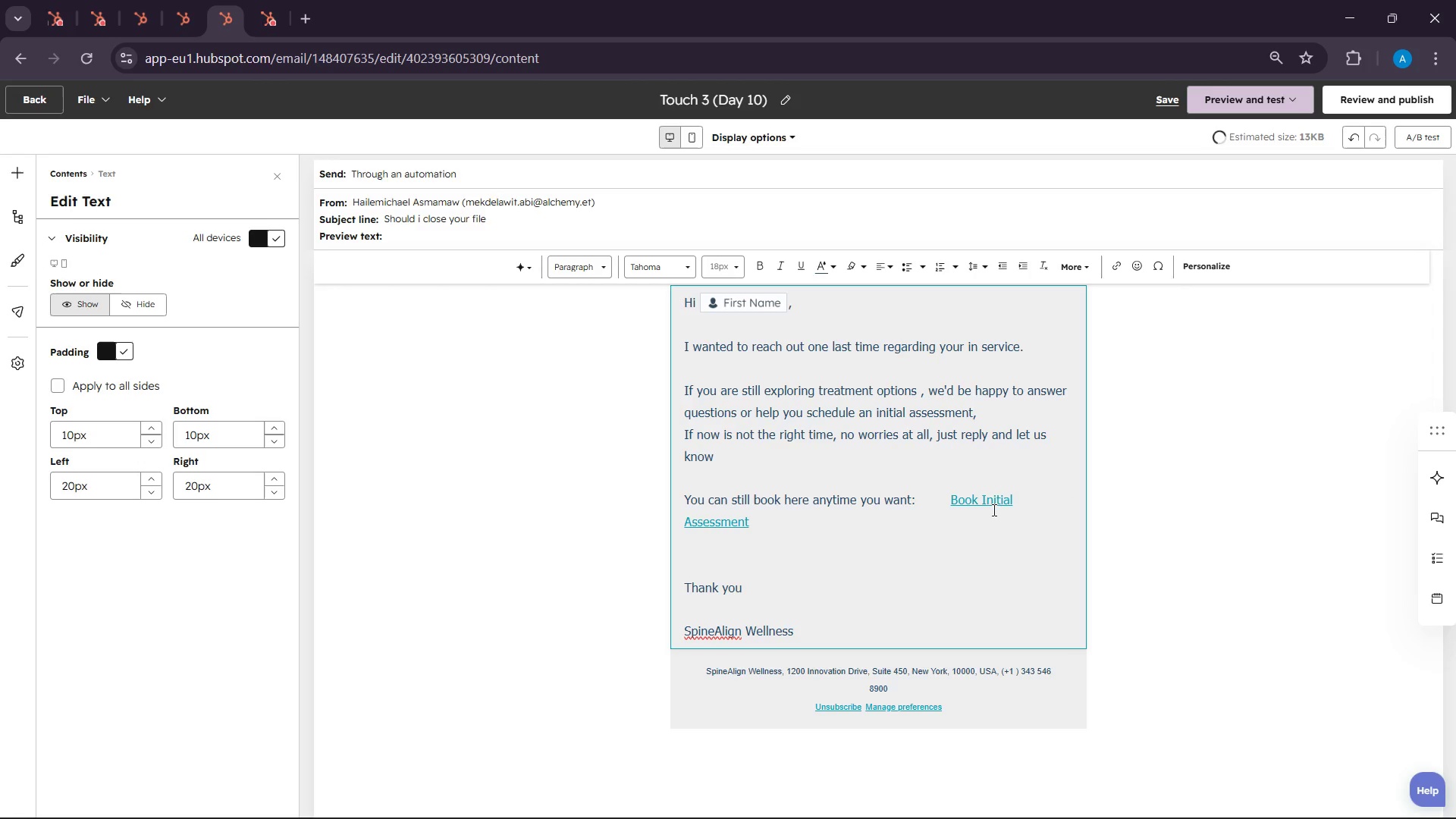 
key(Backspace)
 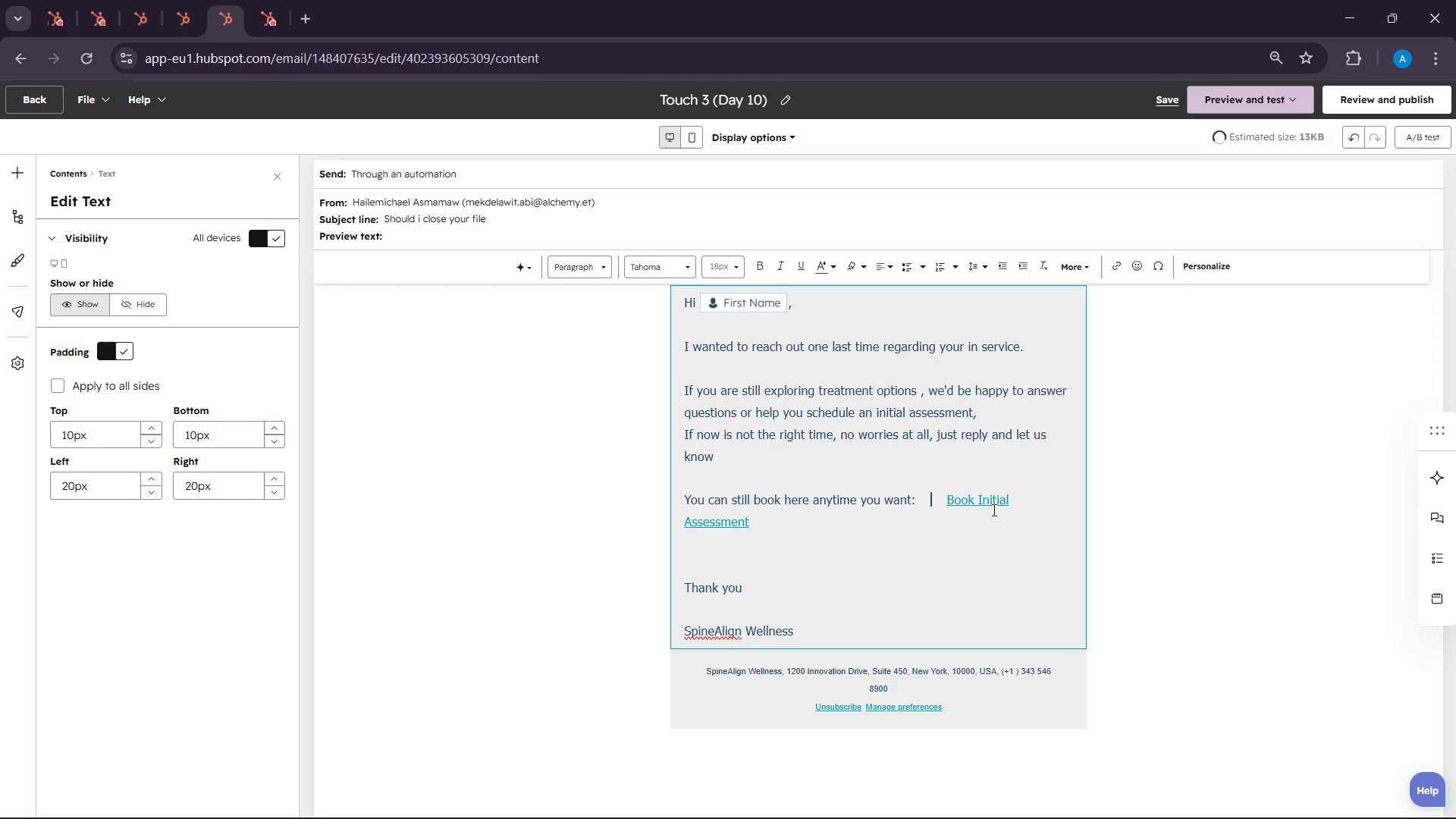 
key(Backspace)
 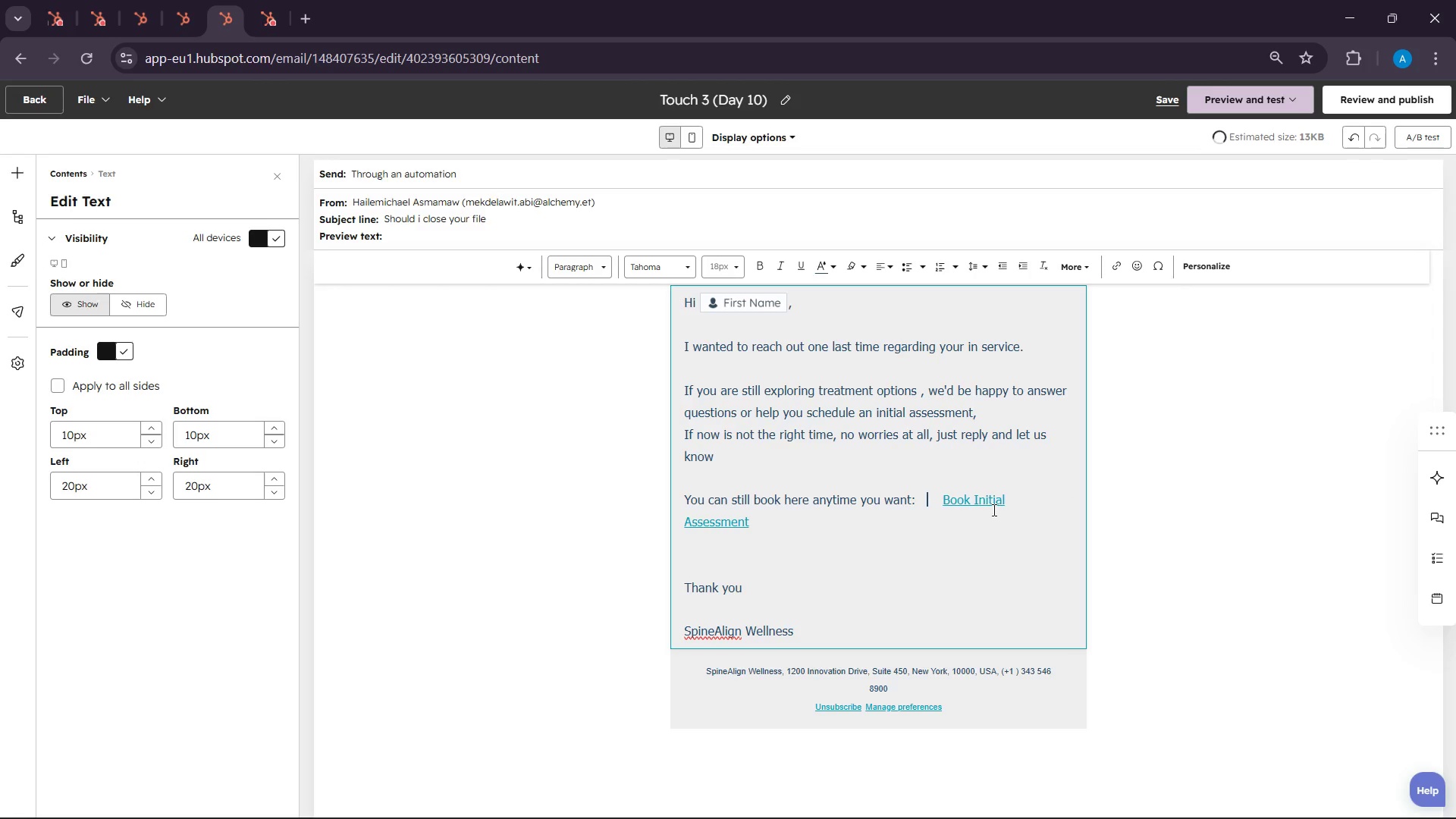 
key(Backspace)
 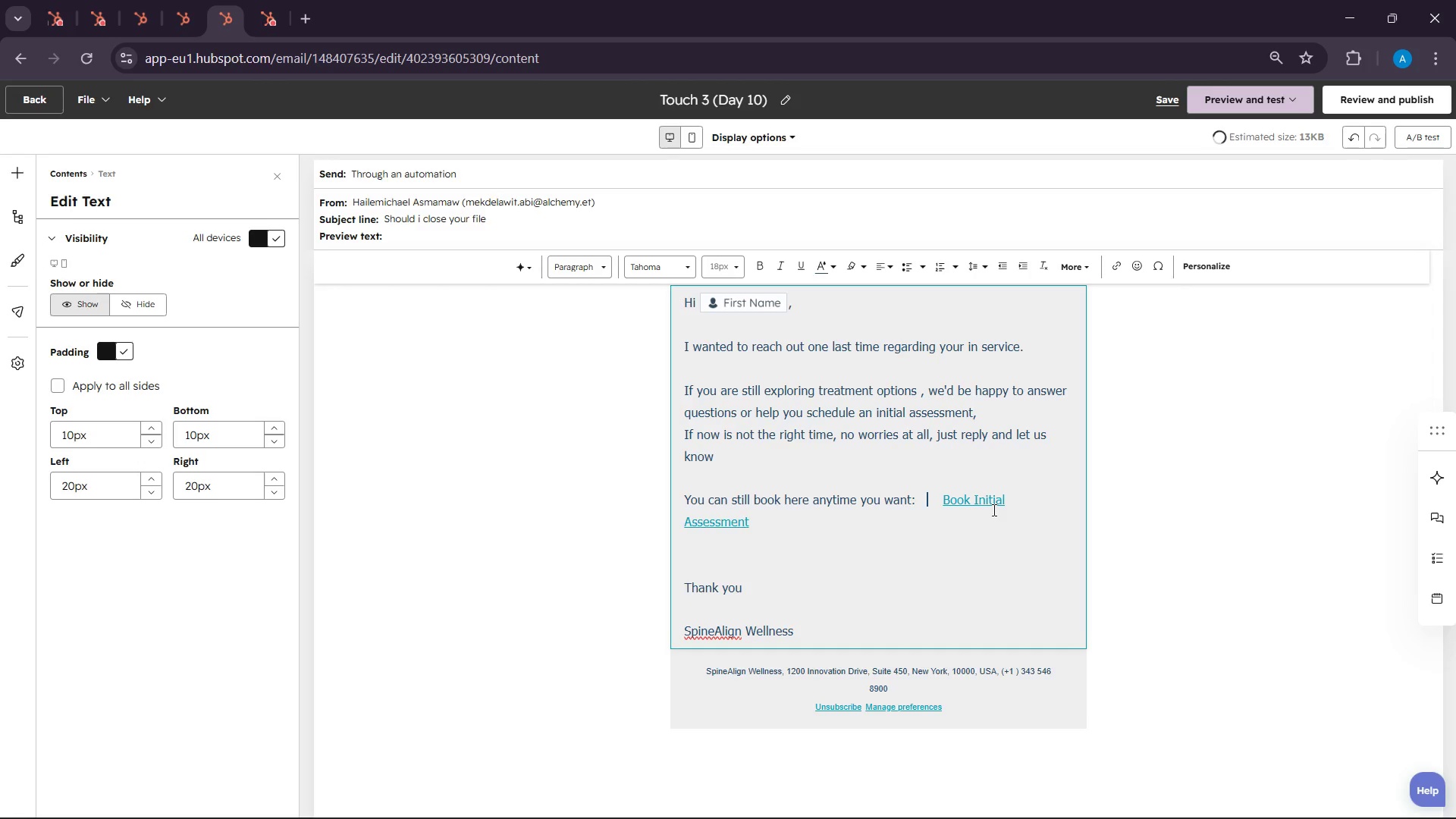 
key(Backspace)
 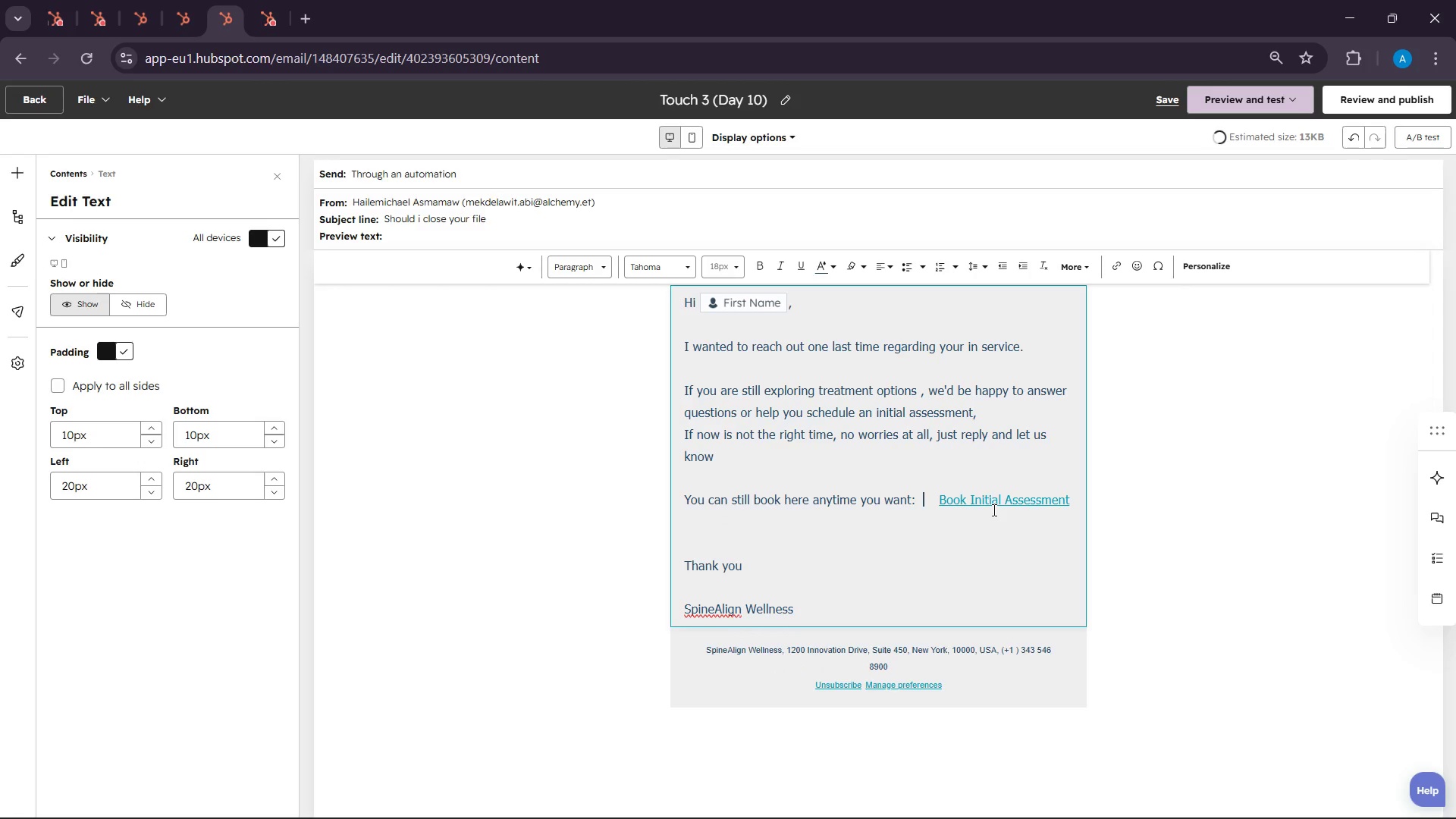 
key(Backspace)
 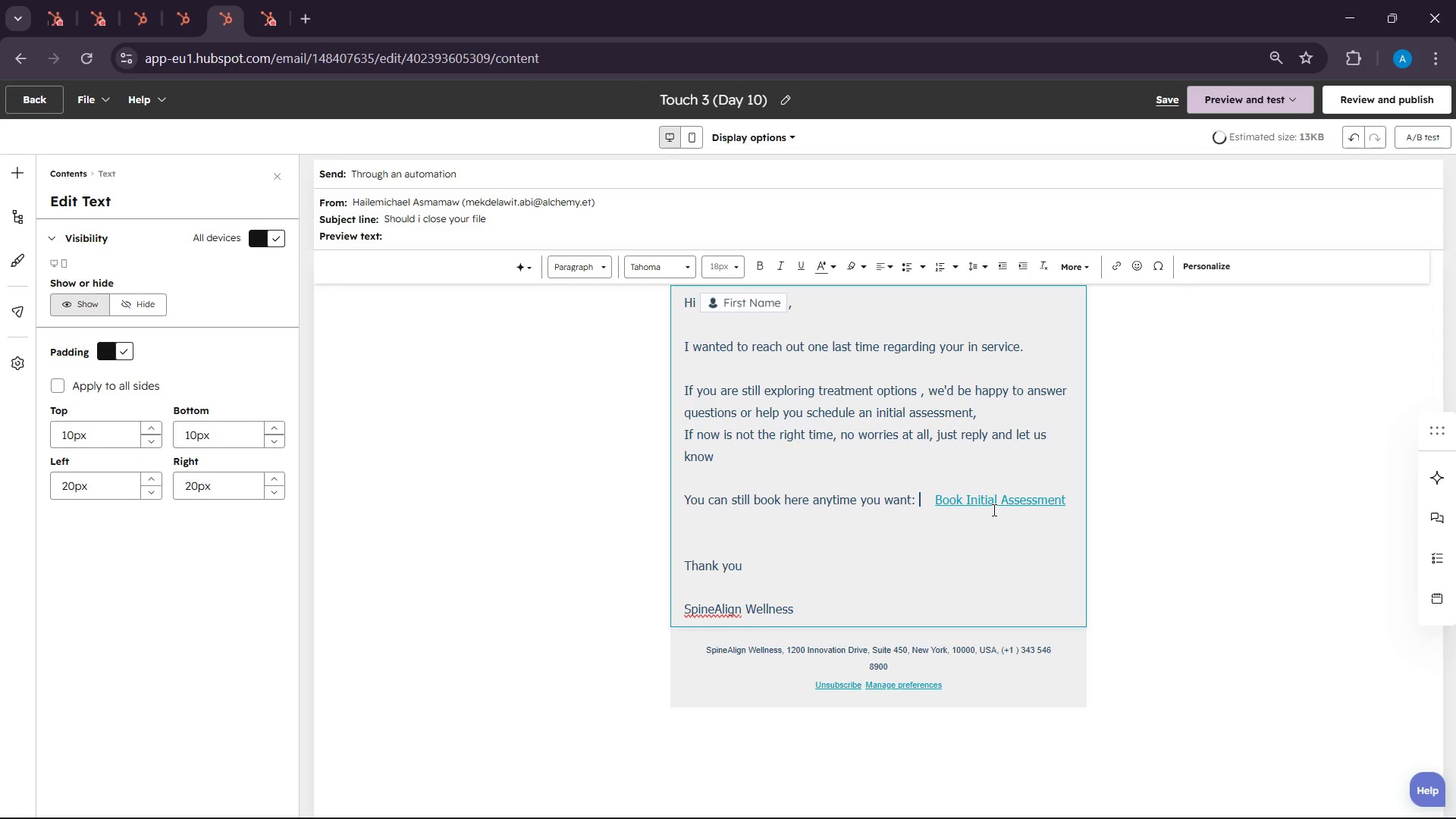 
key(Delete)
 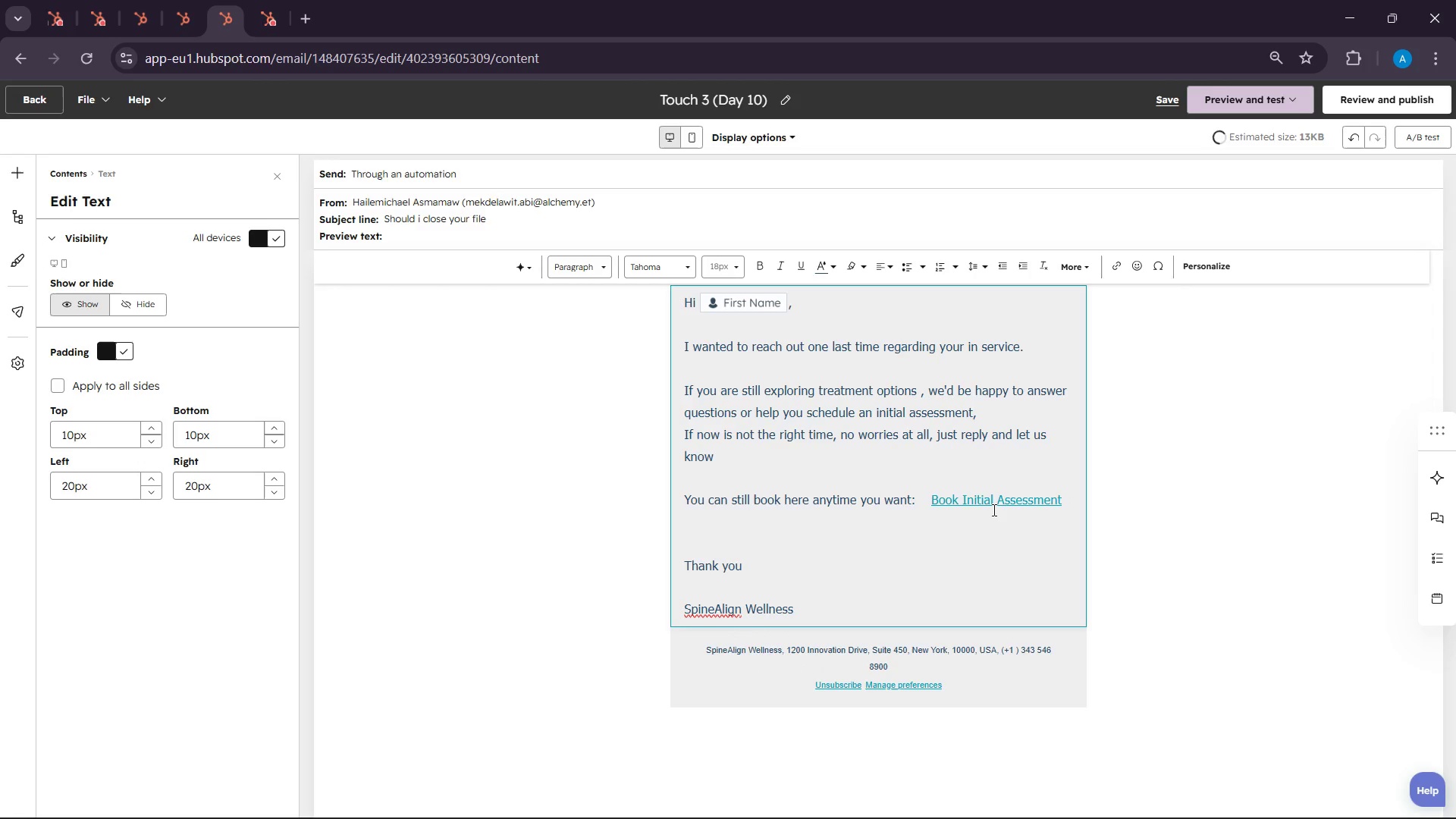 
key(Delete)
 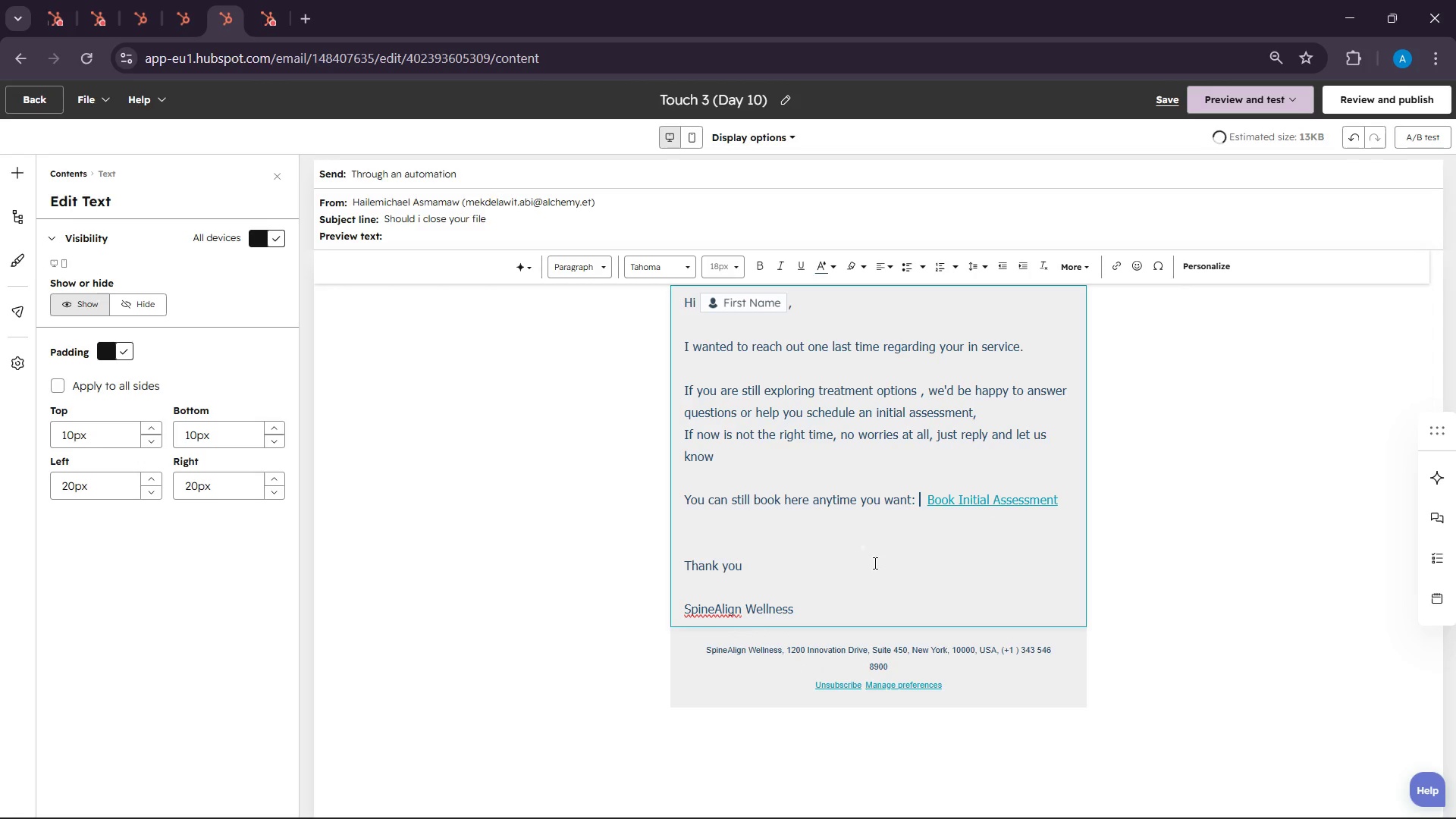 
left_click([808, 541])
 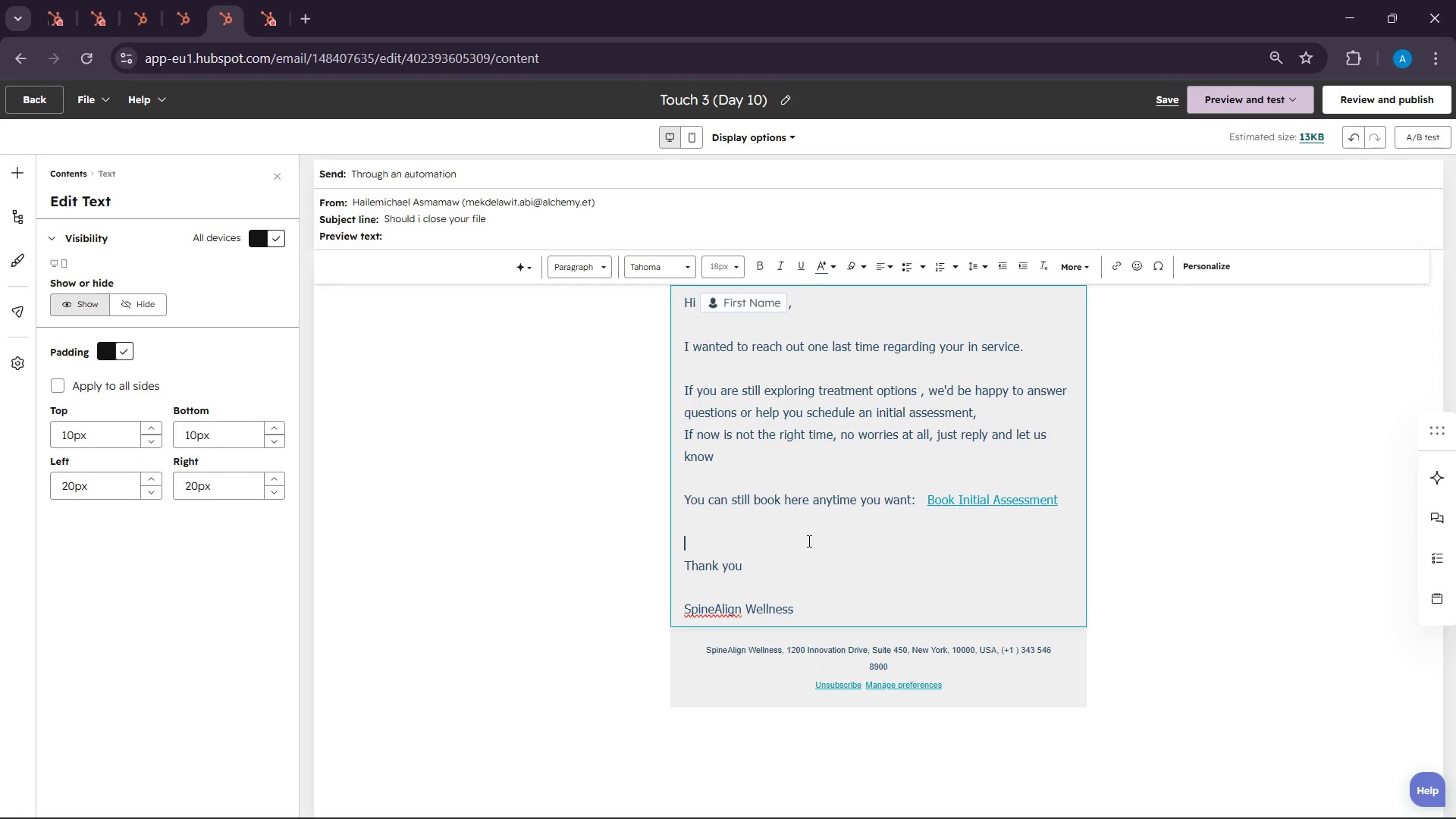 
key(Backspace)
 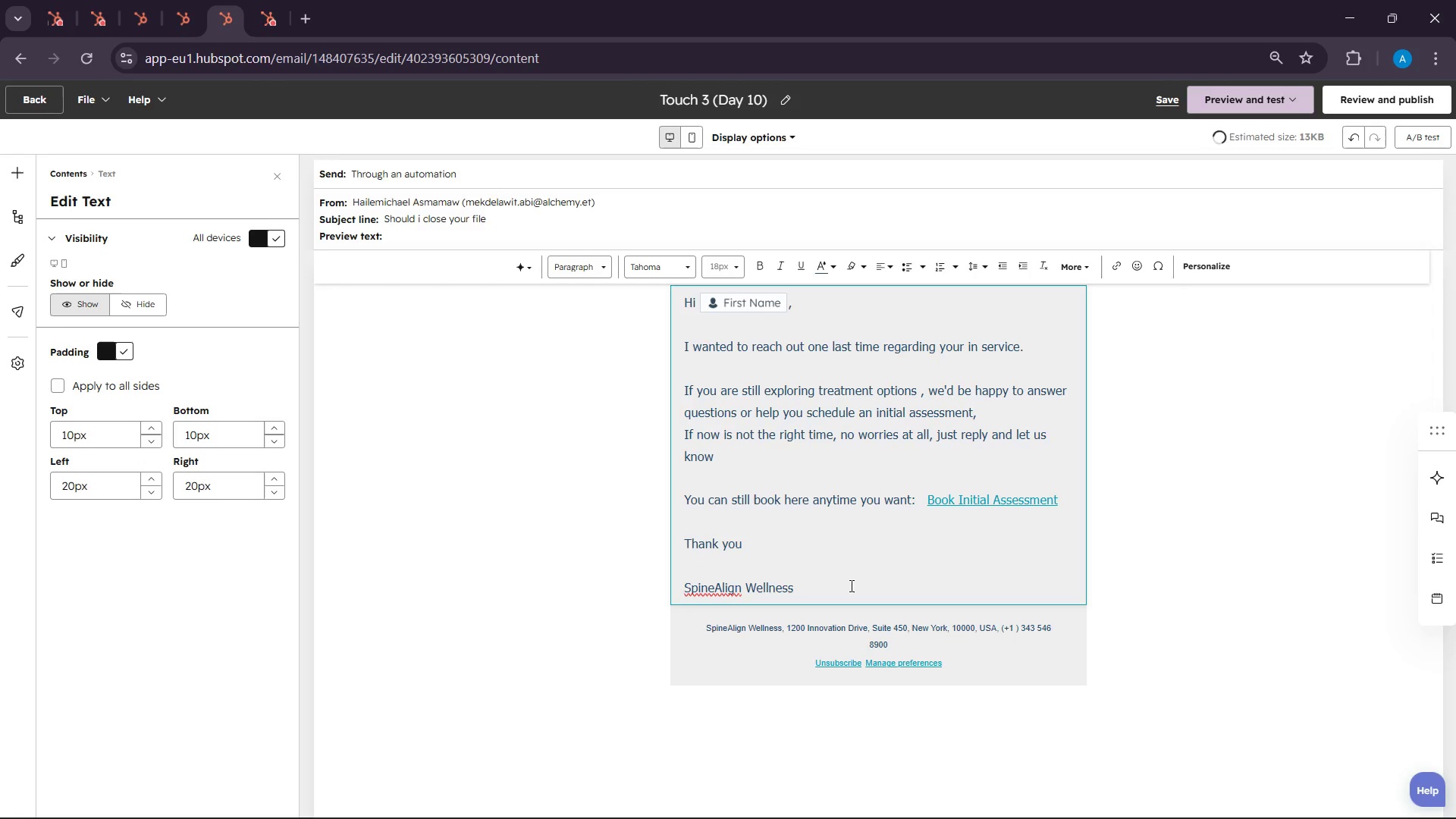 
left_click([770, 578])
 